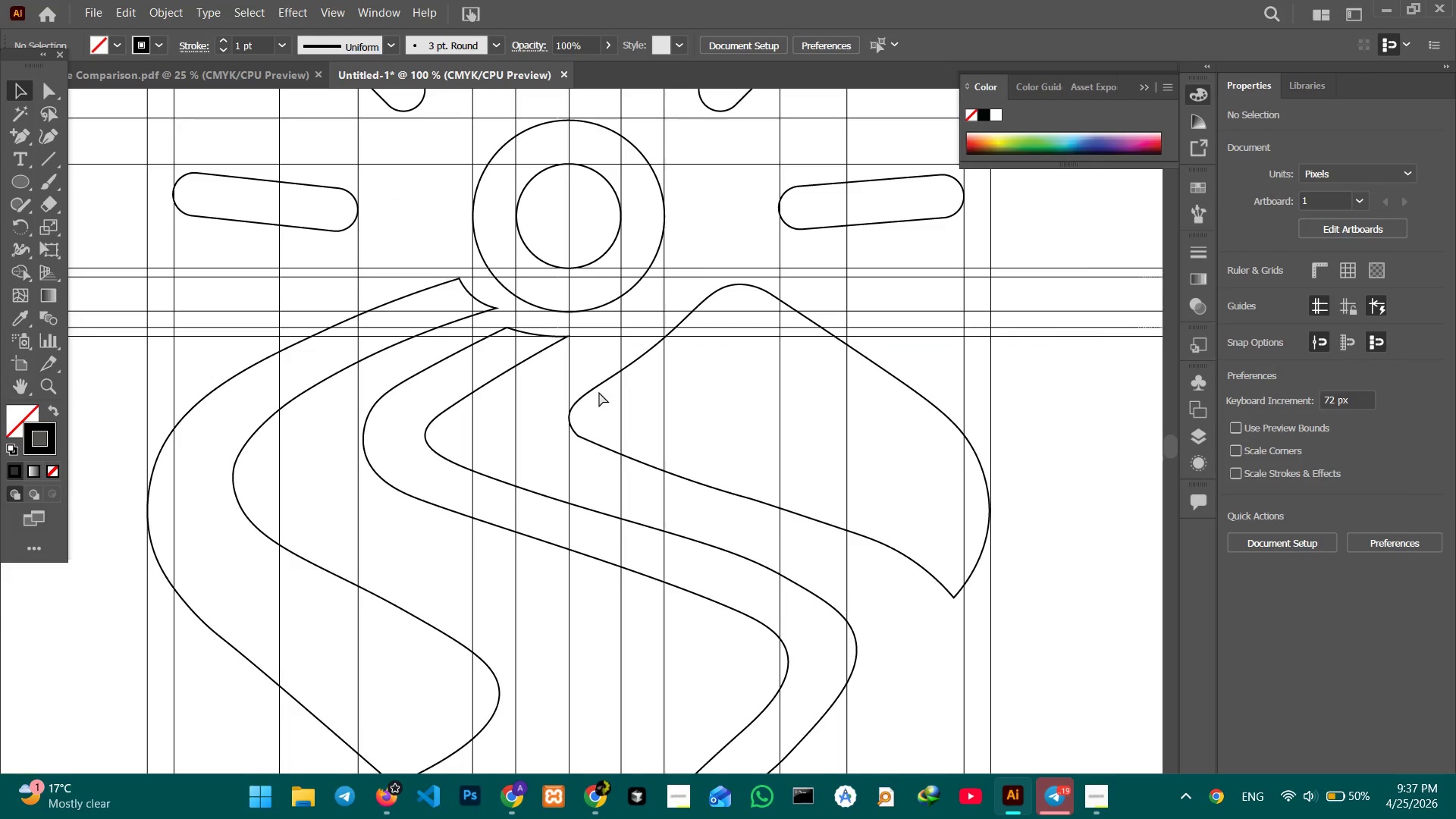 
key(Control+Minus)
 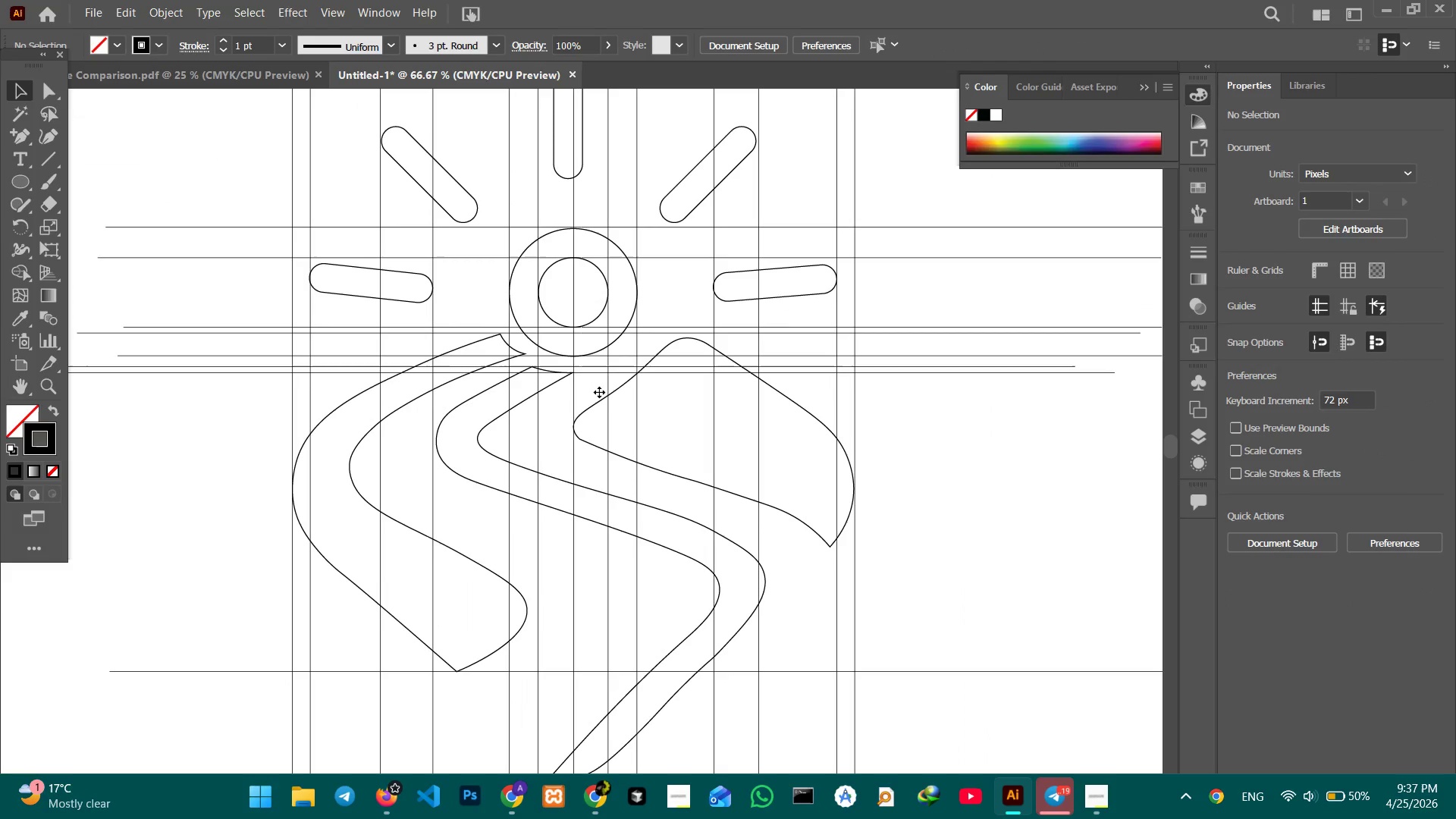 
hold_key(key=Space, duration=1.5)
 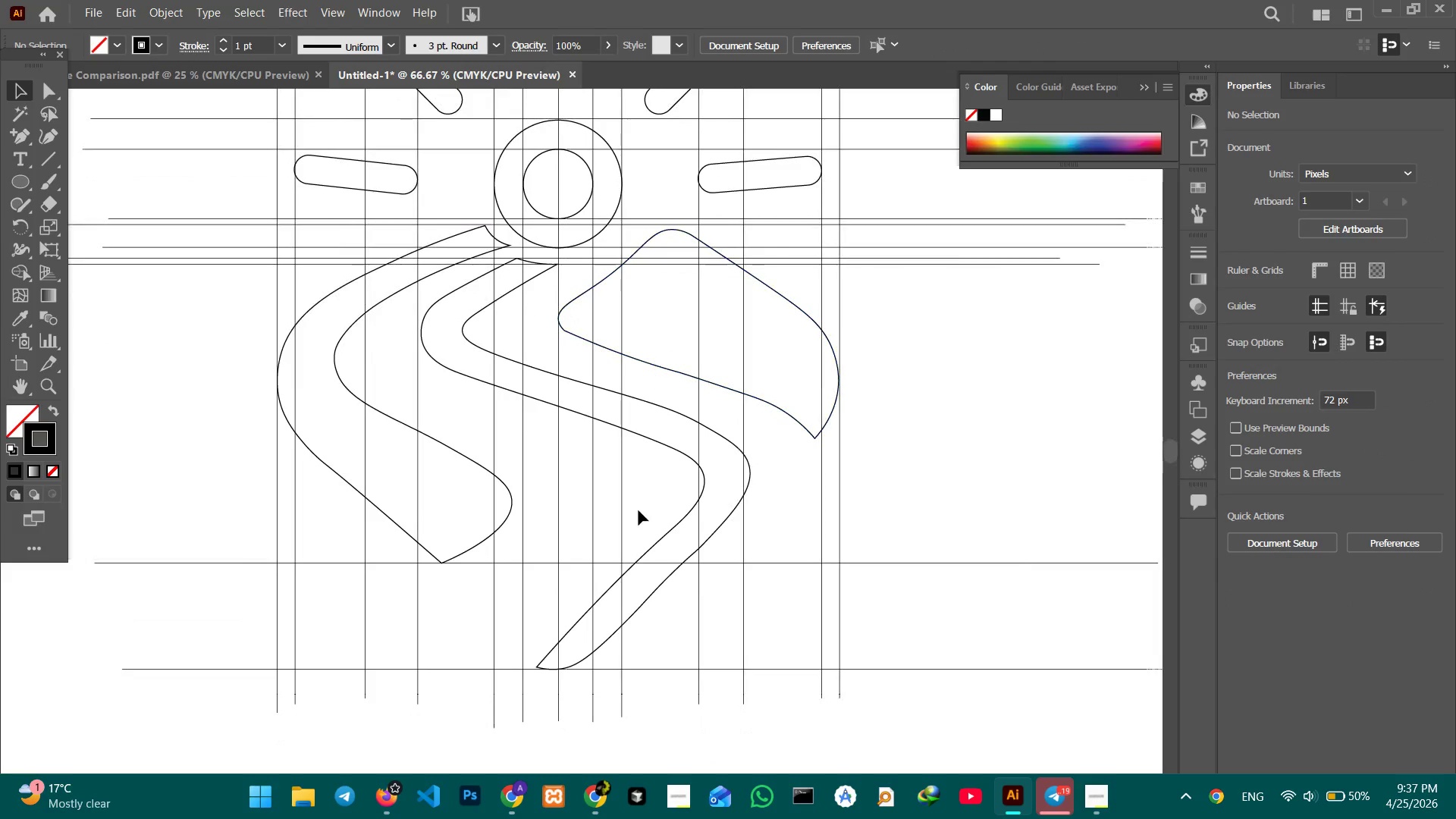 
left_click_drag(start_coordinate=[672, 476], to_coordinate=[657, 368])
 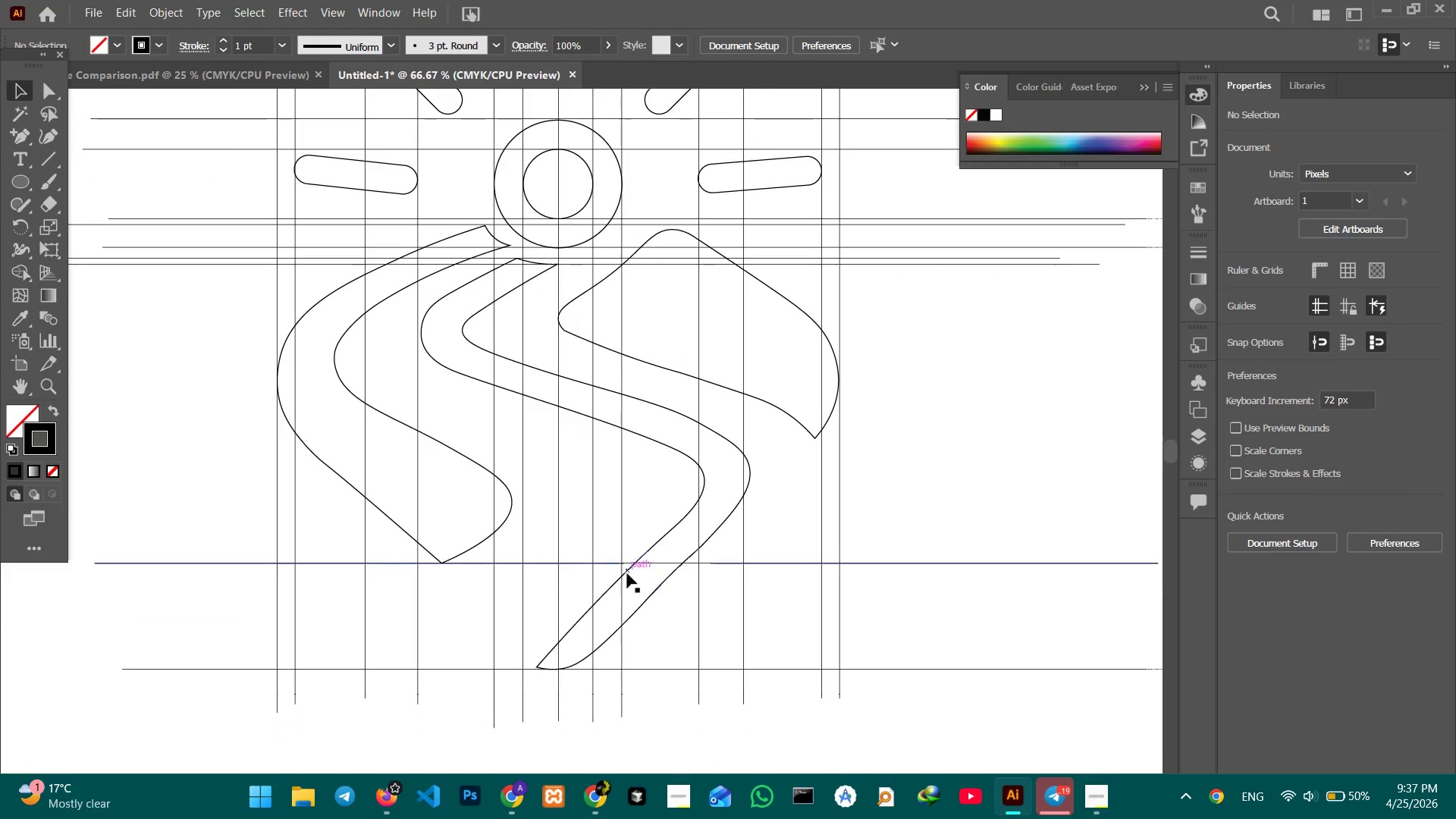 
key(Space)
 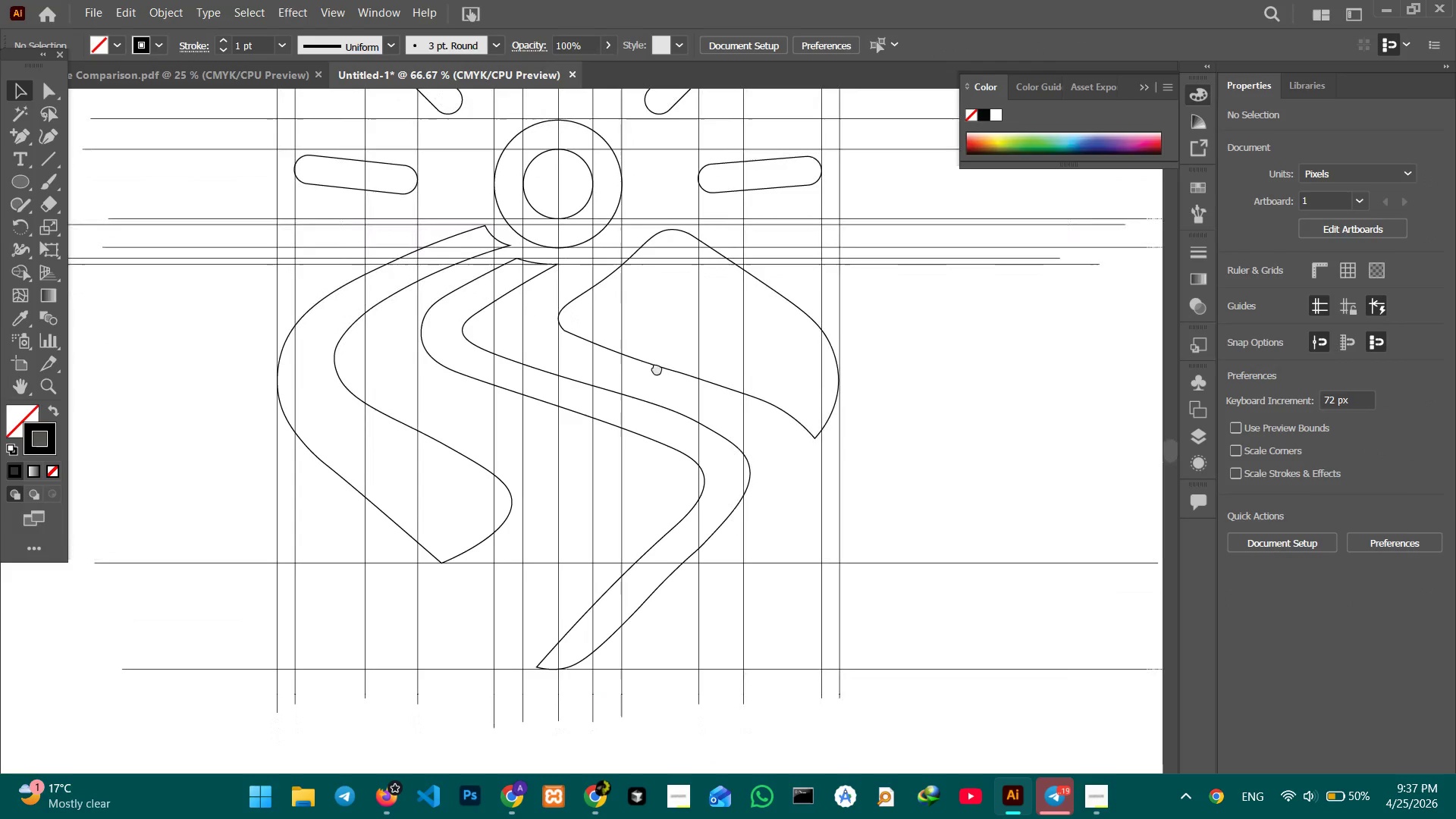 
key(Space)
 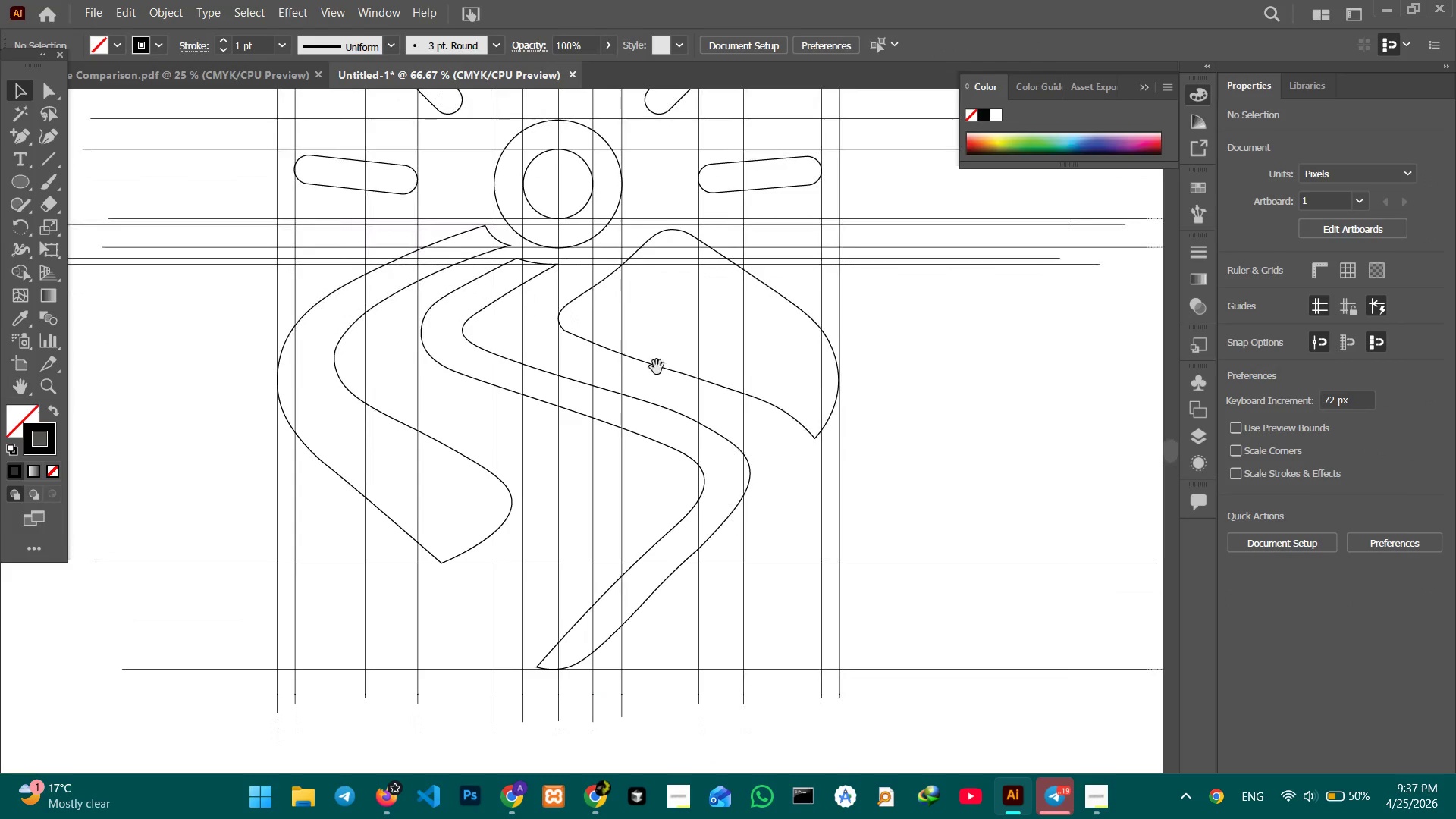 
key(Space)
 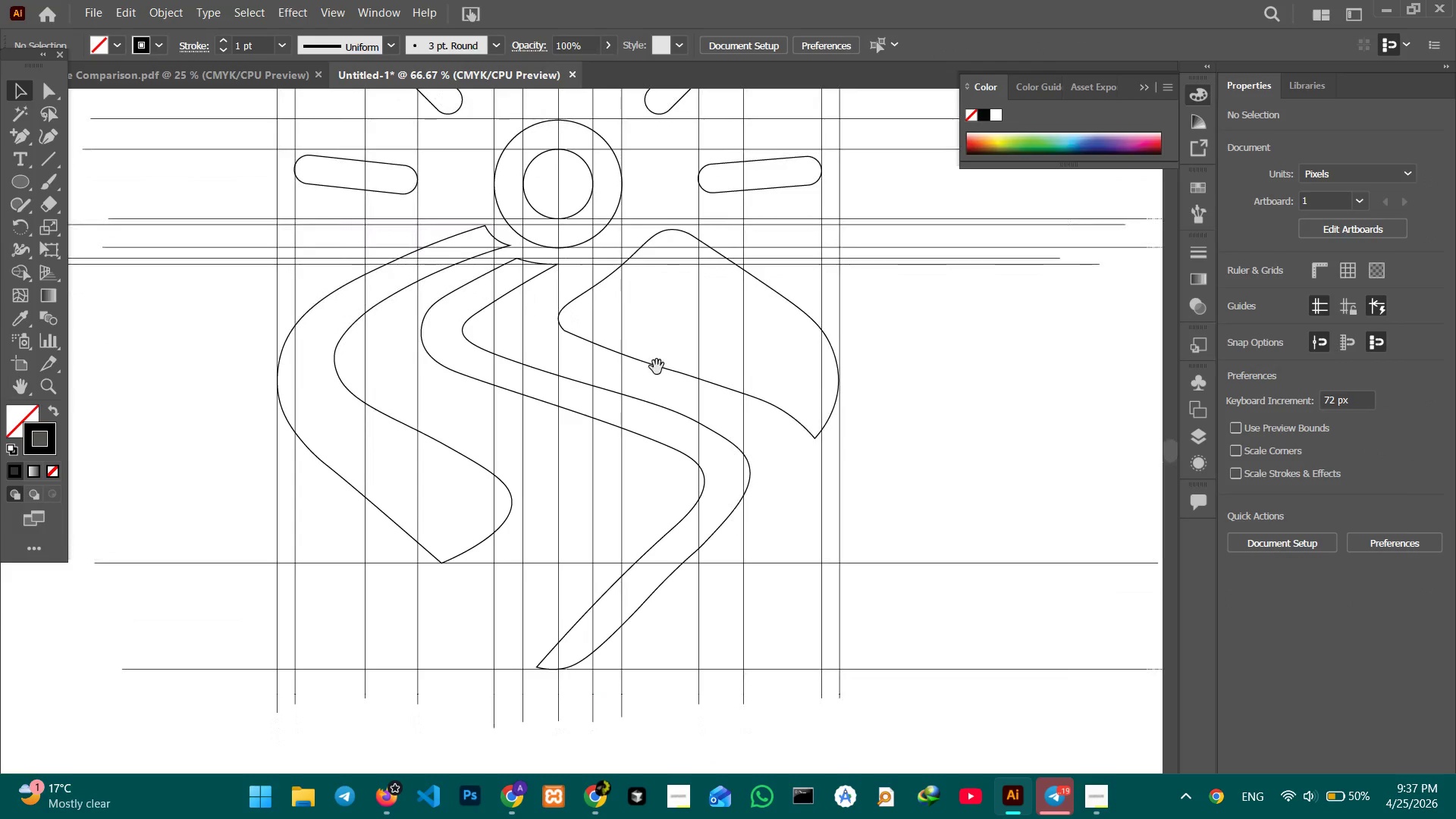 
key(Space)
 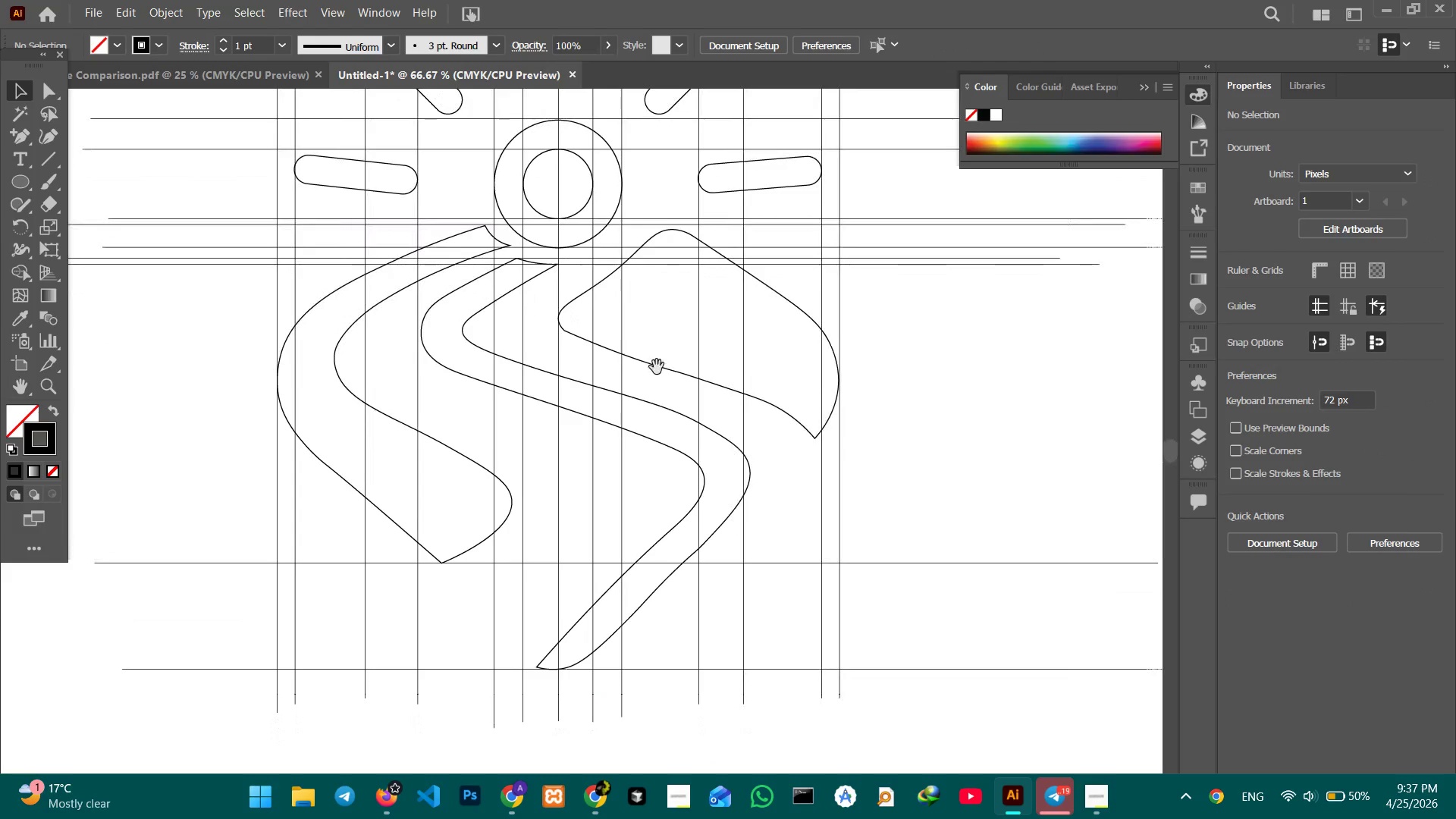 
key(Space)
 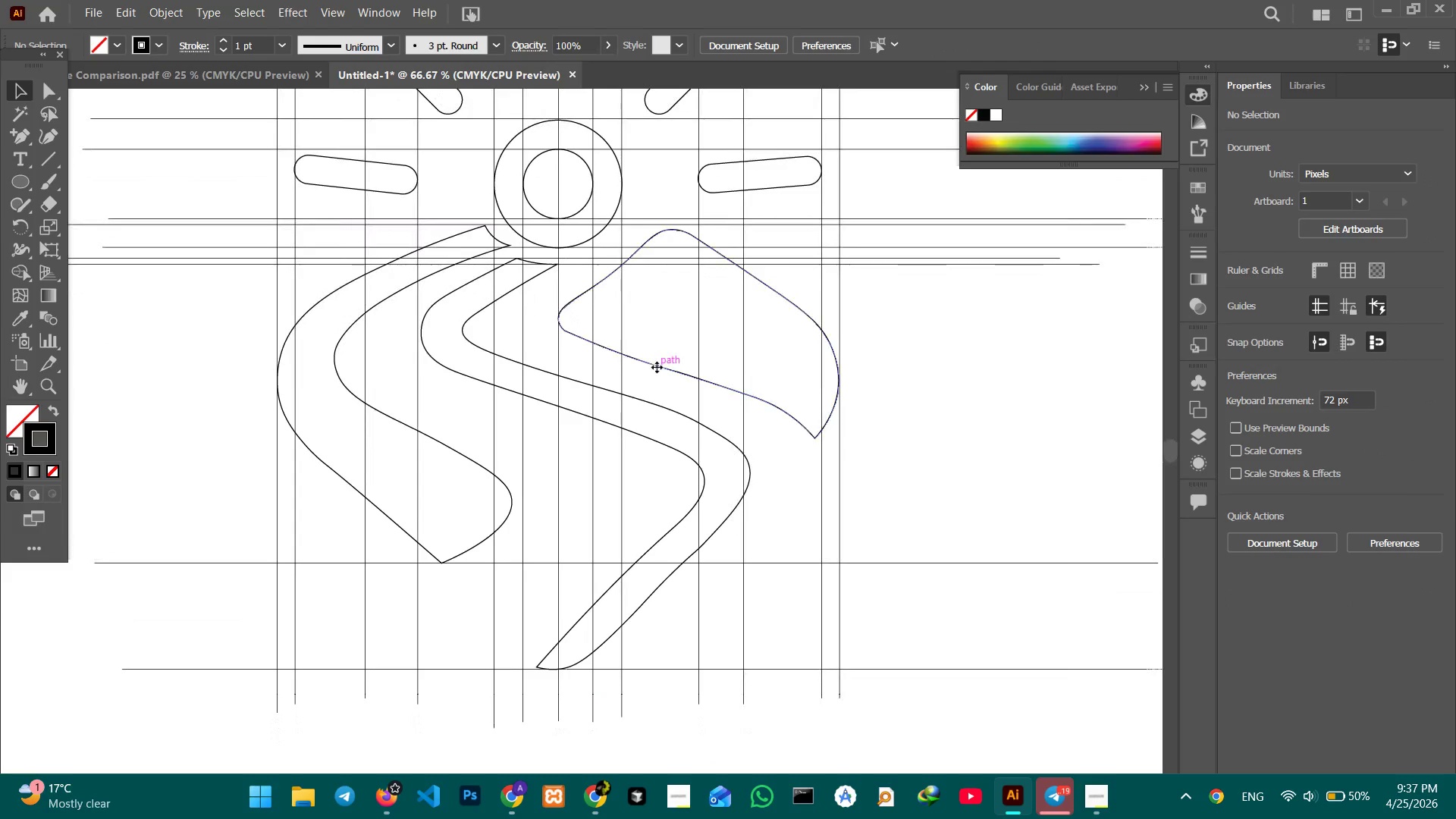 
key(Space)
 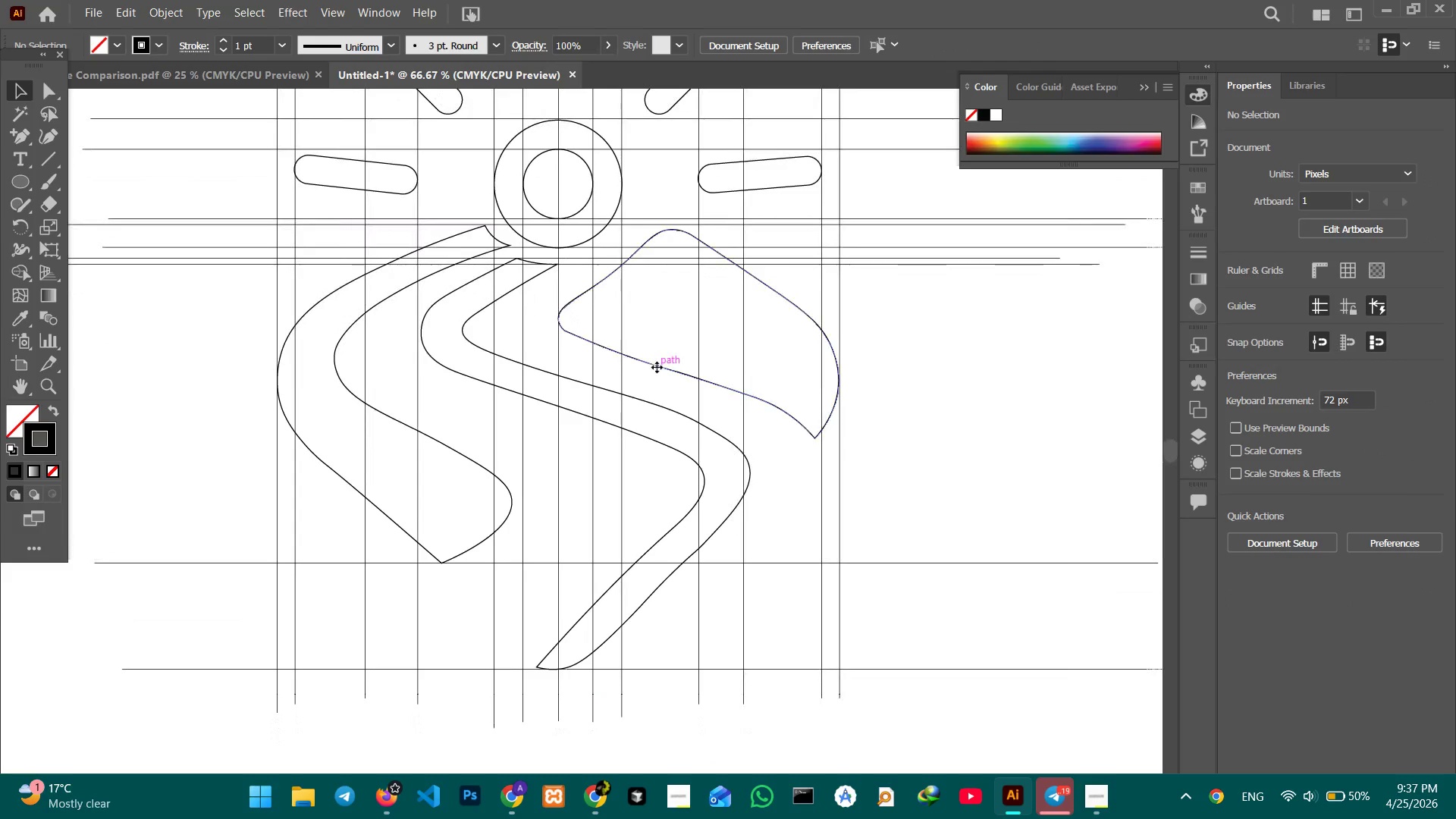 
key(Space)
 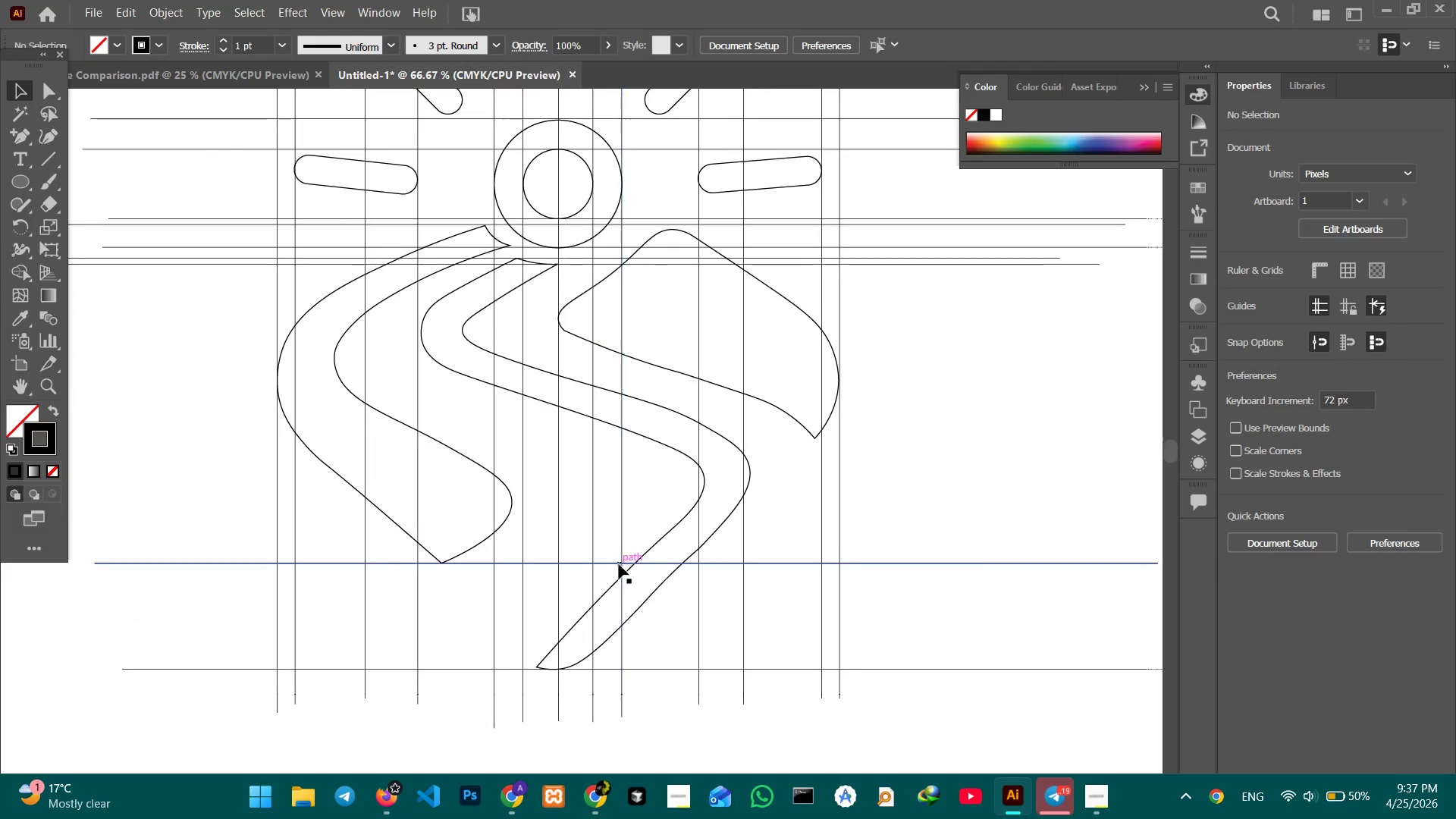 
left_click([619, 564])
 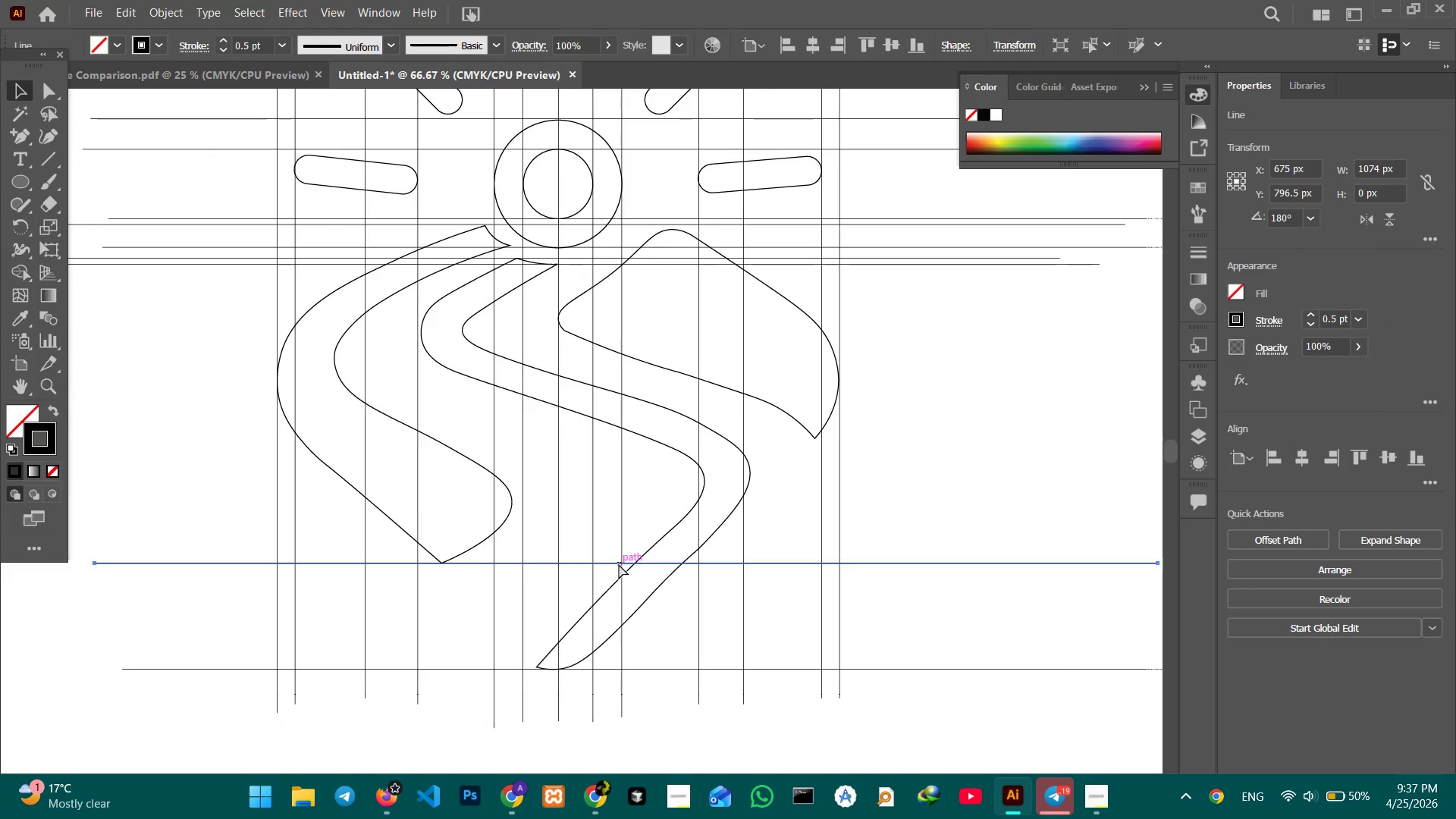 
key(Control+C)
 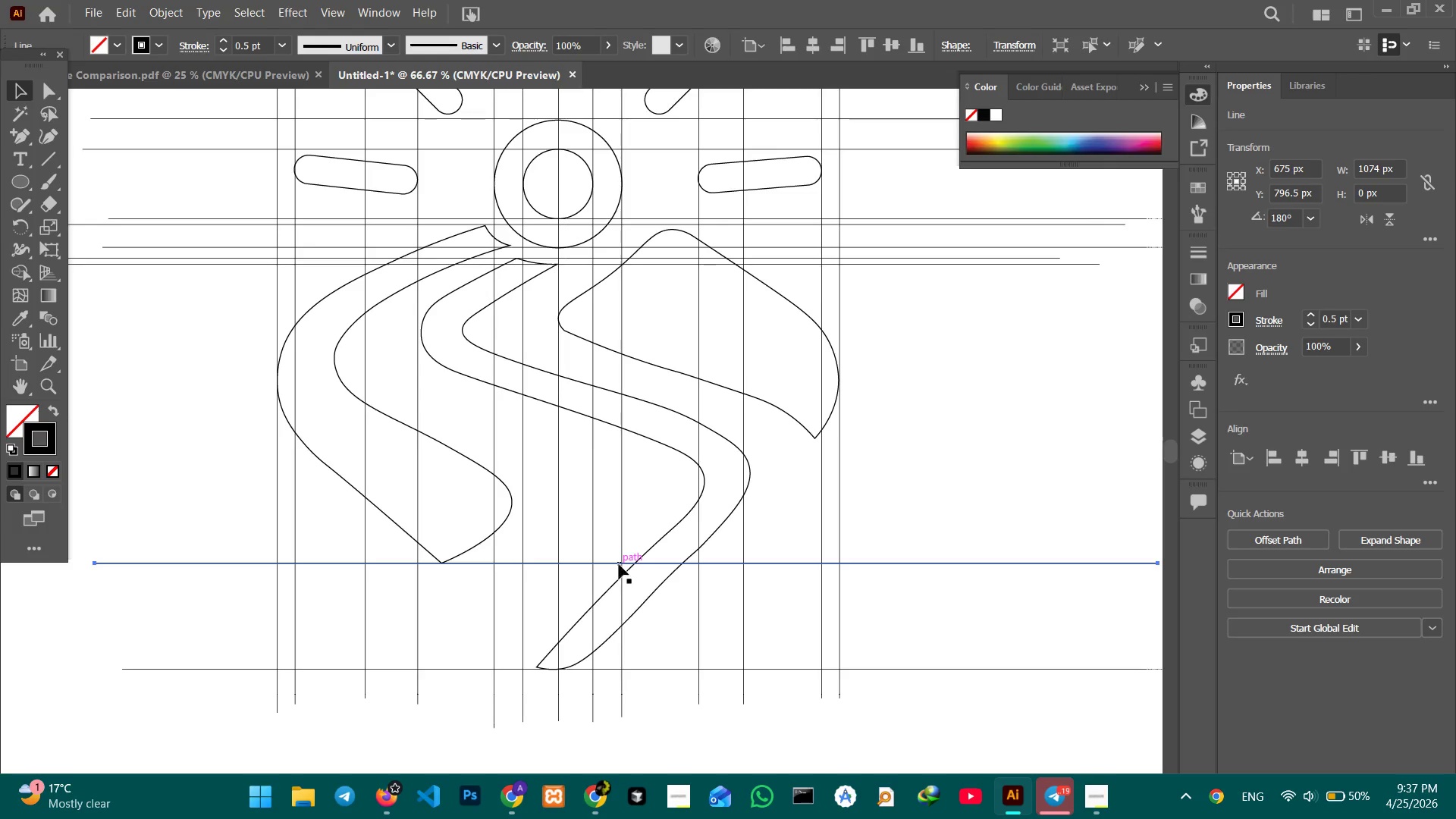 
key(Control+V)
 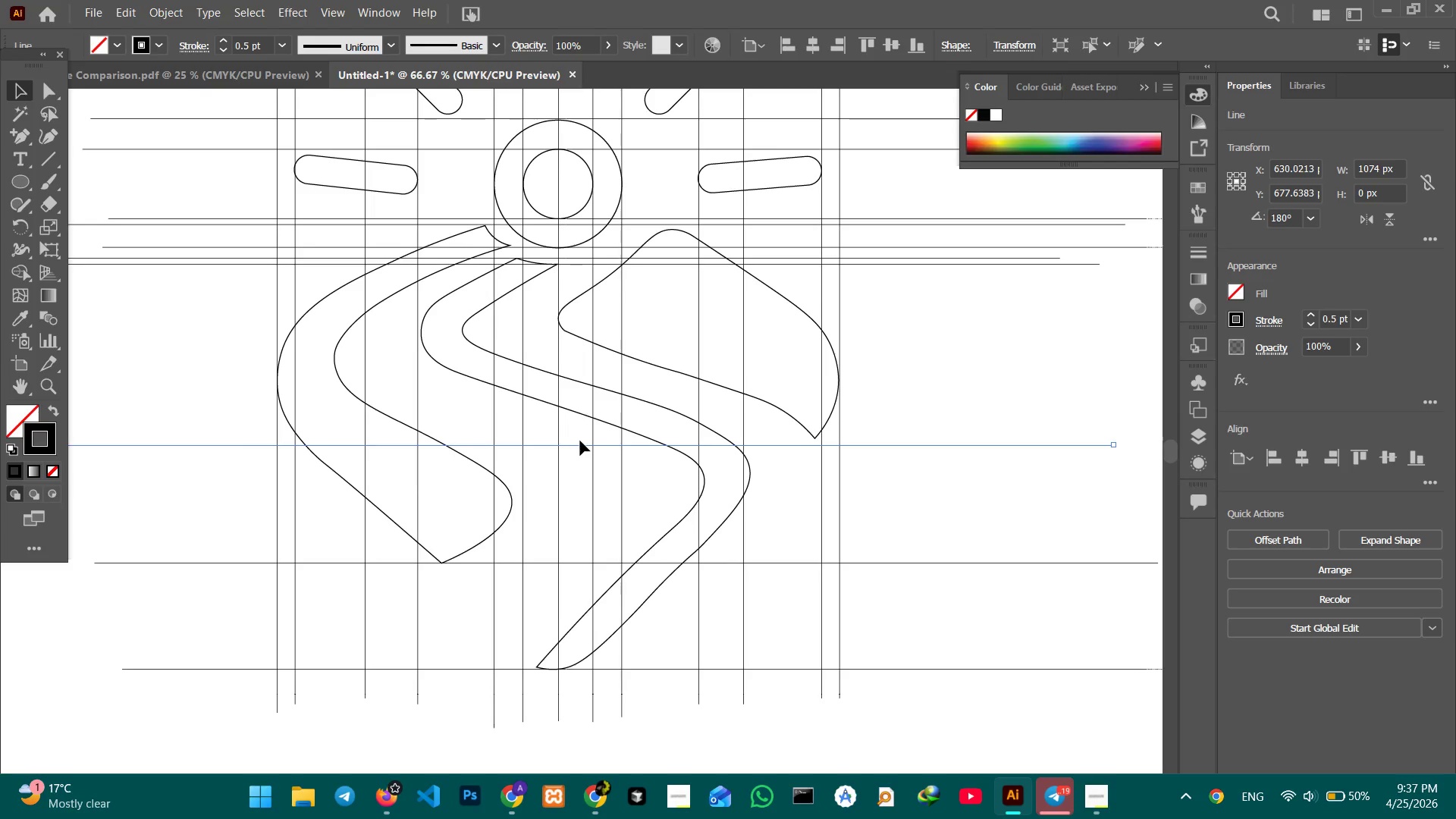 
left_click_drag(start_coordinate=[580, 444], to_coordinate=[588, 434])
 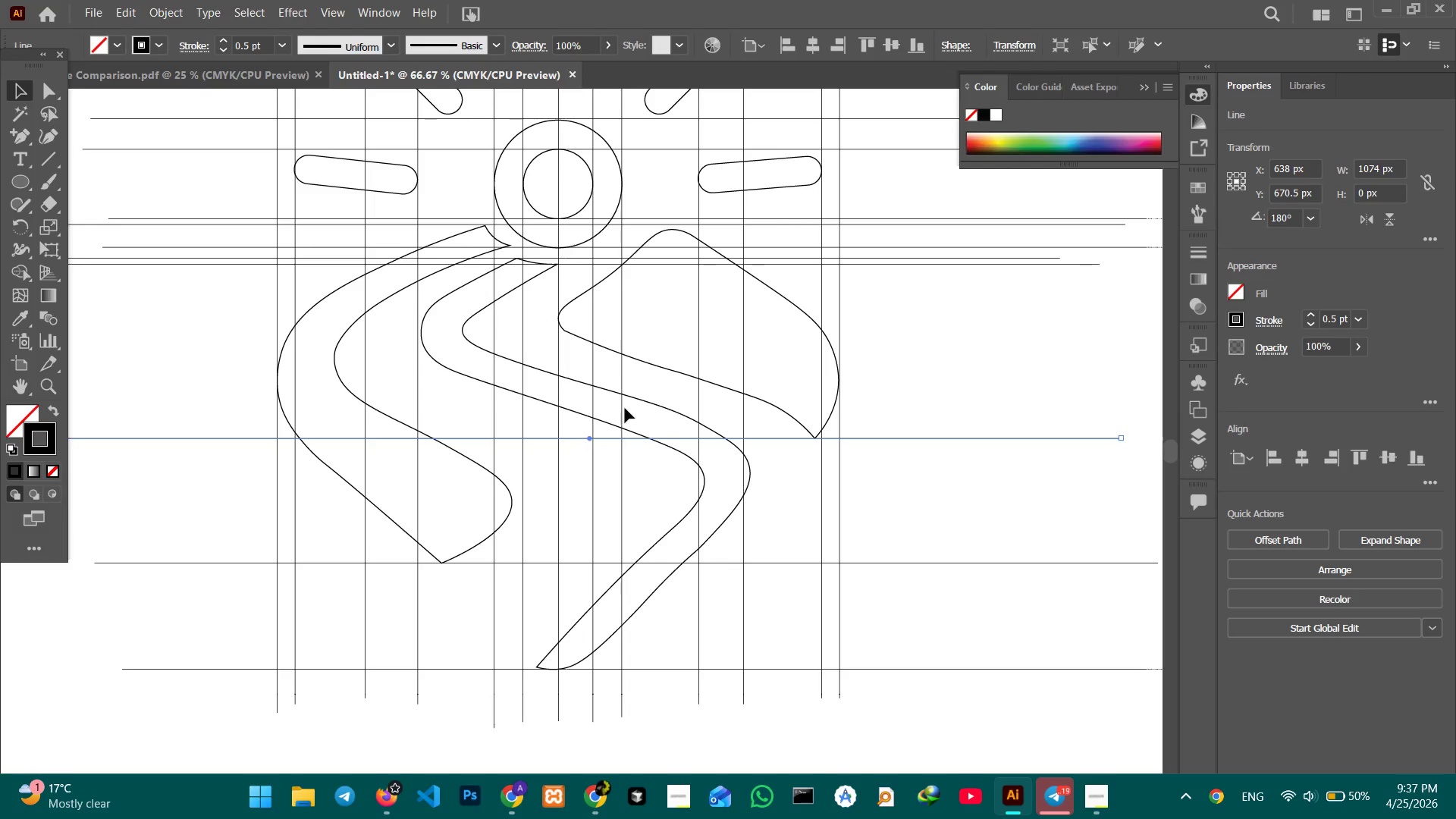 
wait(6.31)
 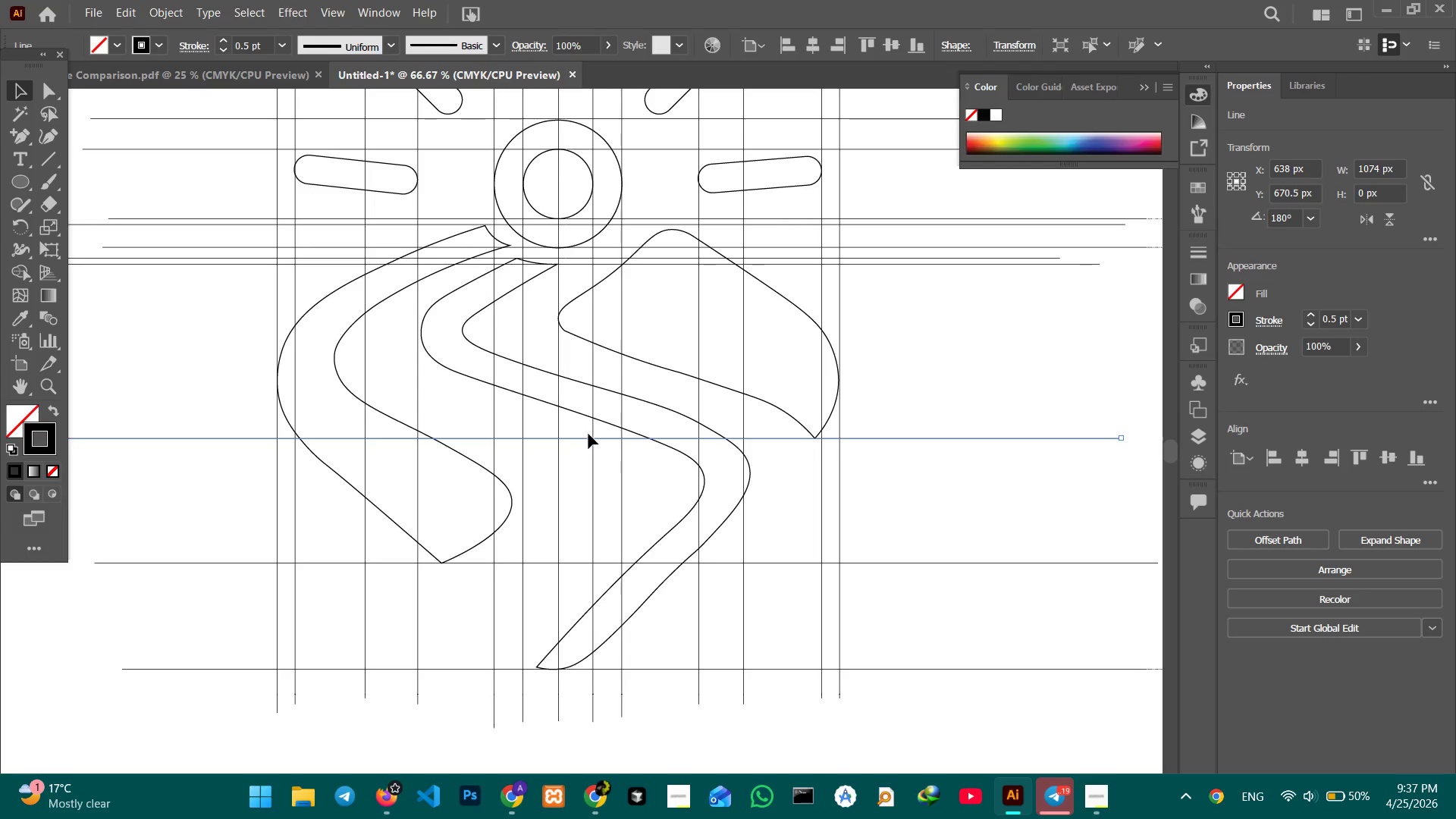 
left_click([674, 228])
 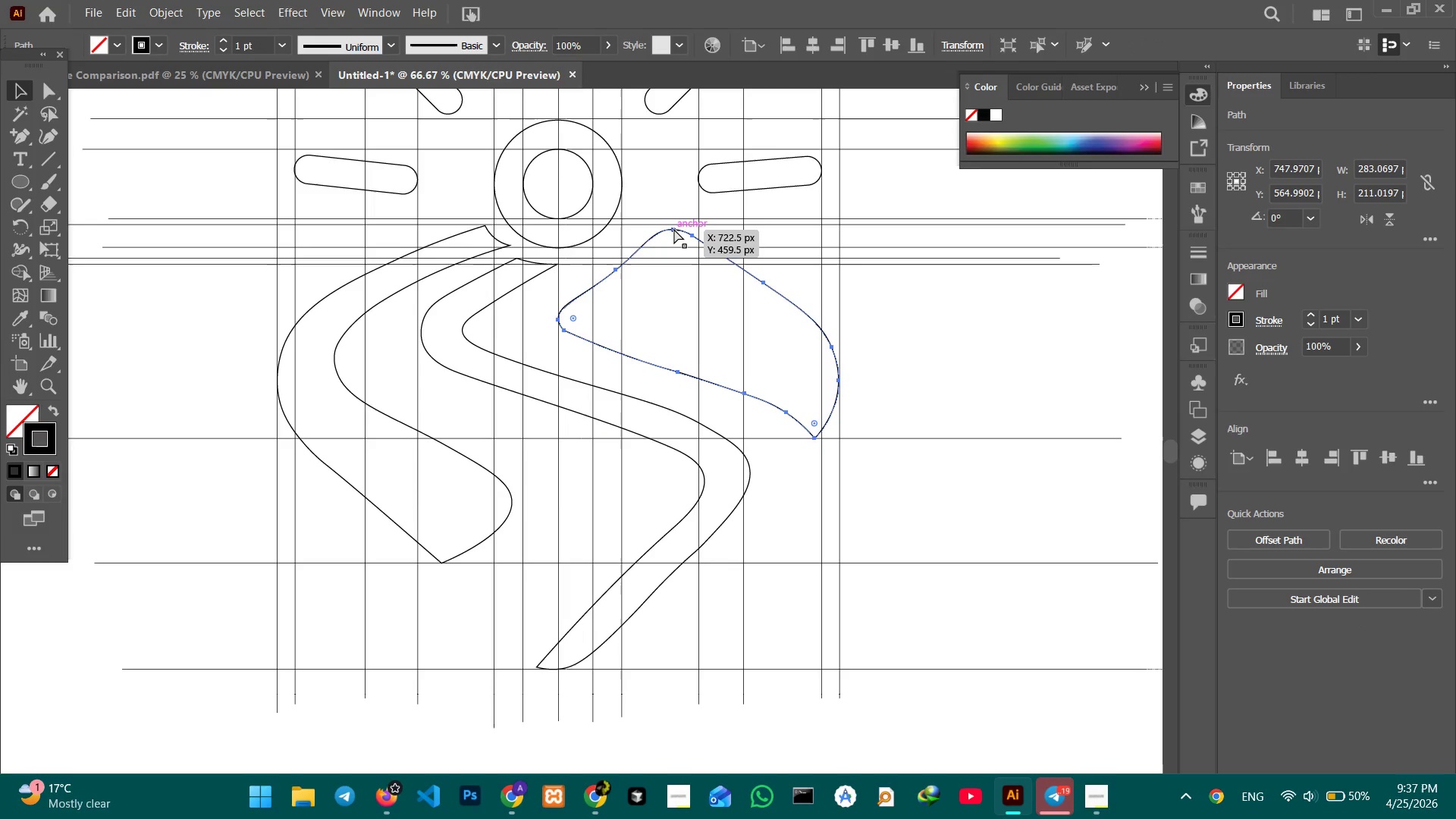 
key(Control+Equal)
 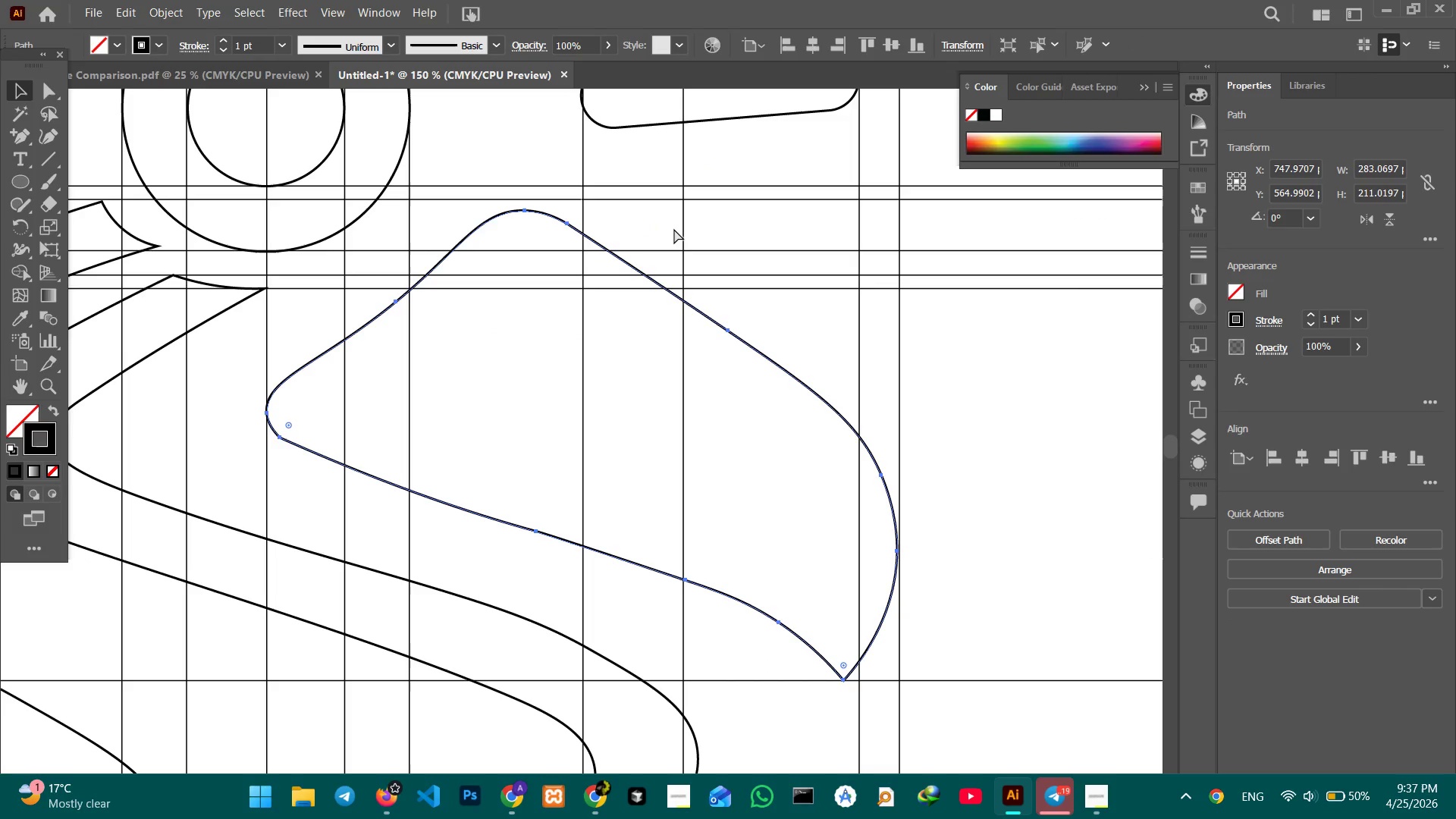 
key(Control+Equal)
 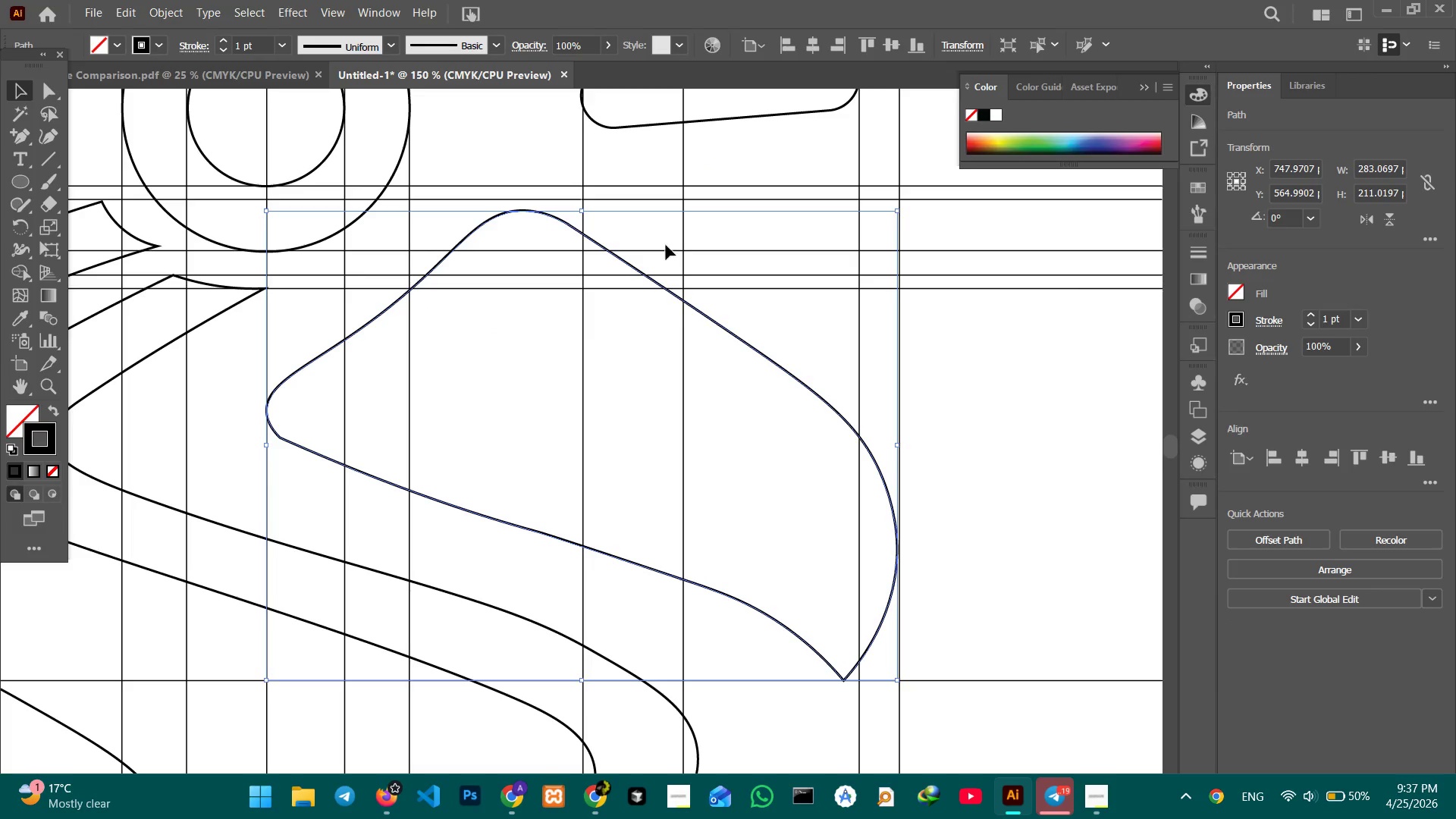 
hold_key(key=Space, duration=0.62)
 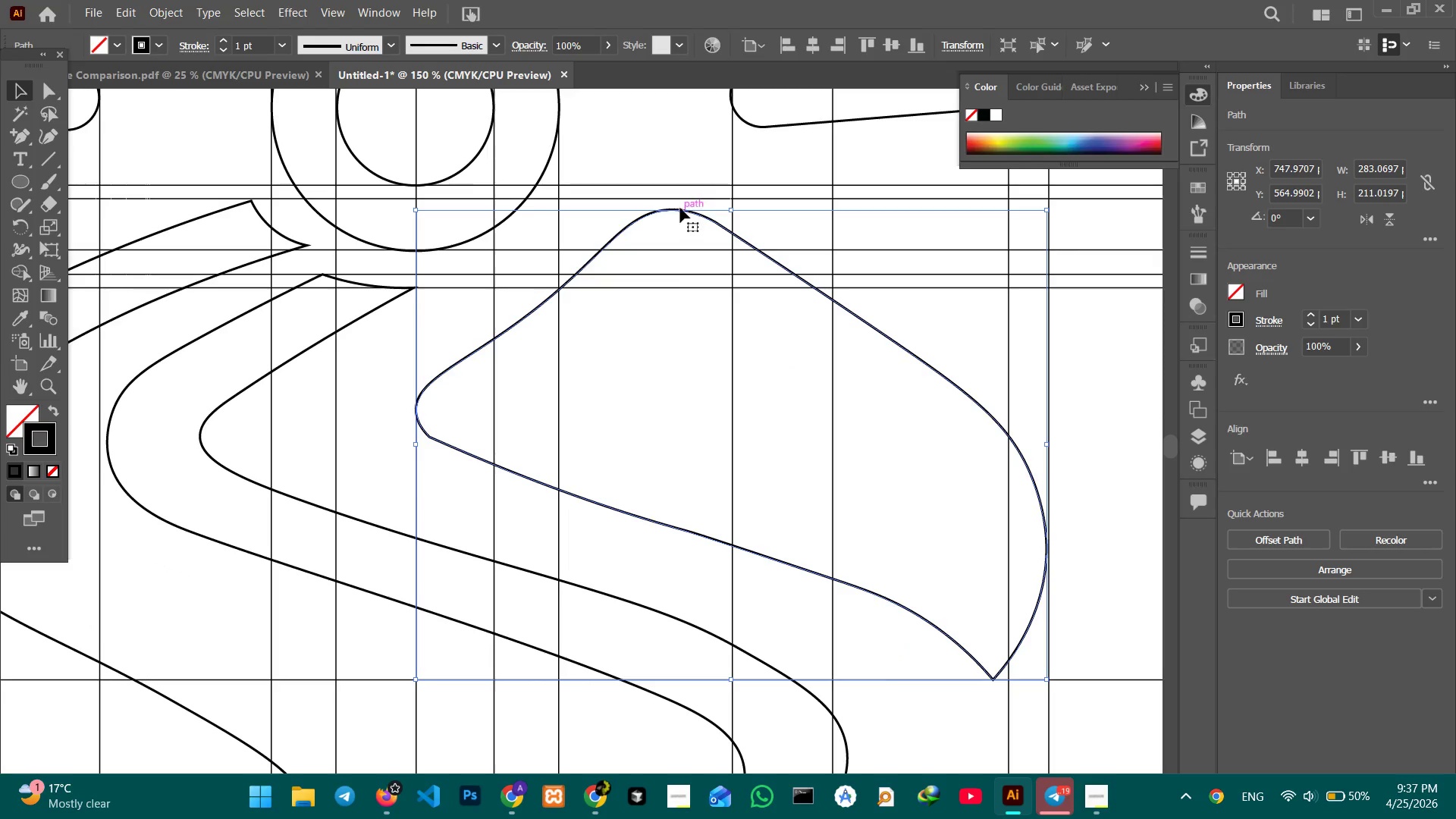 
left_click_drag(start_coordinate=[661, 303], to_coordinate=[811, 303])
 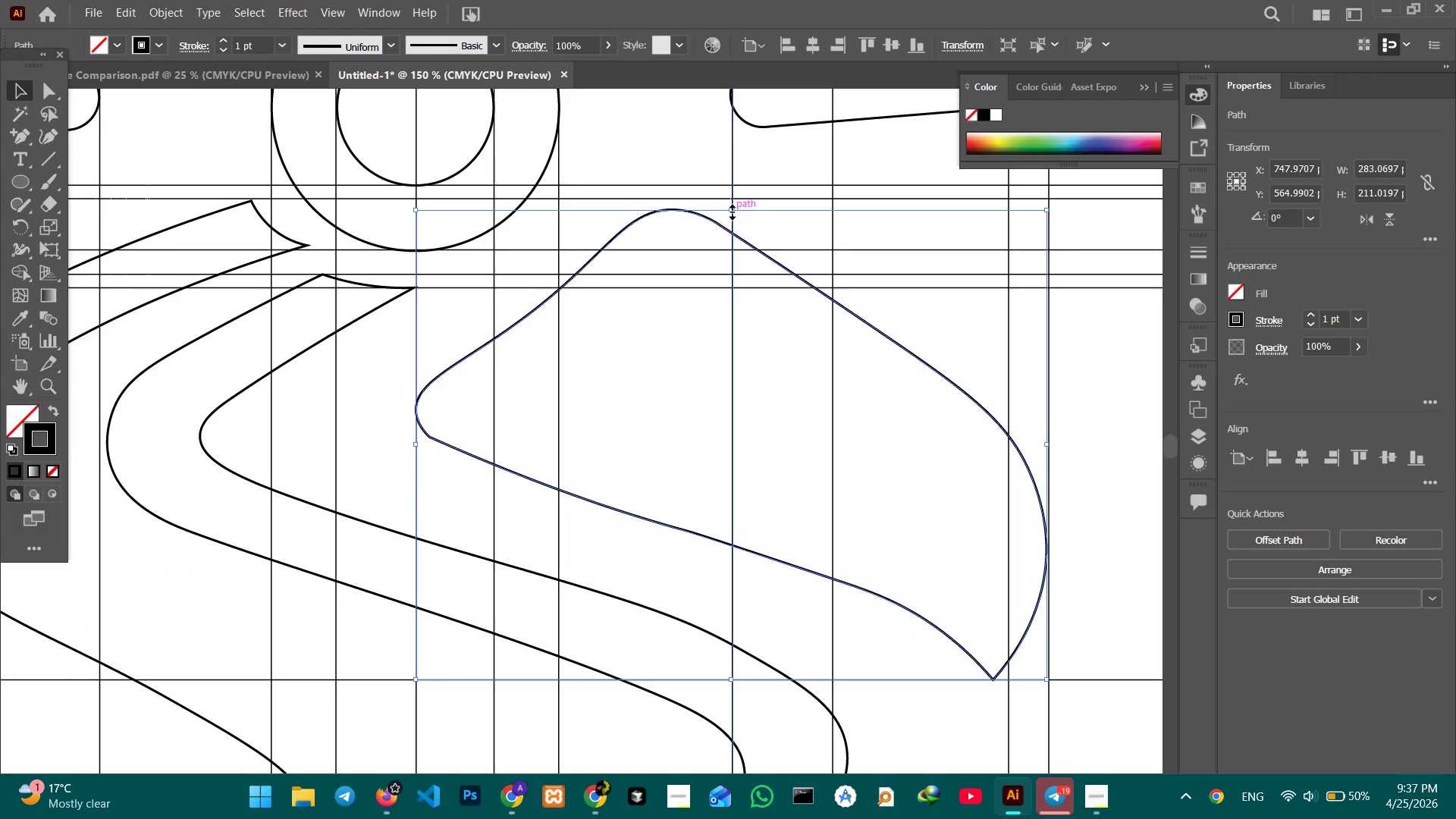 
left_click_drag(start_coordinate=[730, 210], to_coordinate=[730, 199])
 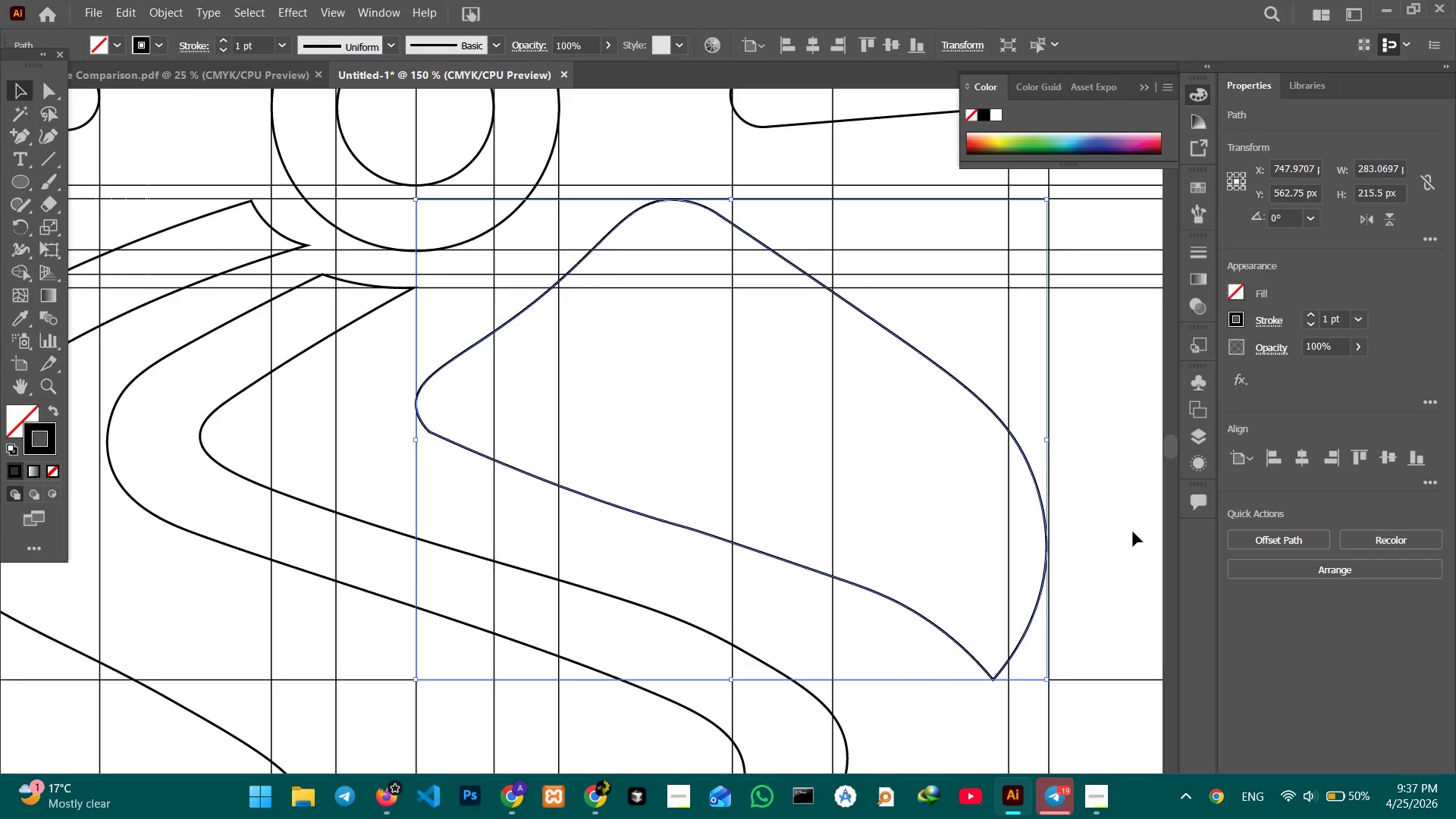 
double_click([1122, 531])
 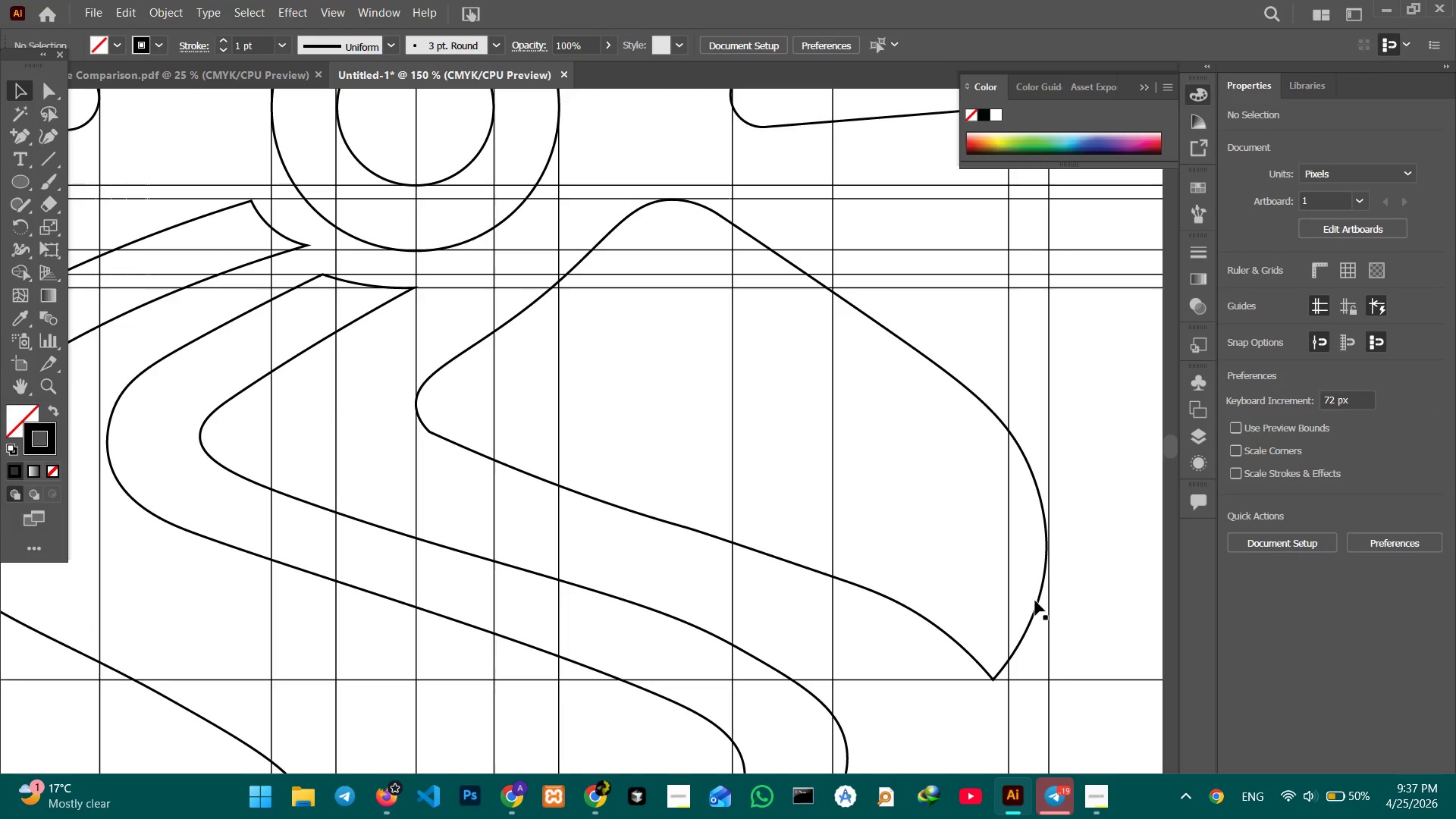 
left_click([1036, 601])
 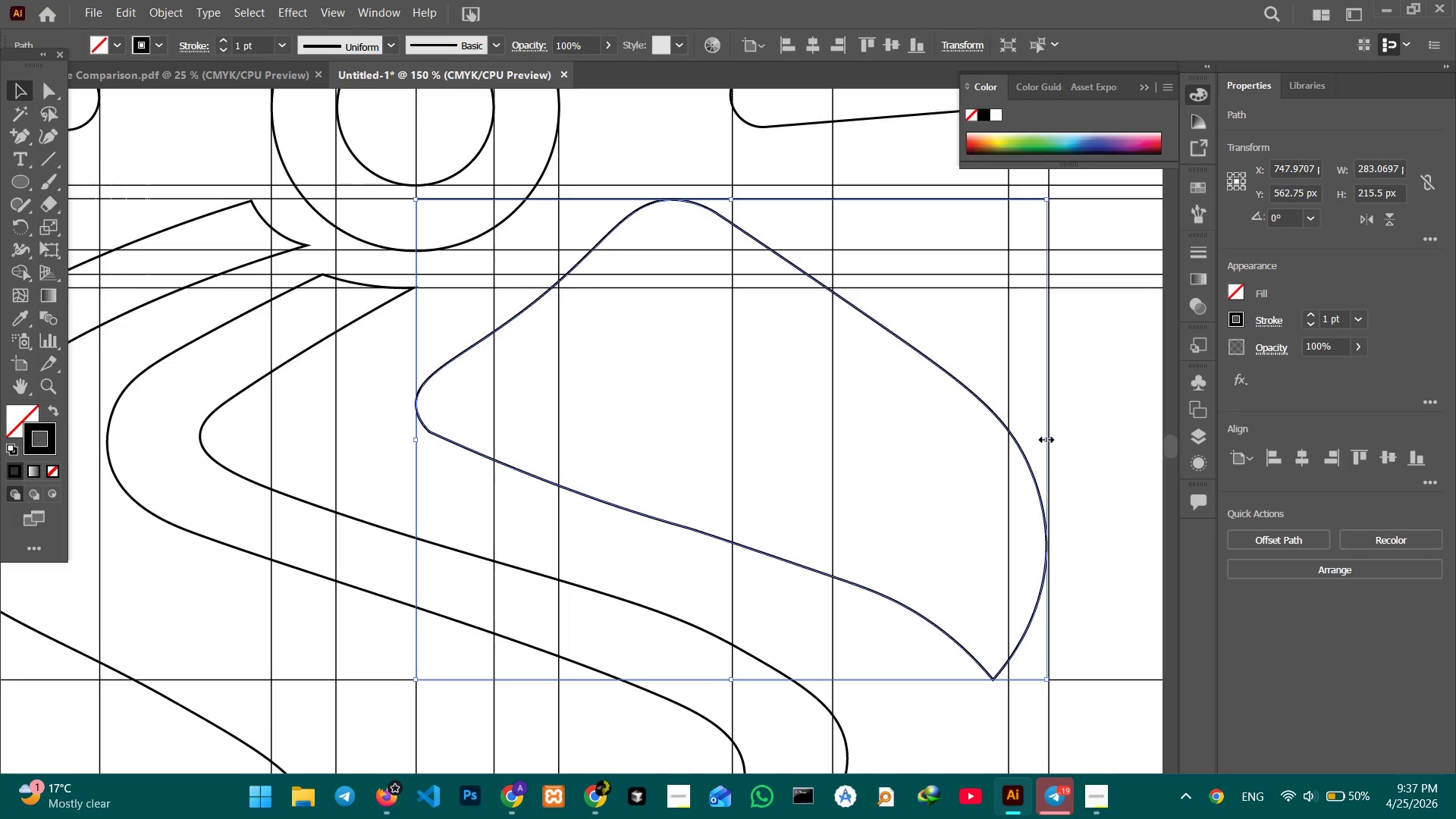 
left_click_drag(start_coordinate=[1044, 438], to_coordinate=[1049, 438])
 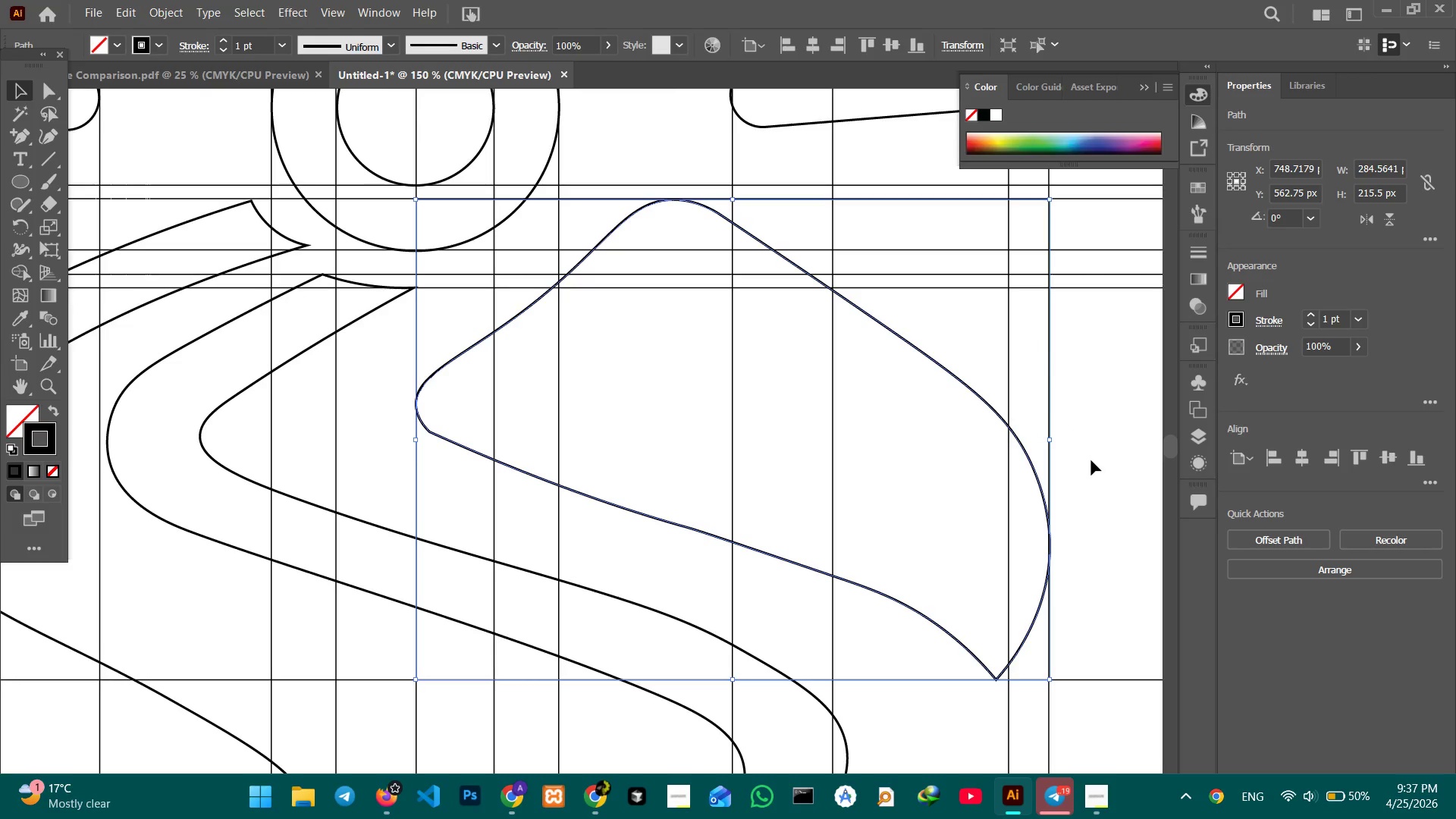 
left_click([1091, 460])
 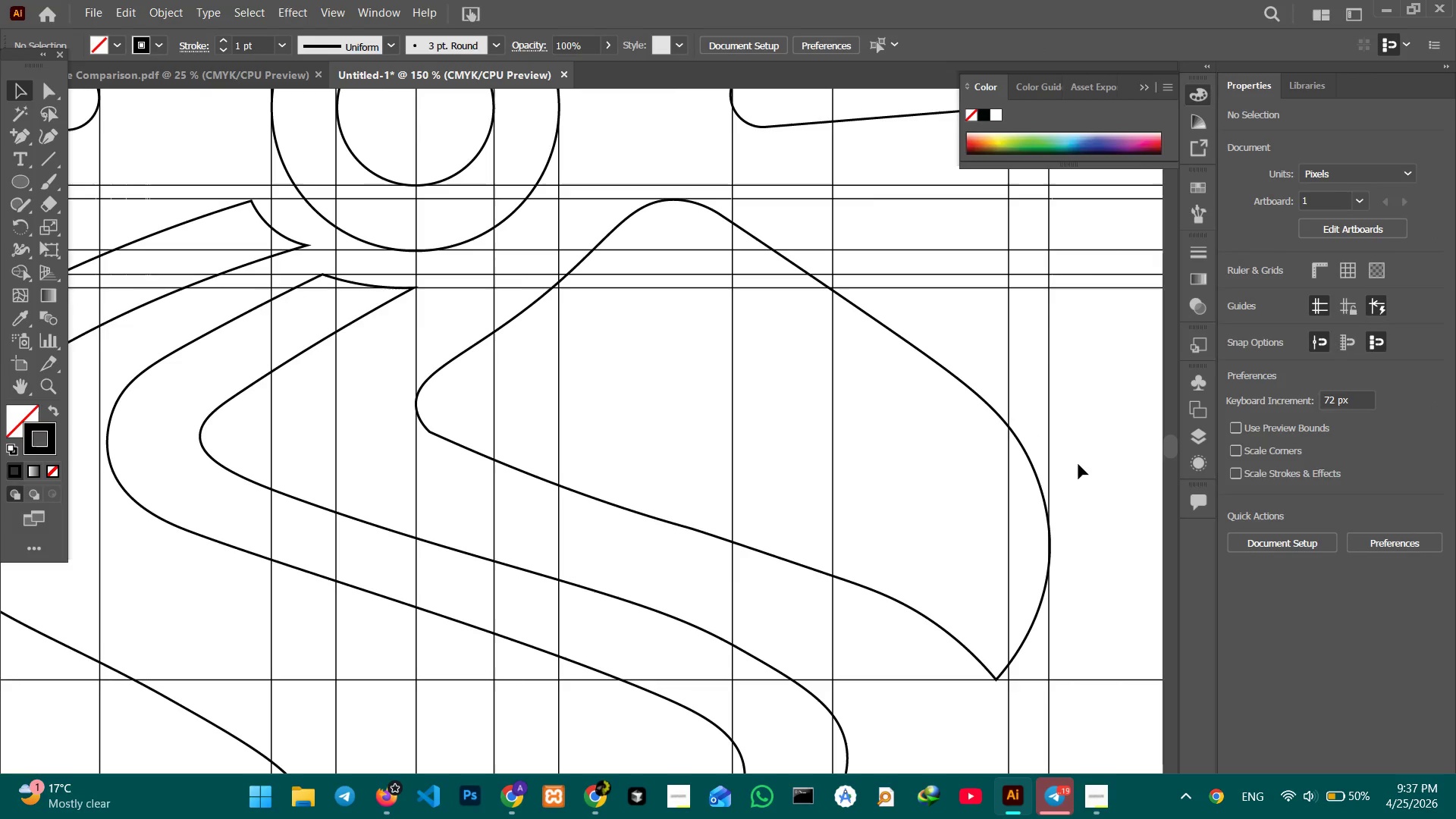 
key(Control+Z)
 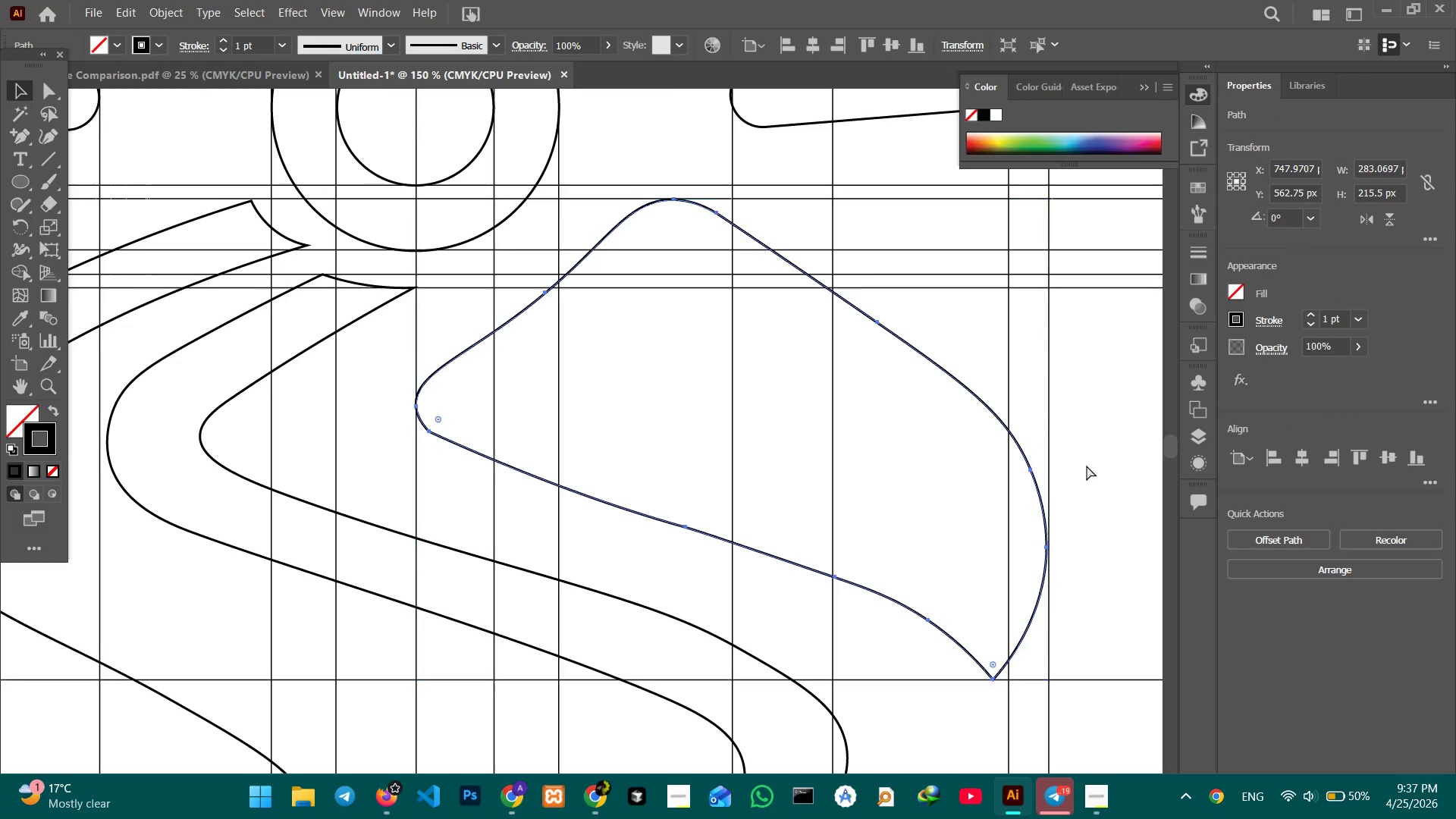 
key(Control+Equal)
 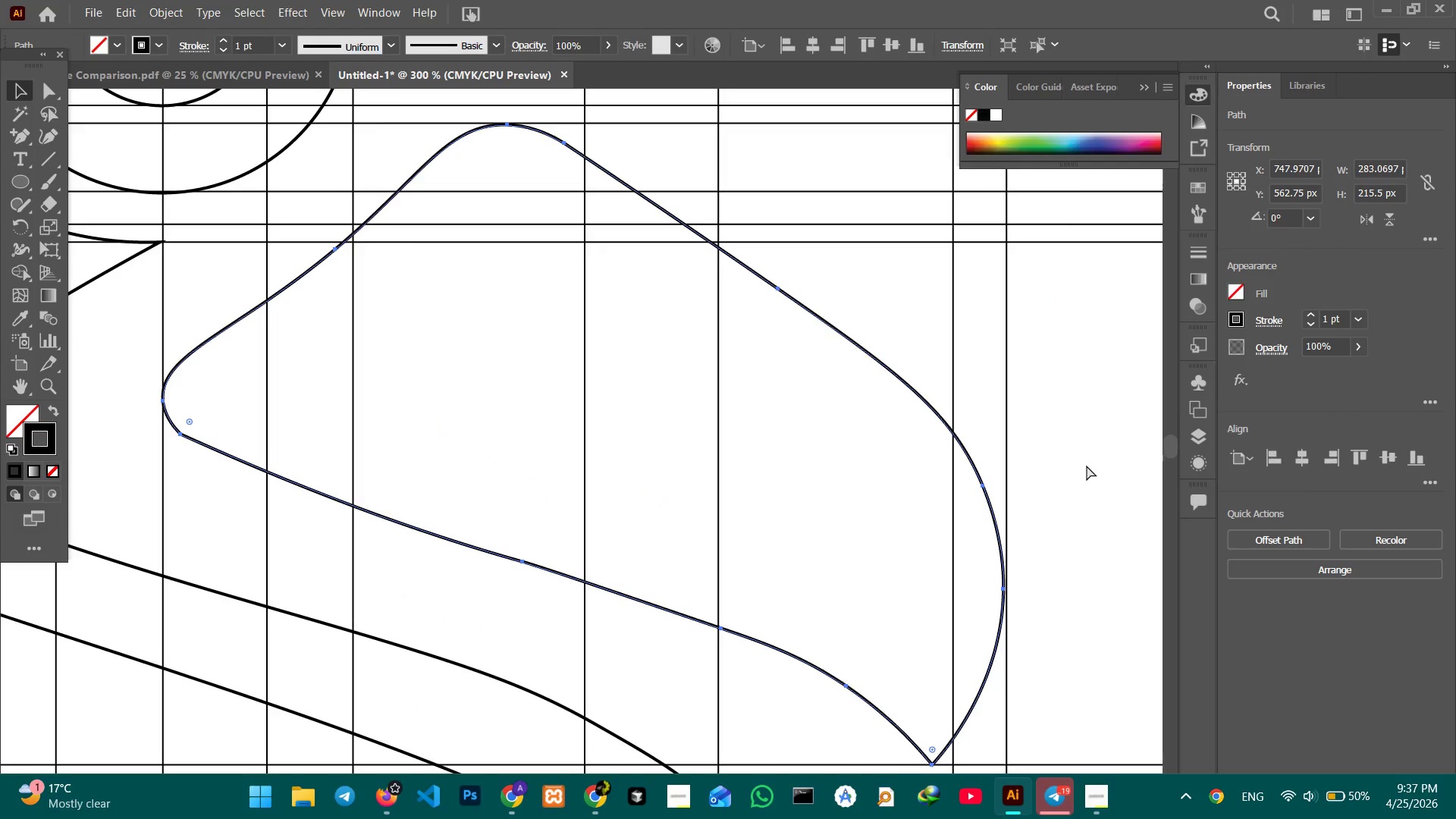 
key(Control+Equal)
 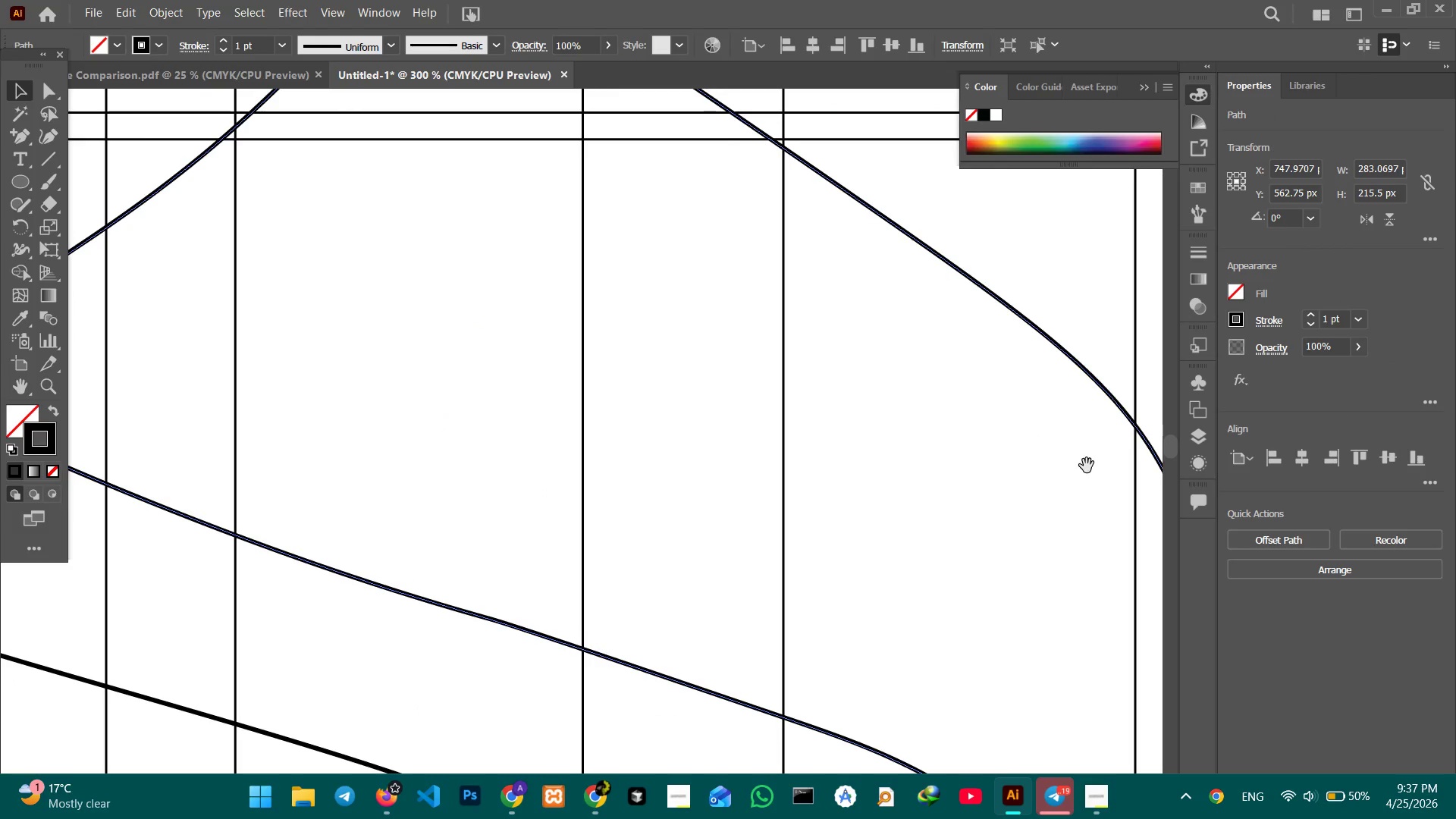 
hold_key(key=Space, duration=1.02)
 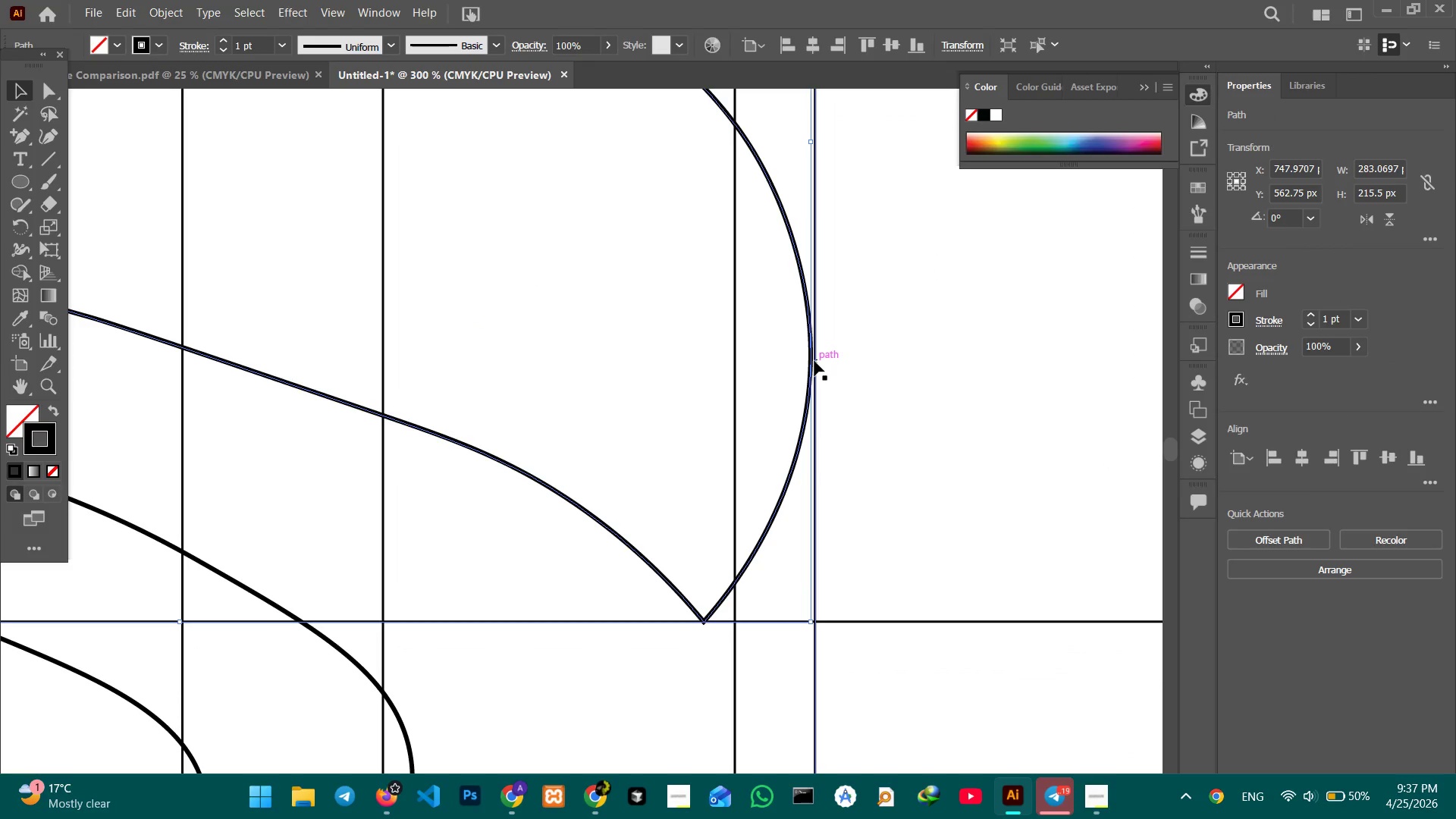 
left_click_drag(start_coordinate=[1079, 469], to_coordinate=[802, 326])
 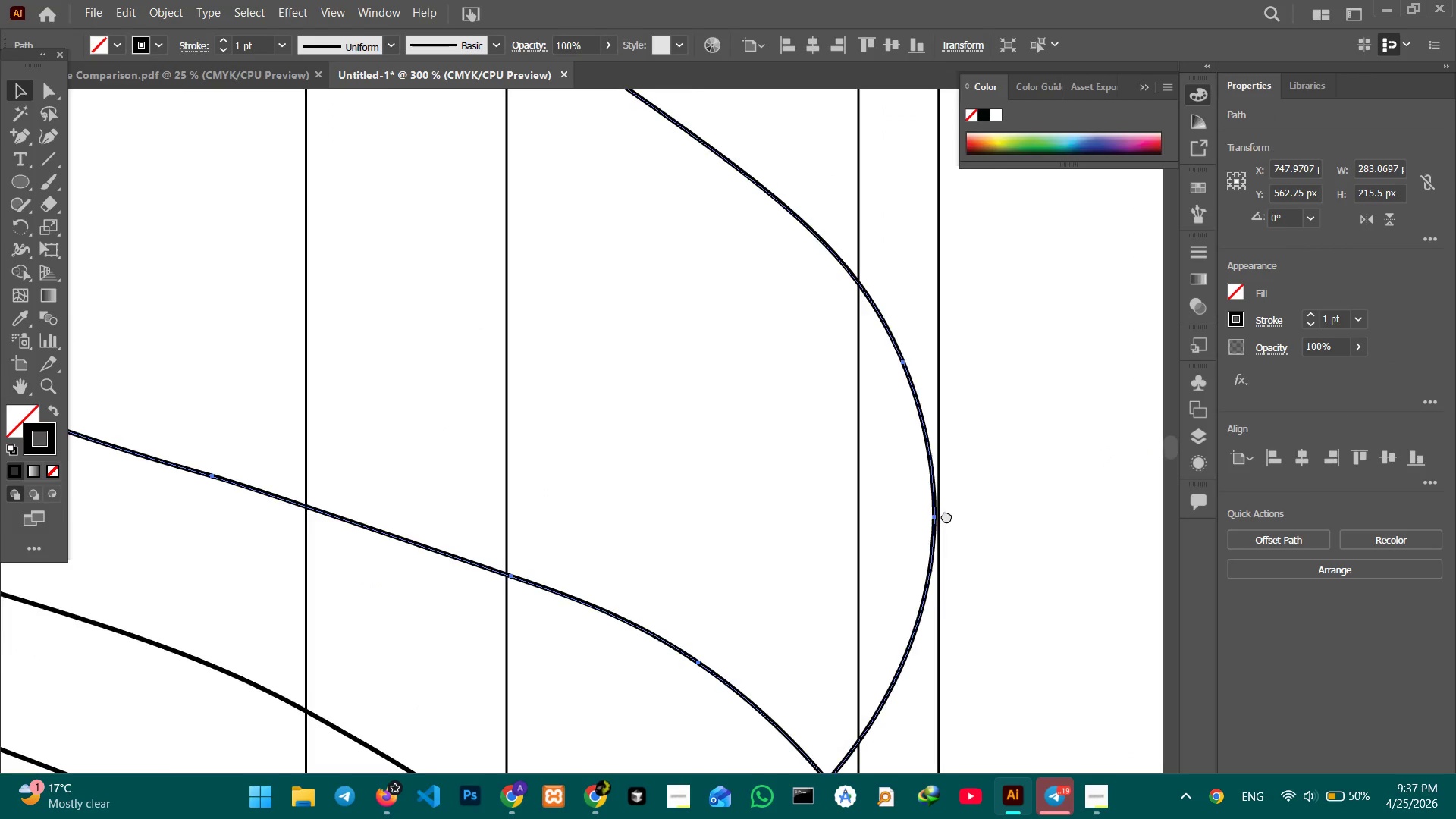 
left_click_drag(start_coordinate=[969, 544], to_coordinate=[845, 382])
 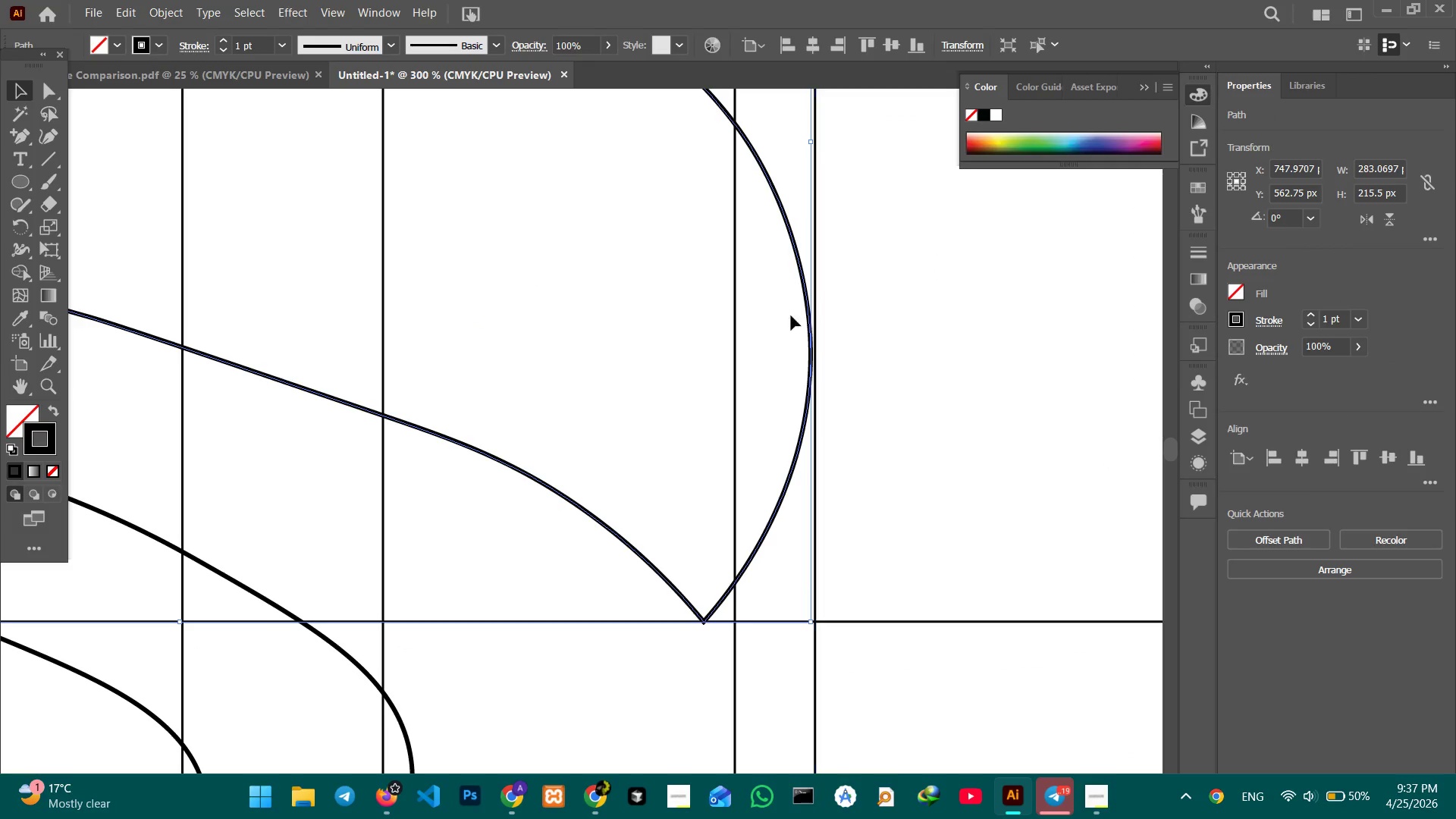 
scroll: coordinate [850, 382], scroll_direction: up, amount: 4.0
 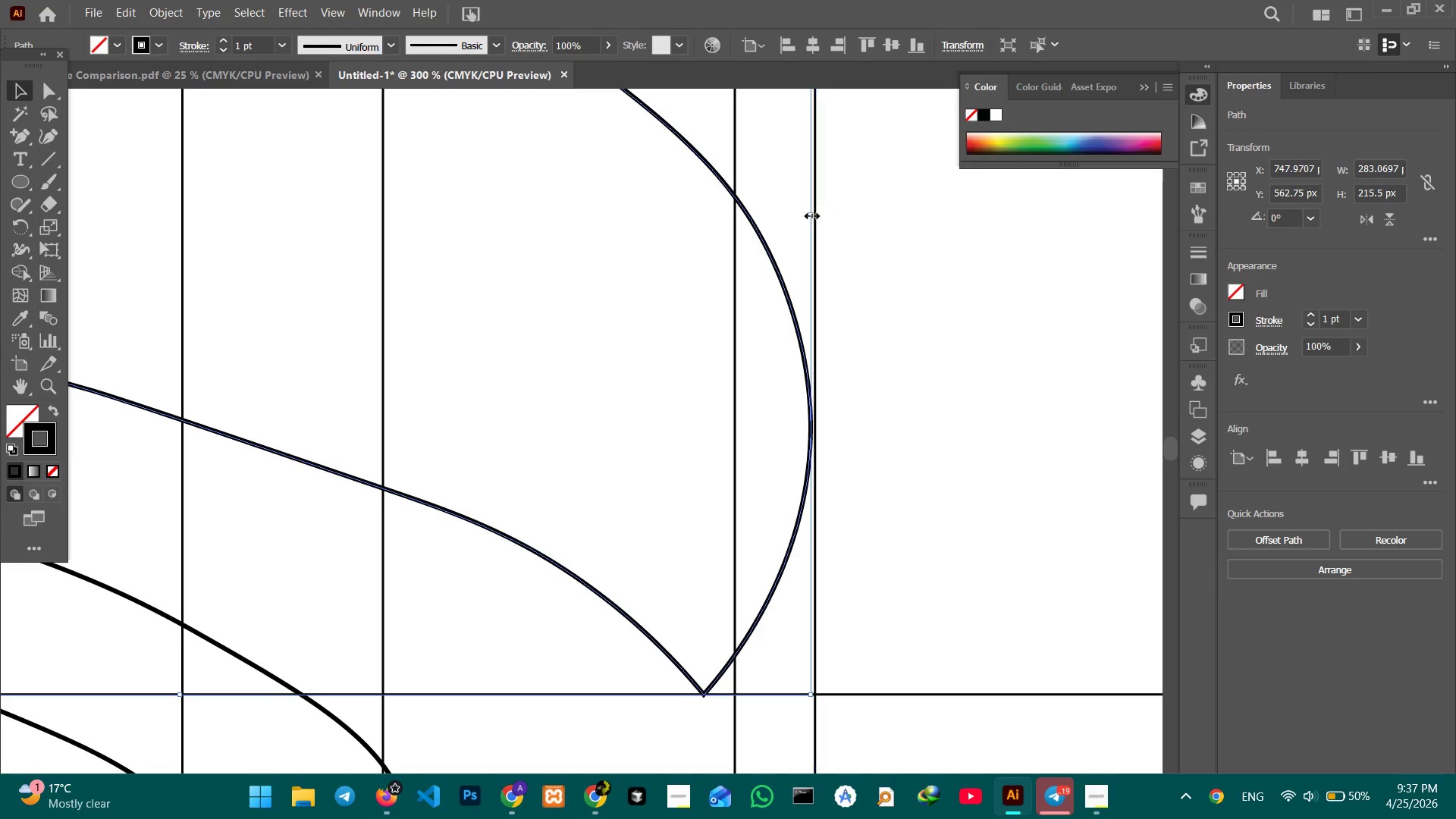 
left_click_drag(start_coordinate=[810, 214], to_coordinate=[814, 214])
 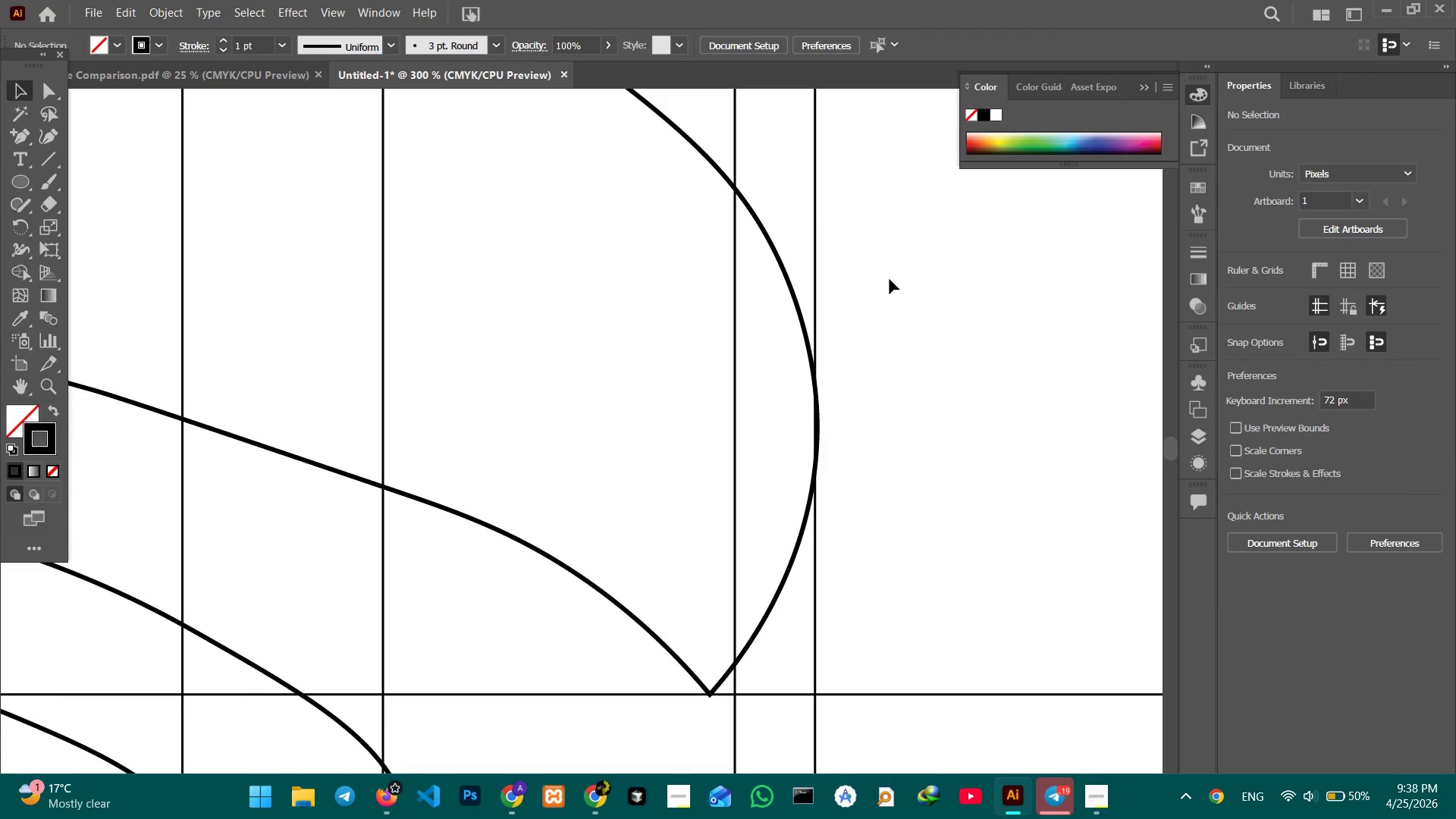 
wait(5.75)
 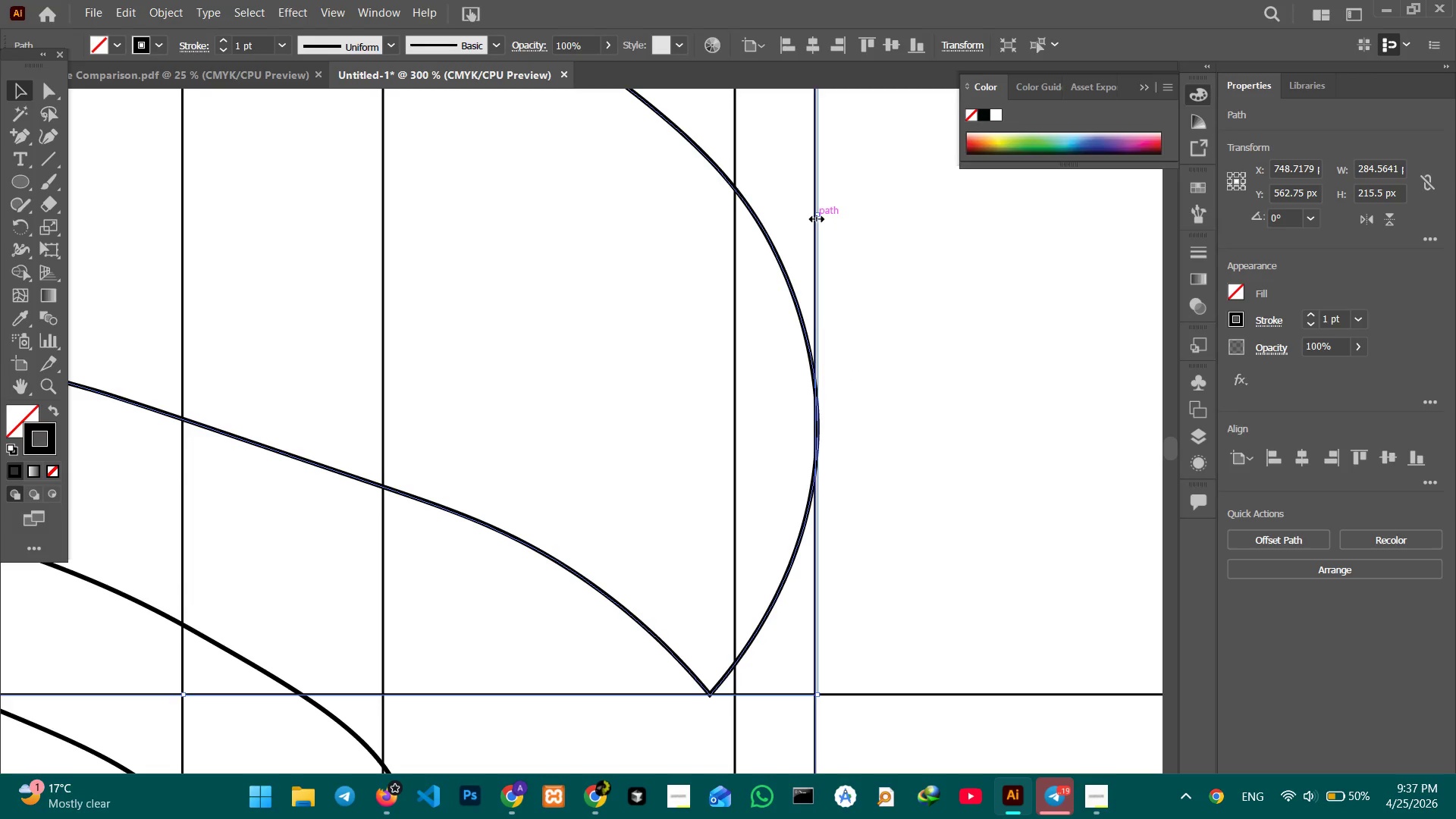 
left_click([806, 350])
 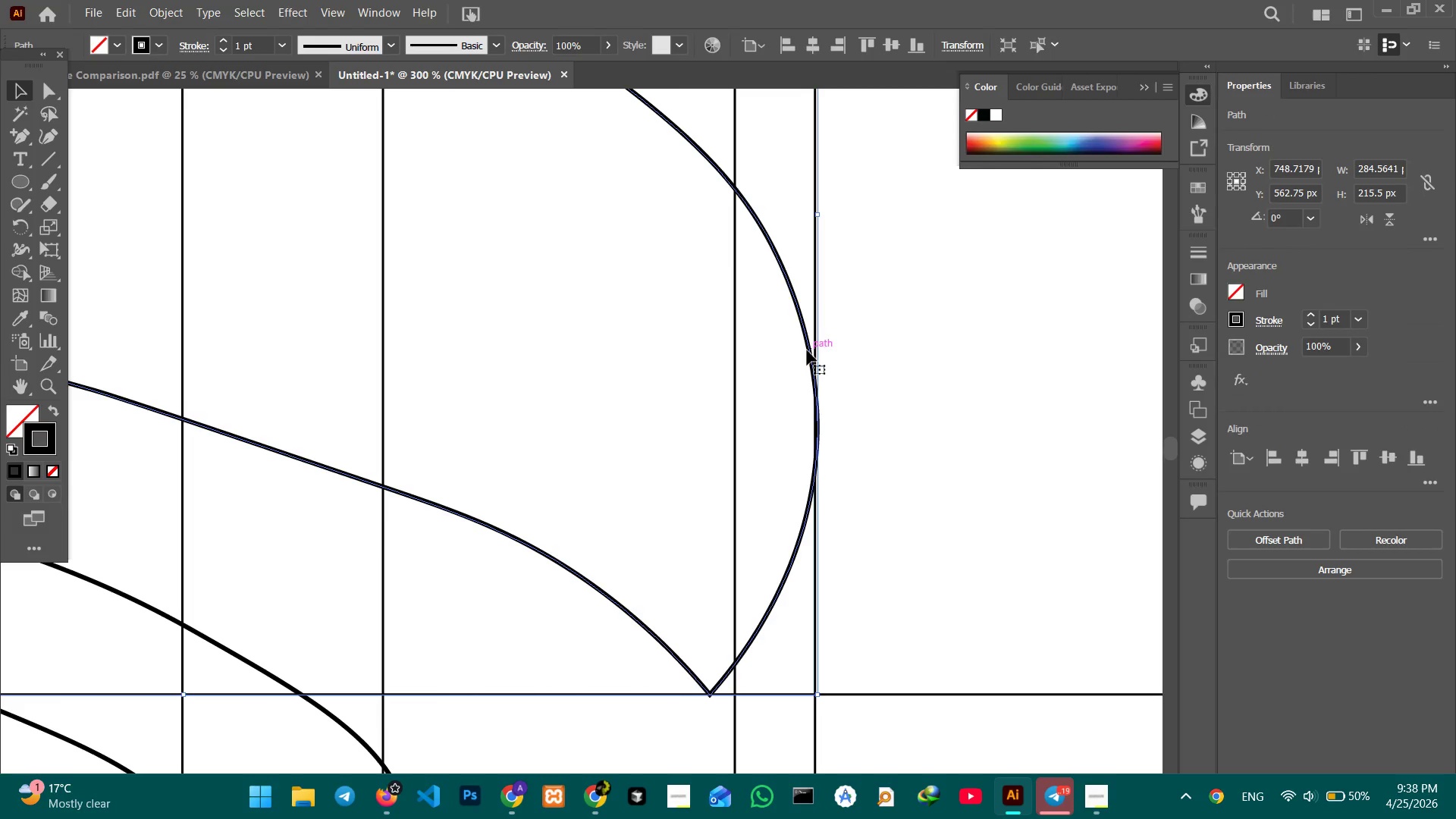 
left_click([807, 350])
 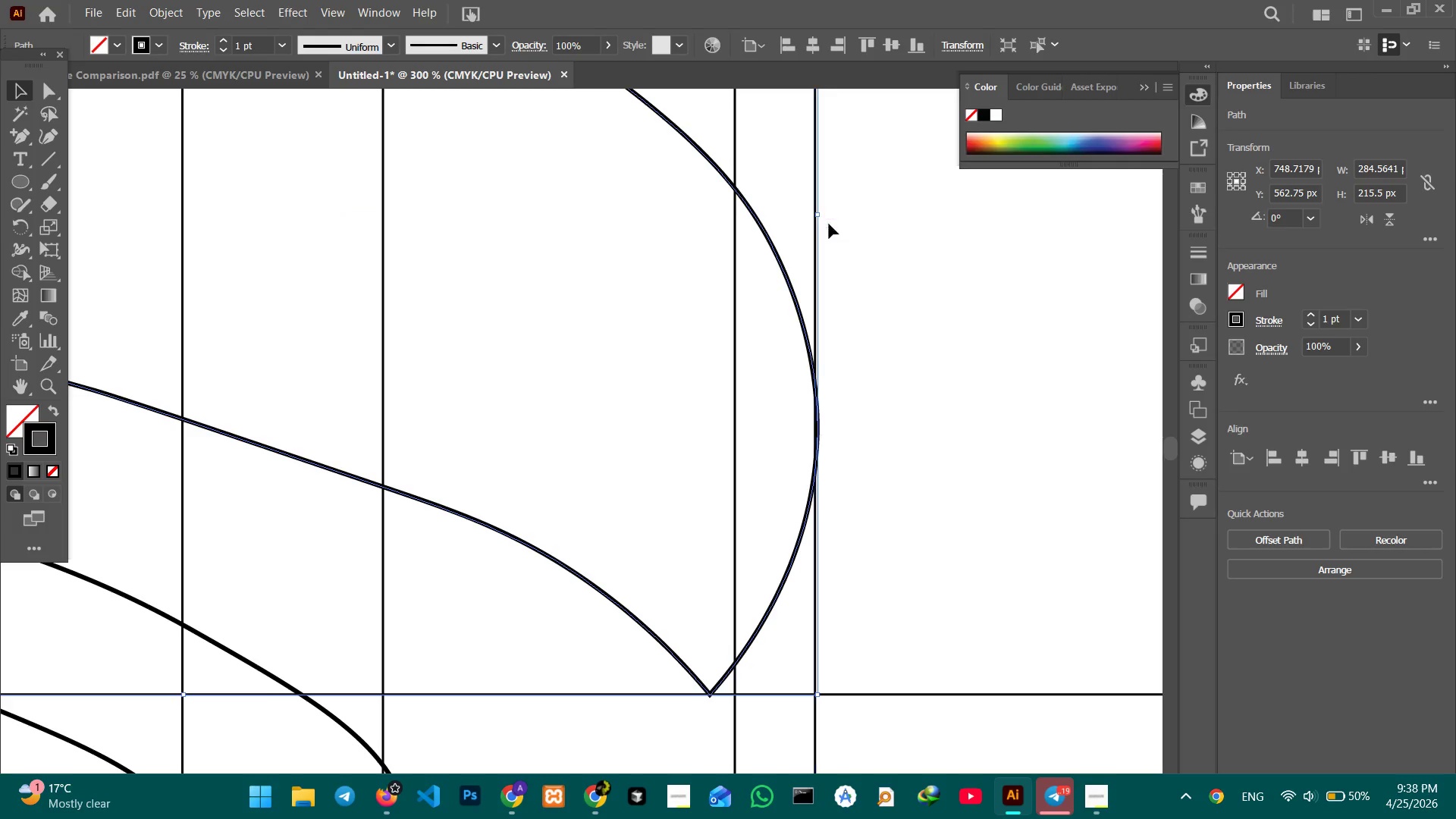 
left_click_drag(start_coordinate=[816, 216], to_coordinate=[811, 216])
 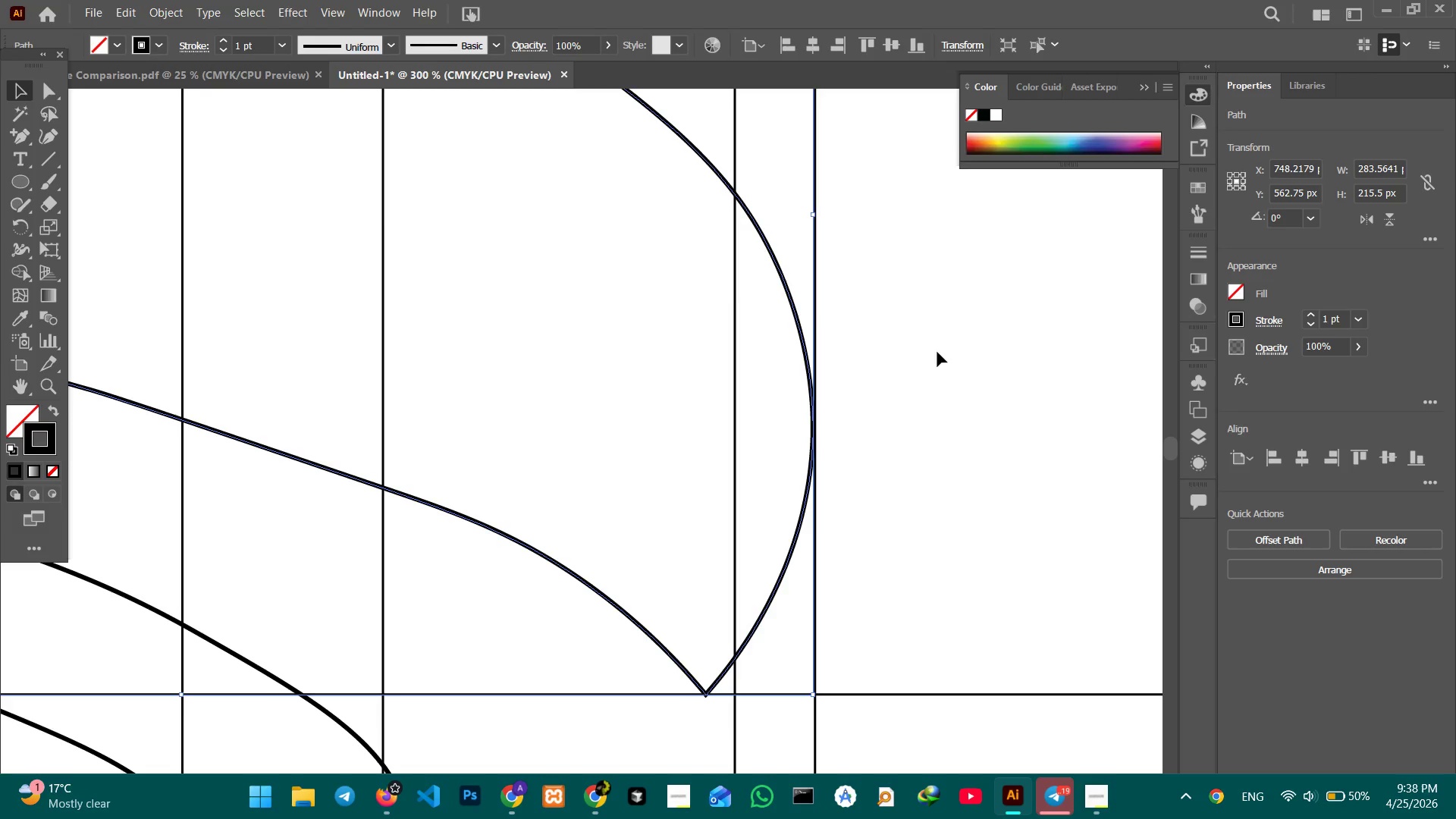 
left_click([937, 352])
 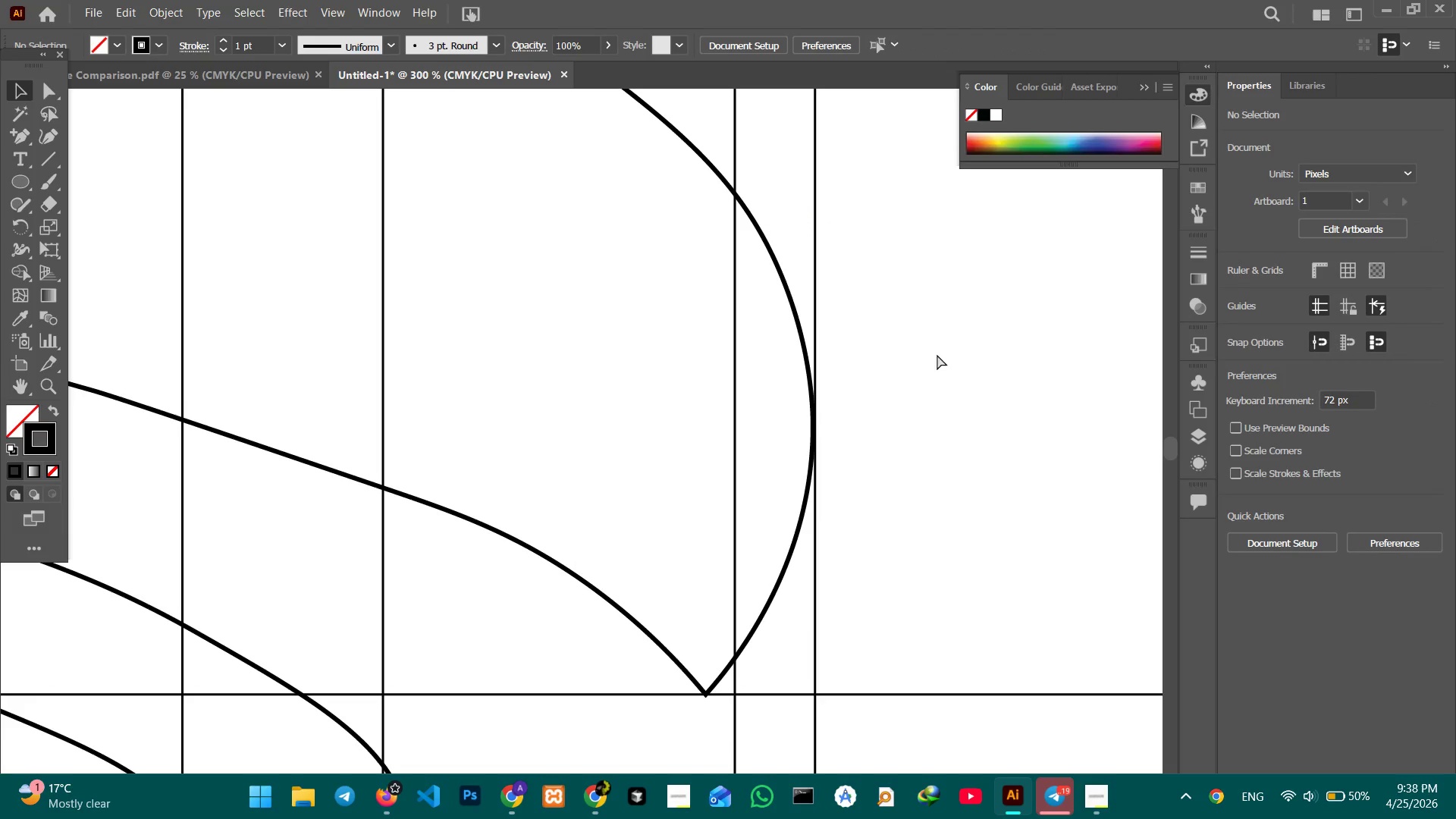 
key(Control+Minus)
 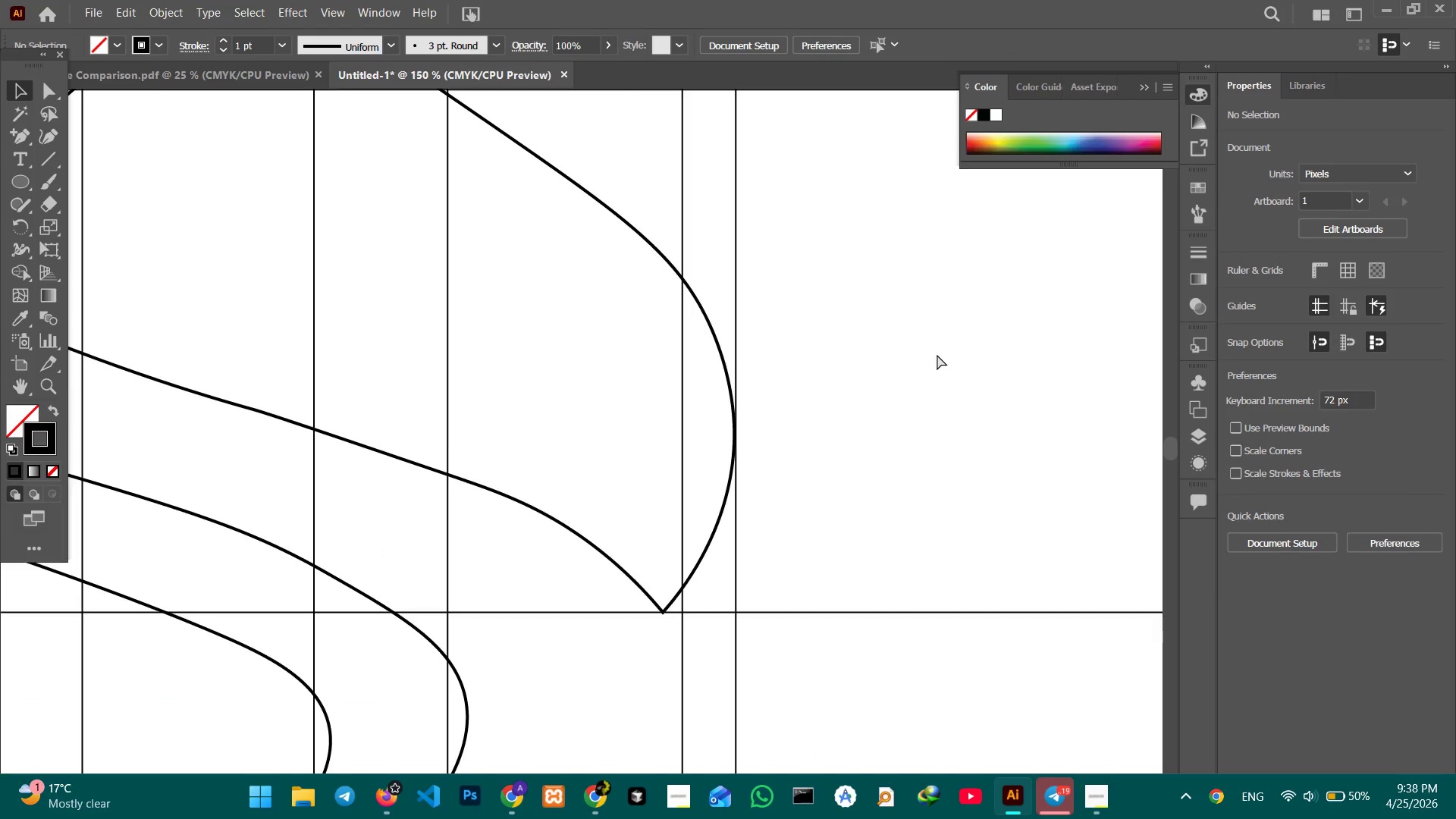 
key(Control+Minus)
 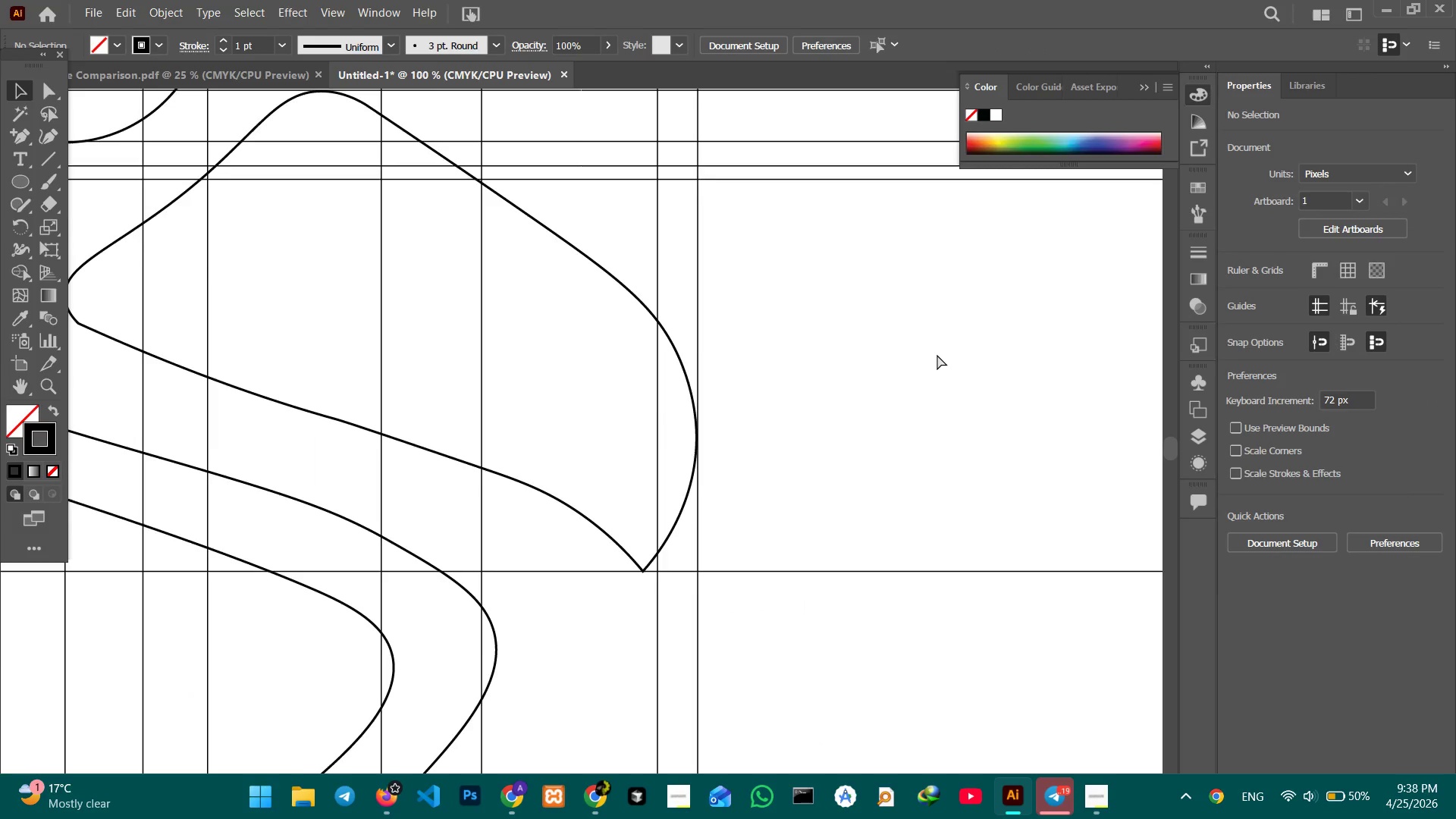 
key(Control+Minus)
 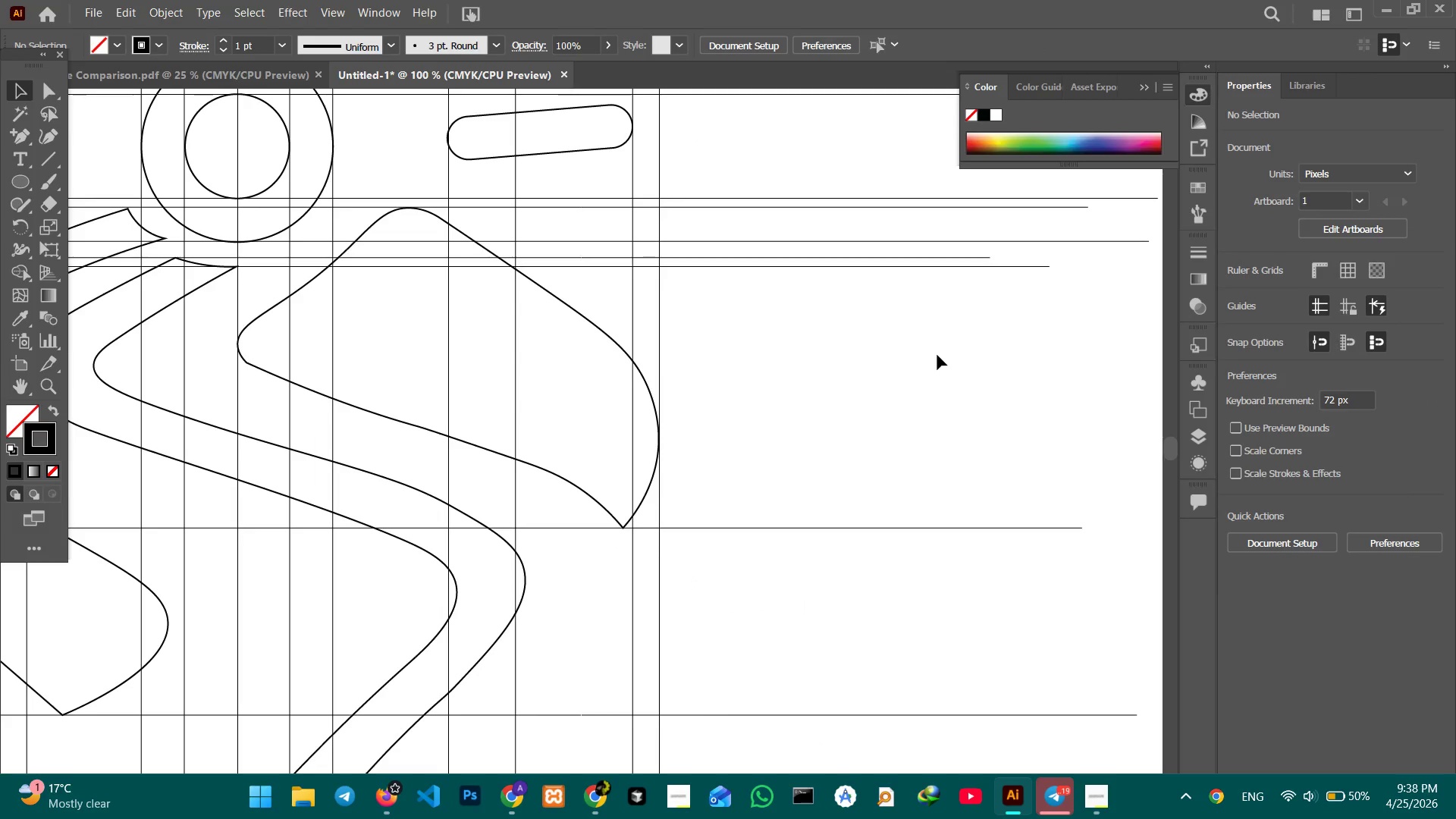 
hold_key(key=Space, duration=1.5)
 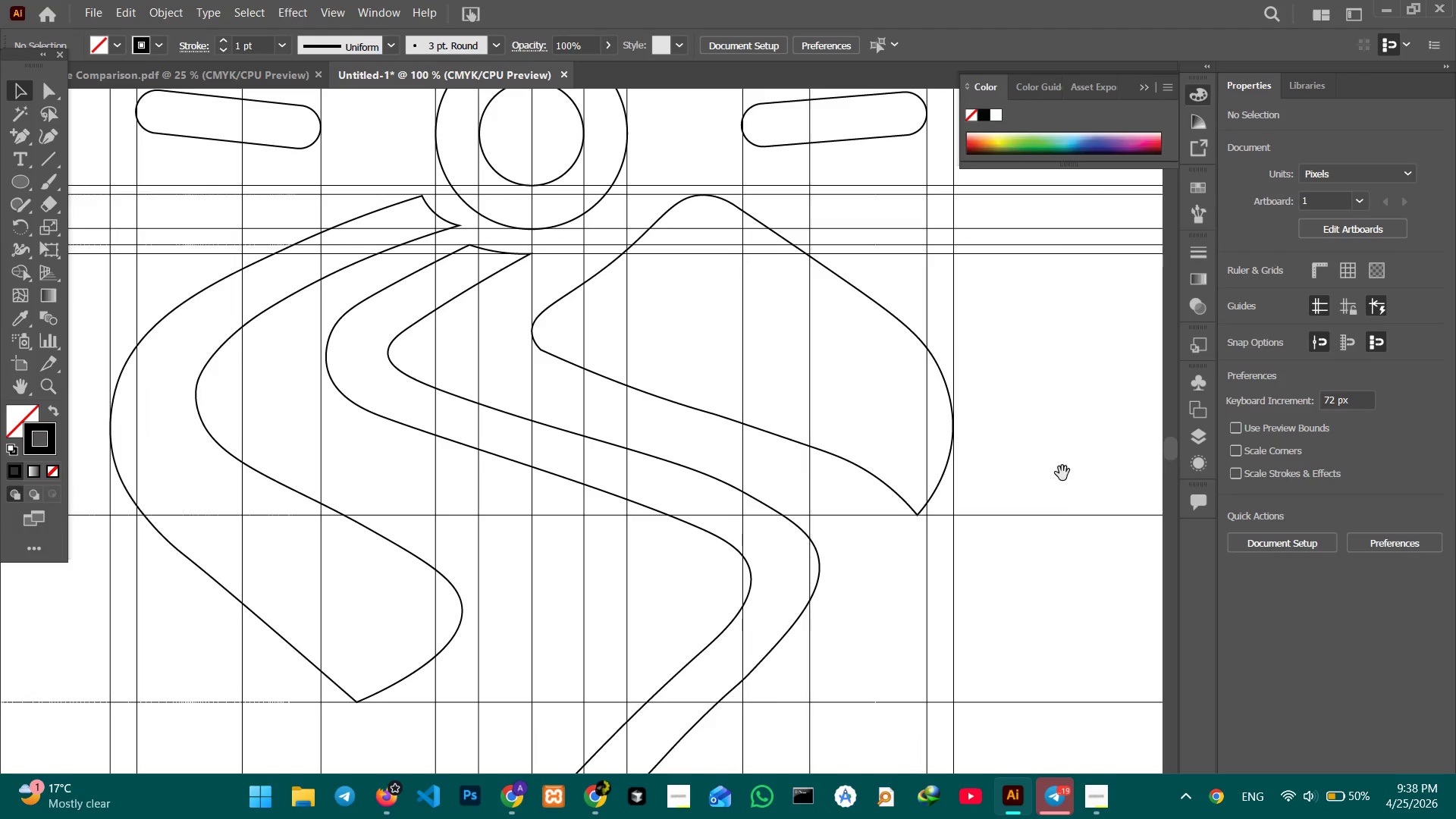 
left_click_drag(start_coordinate=[893, 452], to_coordinate=[1006, 414])
 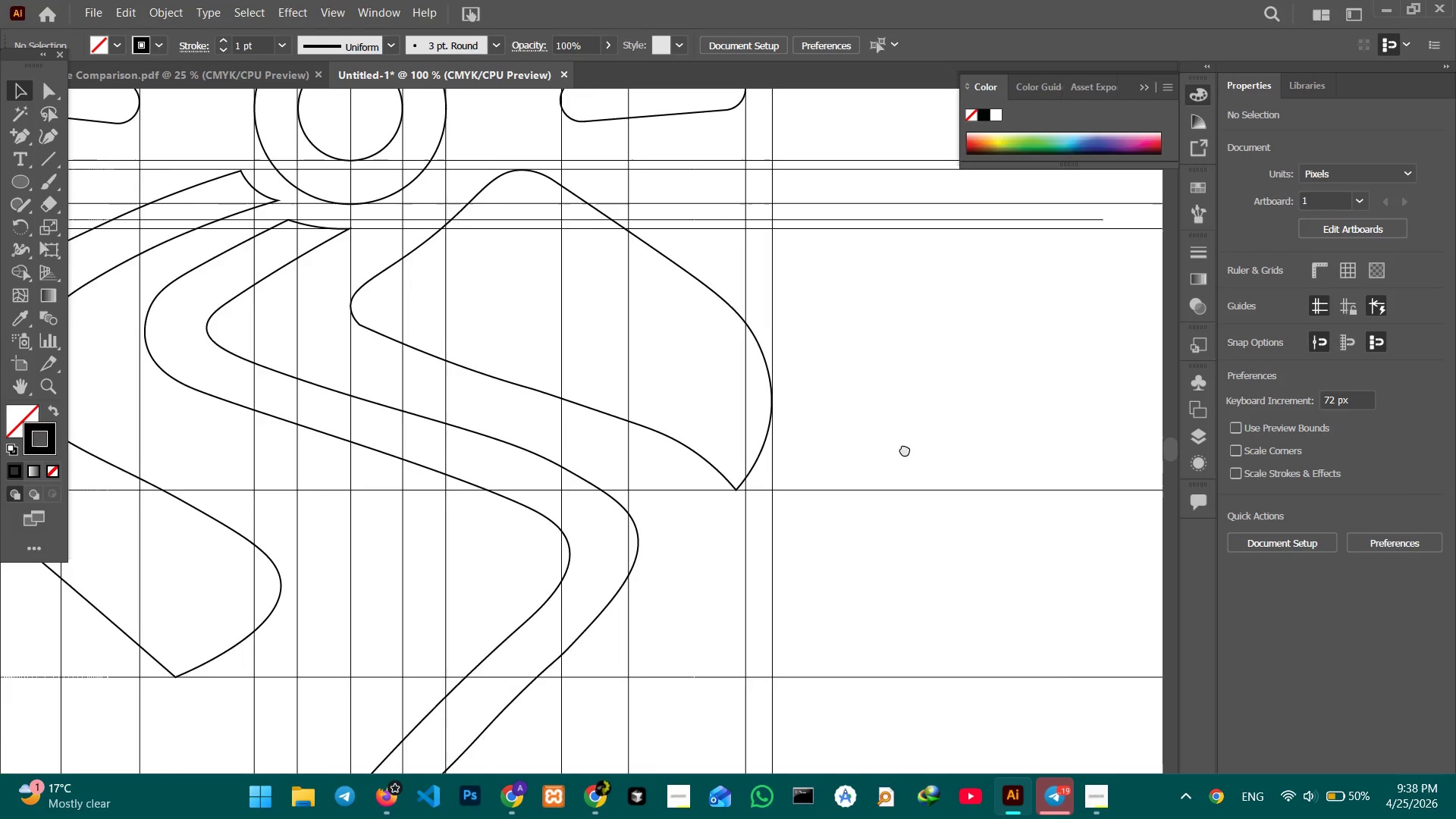 
left_click_drag(start_coordinate=[903, 448], to_coordinate=[1084, 474])
 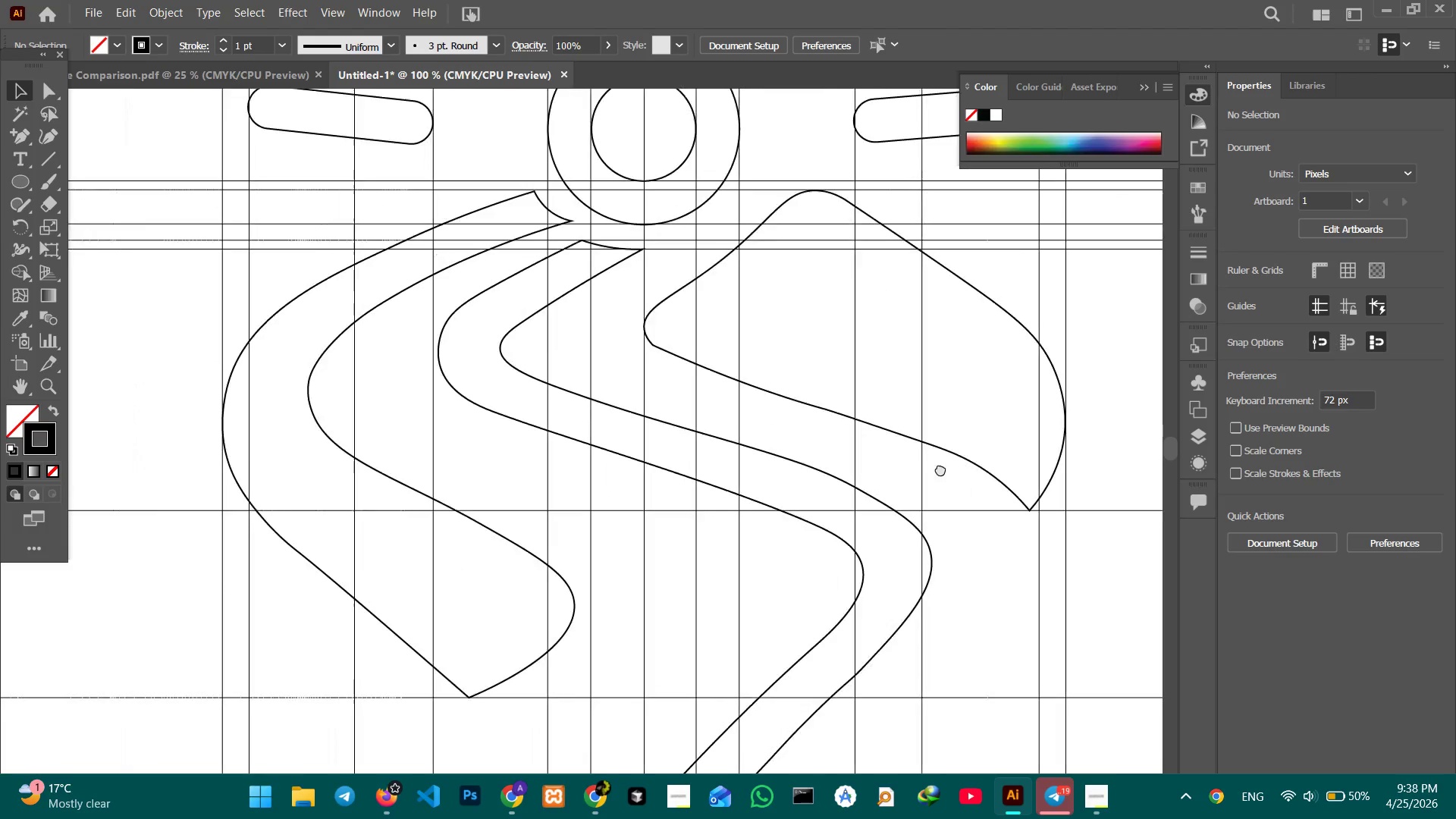 
hold_key(key=Space, duration=1.5)
 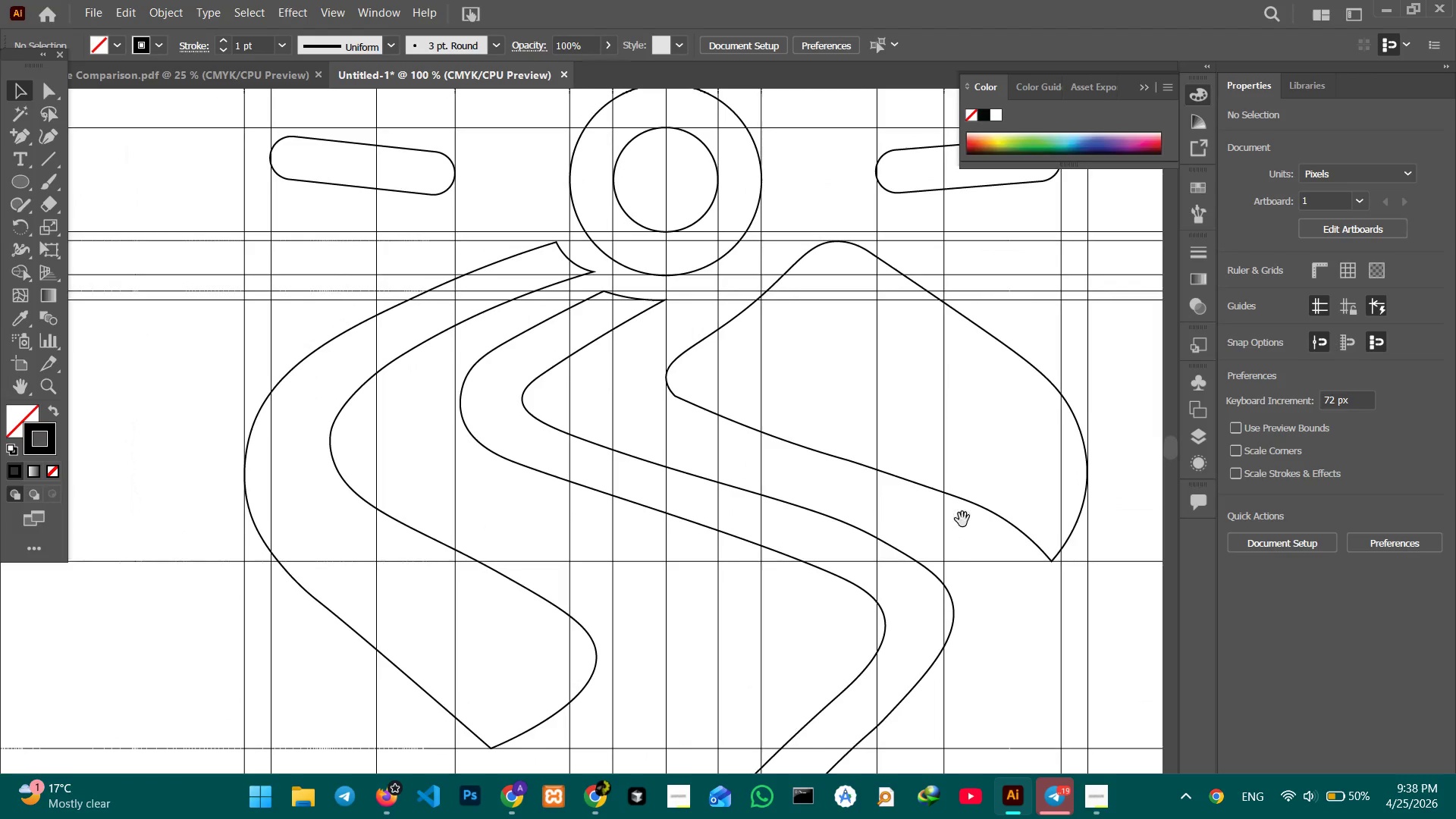 
left_click_drag(start_coordinate=[828, 473], to_coordinate=[962, 519])
 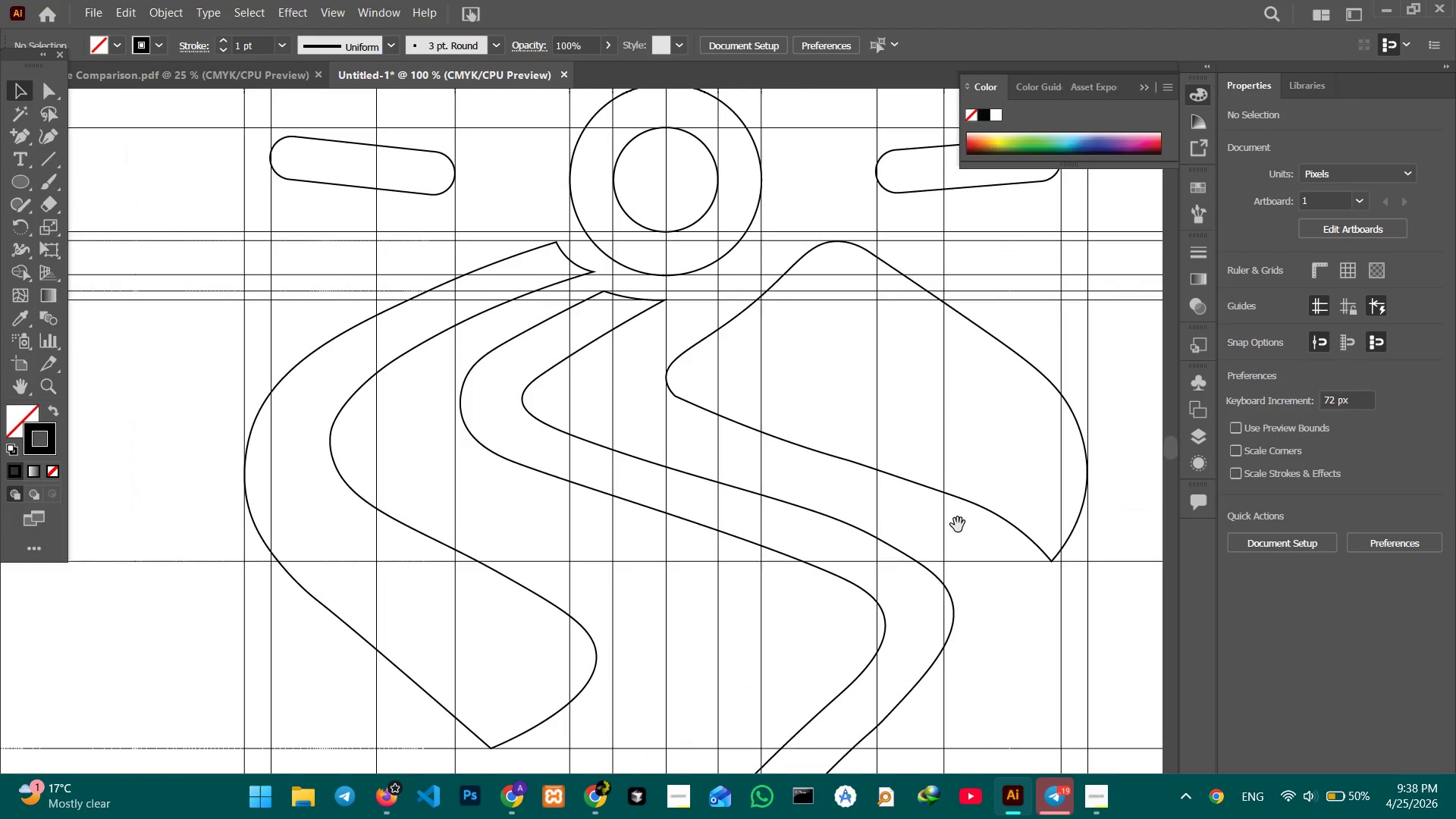 
hold_key(key=Space, duration=1.5)
 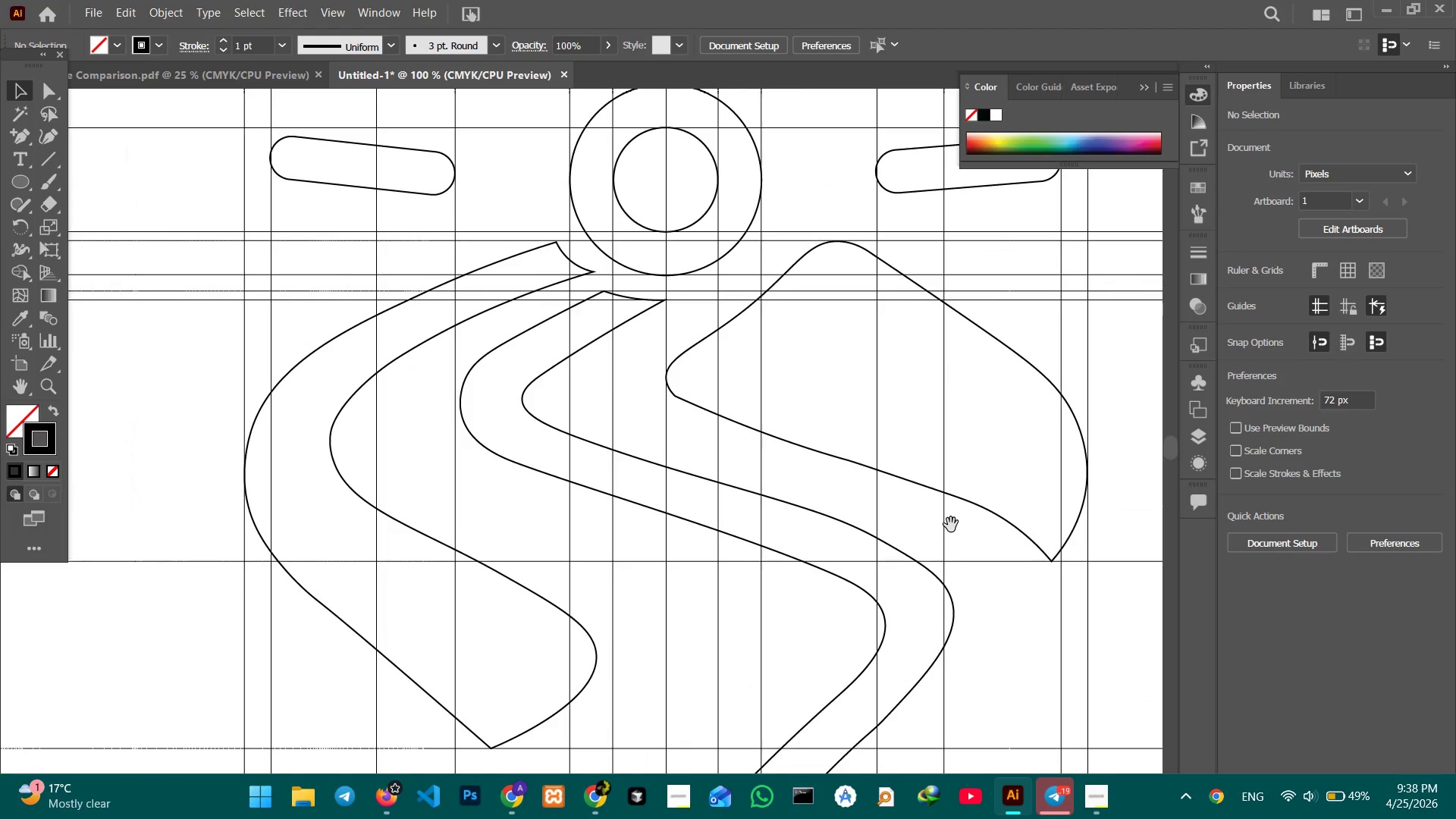 
hold_key(key=Space, duration=1.52)
 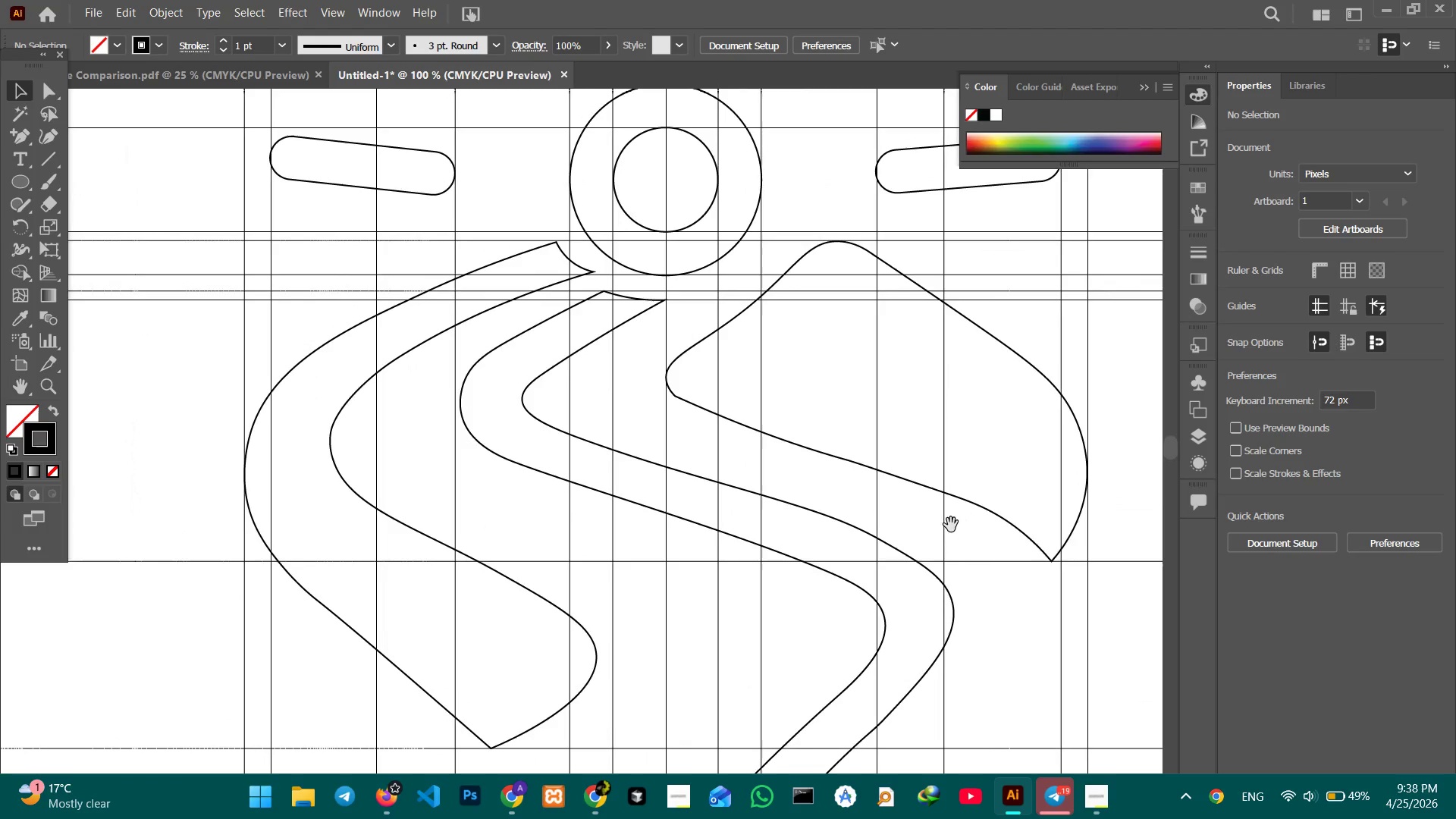 
hold_key(key=Space, duration=1.5)
 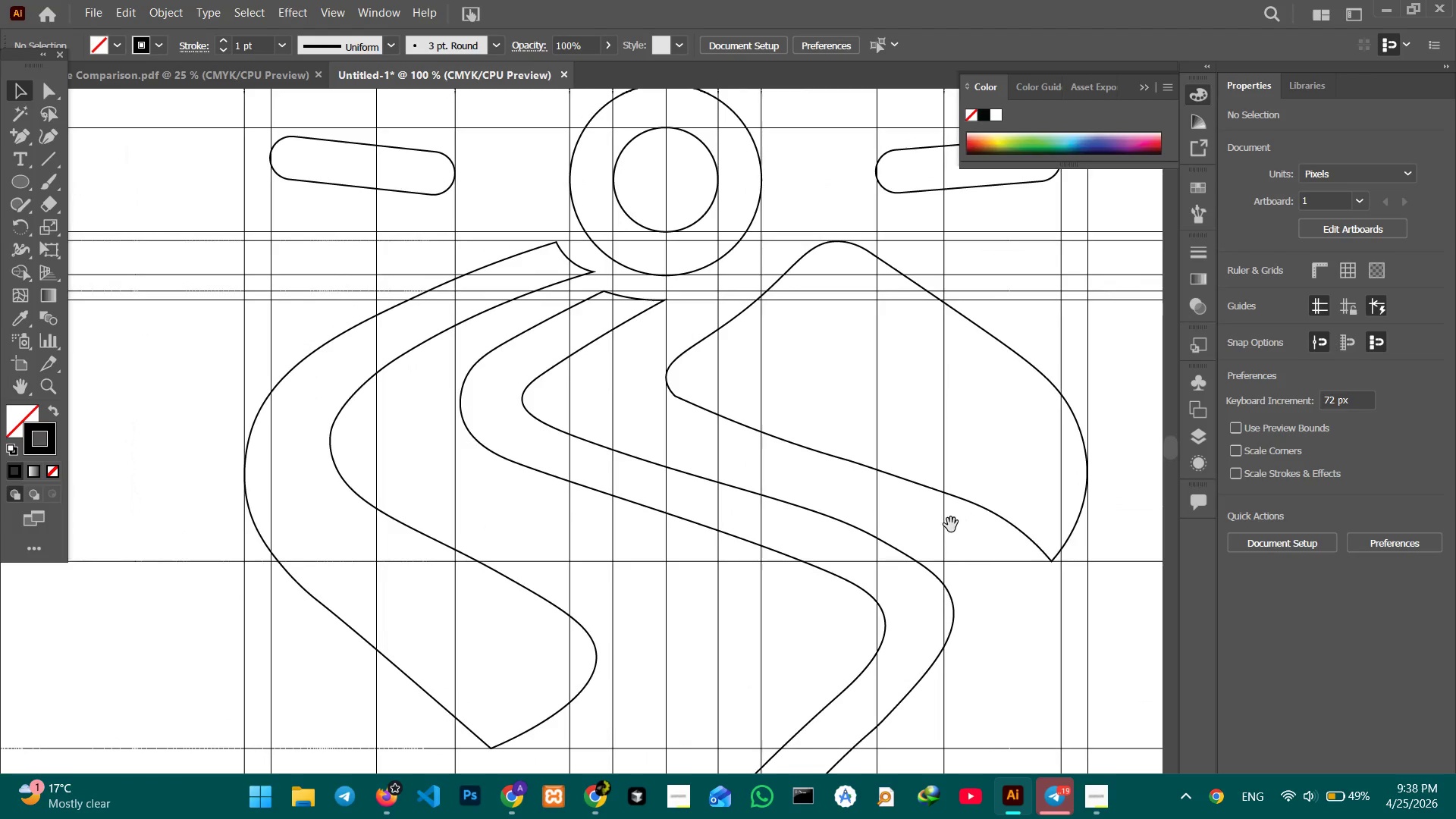 
hold_key(key=Space, duration=1.33)
 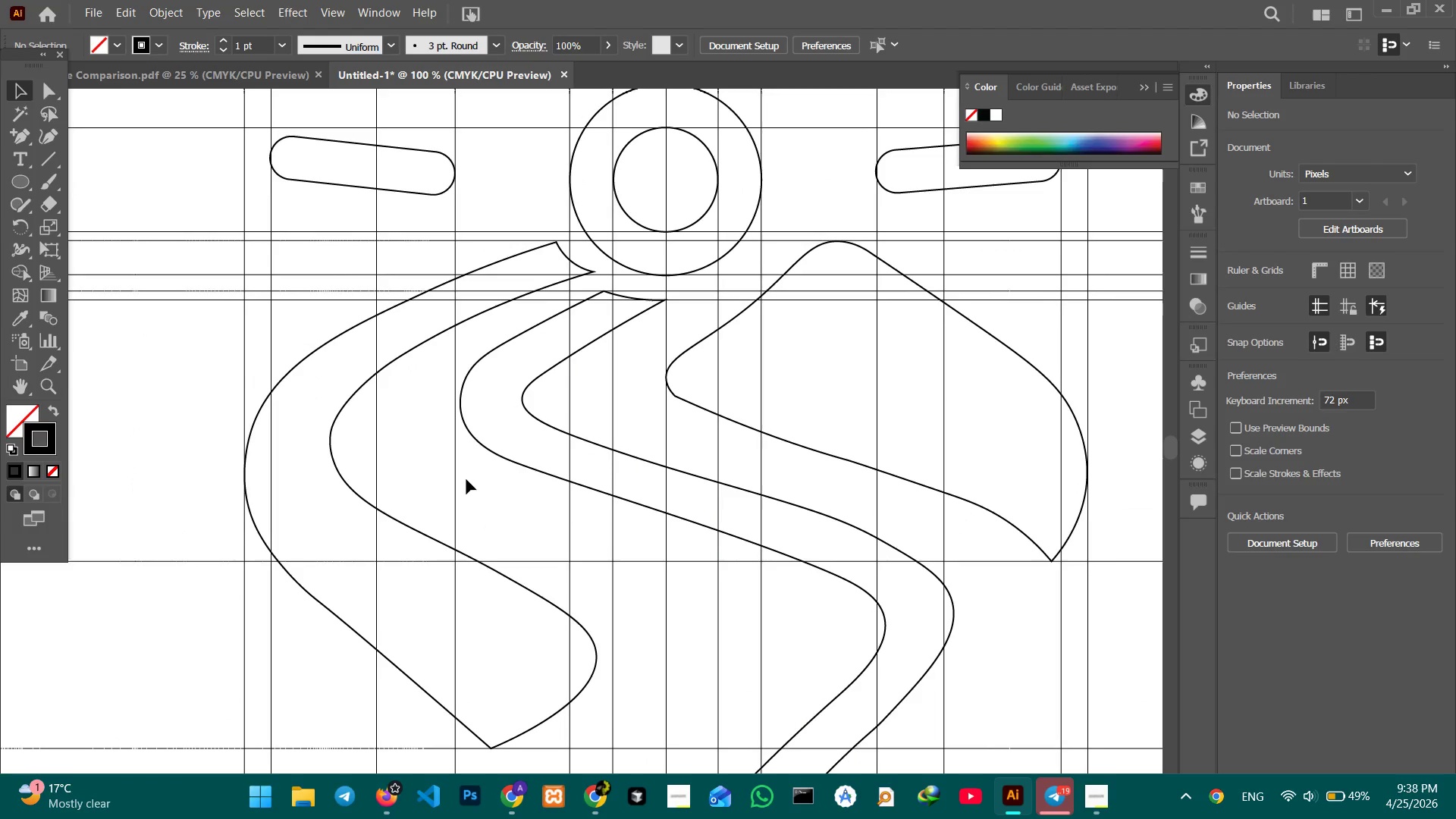 
hold_key(key=Space, duration=1.11)
 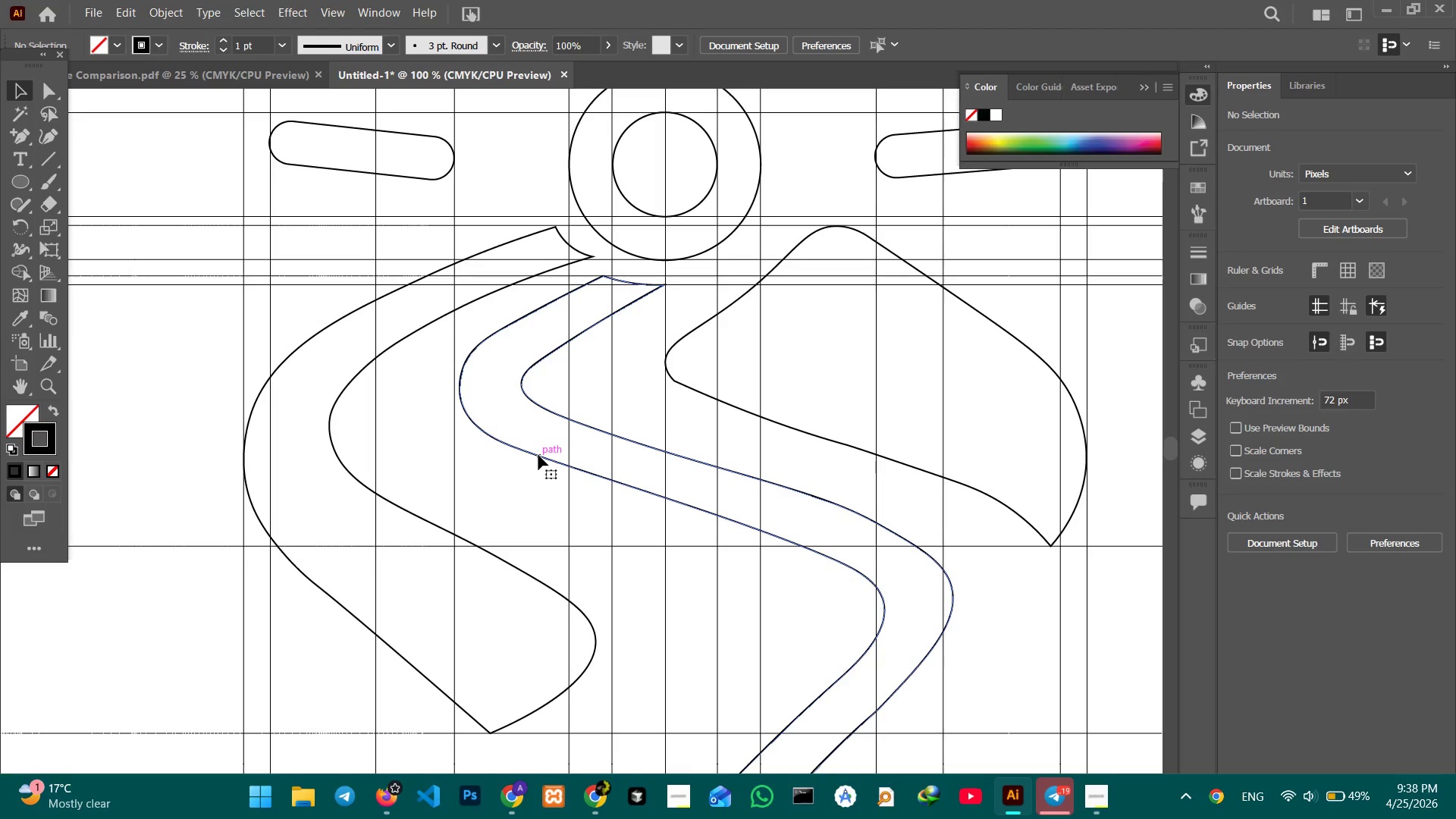 
left_click_drag(start_coordinate=[706, 470], to_coordinate=[705, 454])
 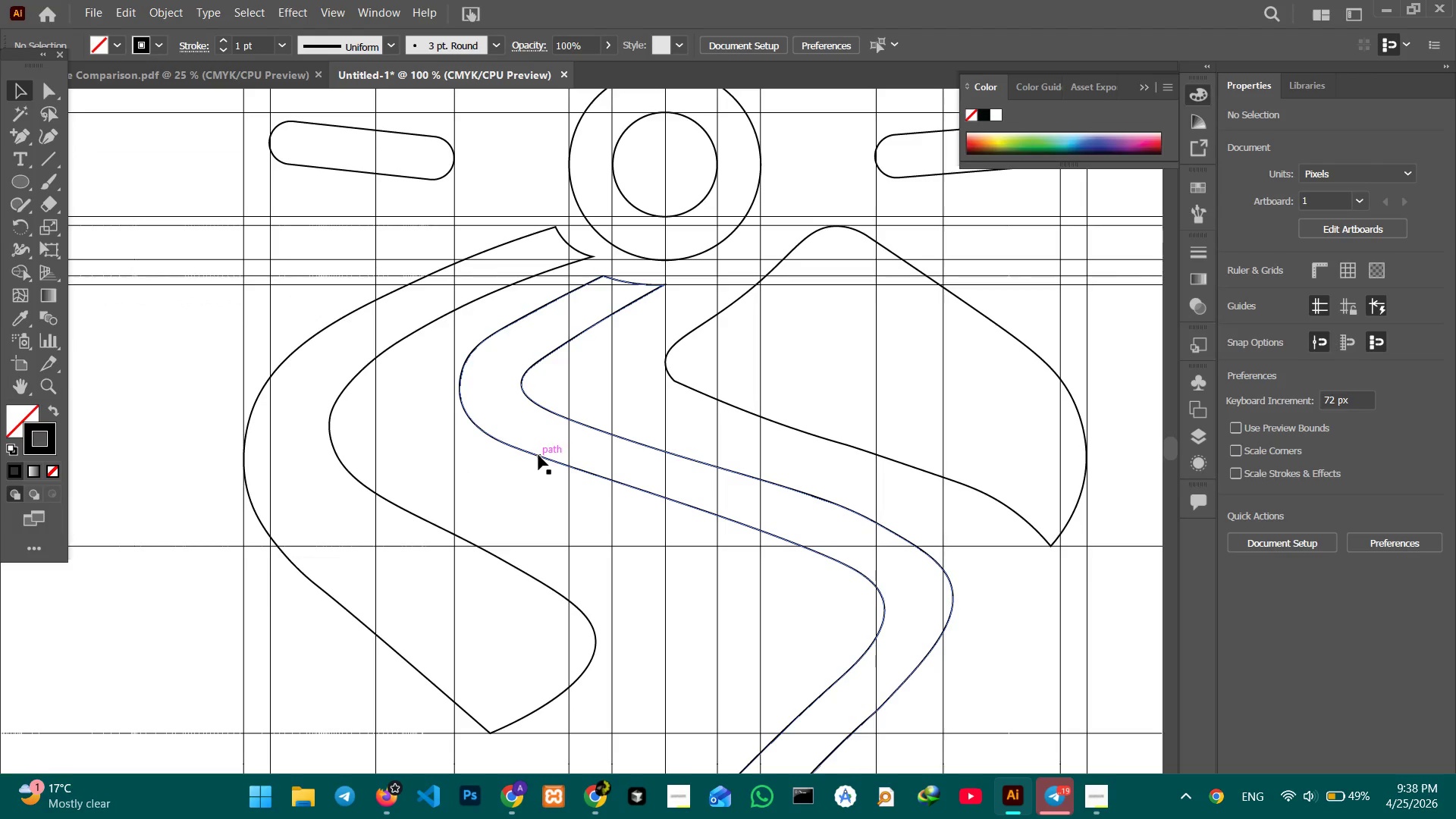 
left_click([538, 455])
 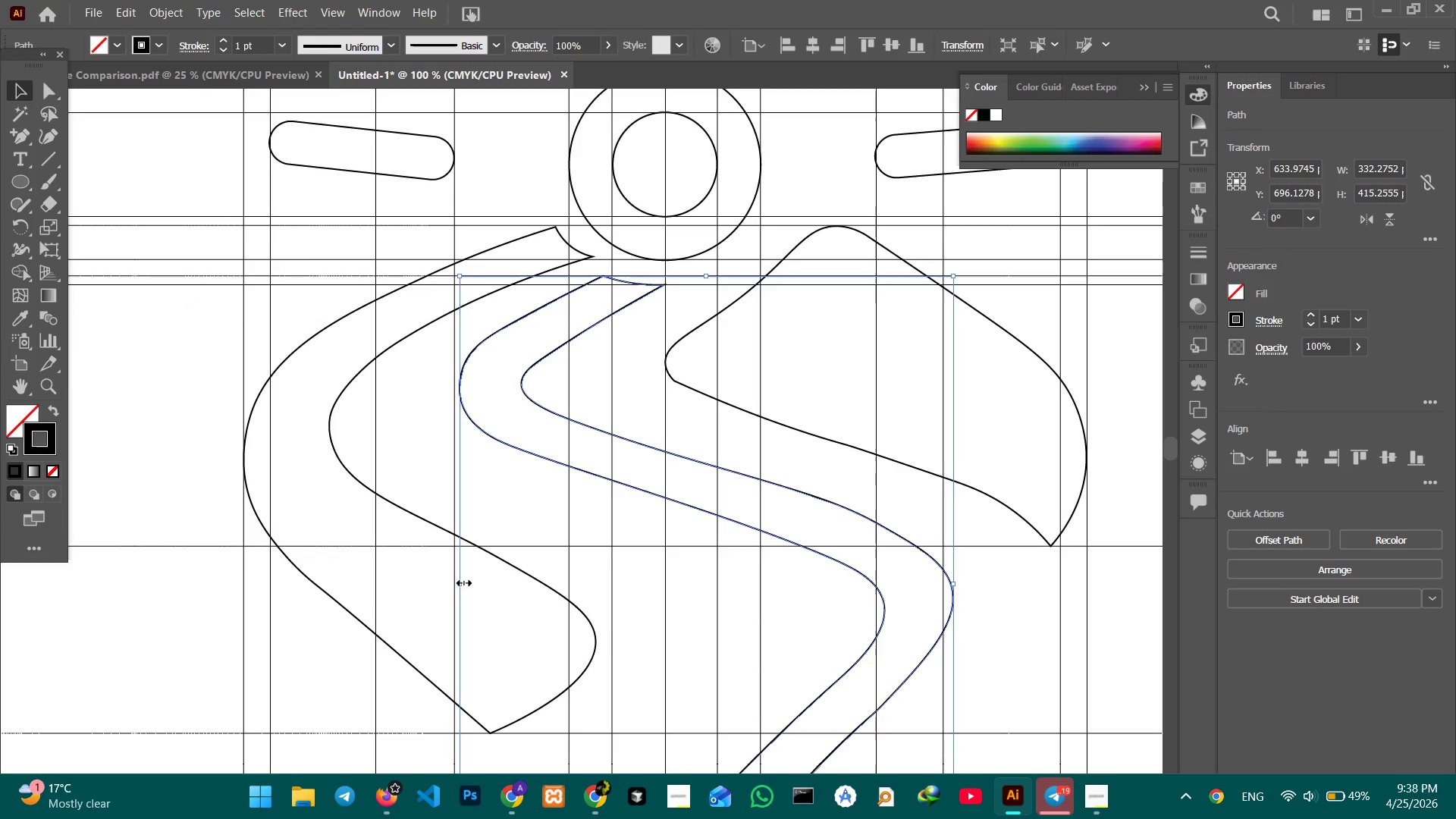 
left_click_drag(start_coordinate=[460, 582], to_coordinate=[453, 582])
 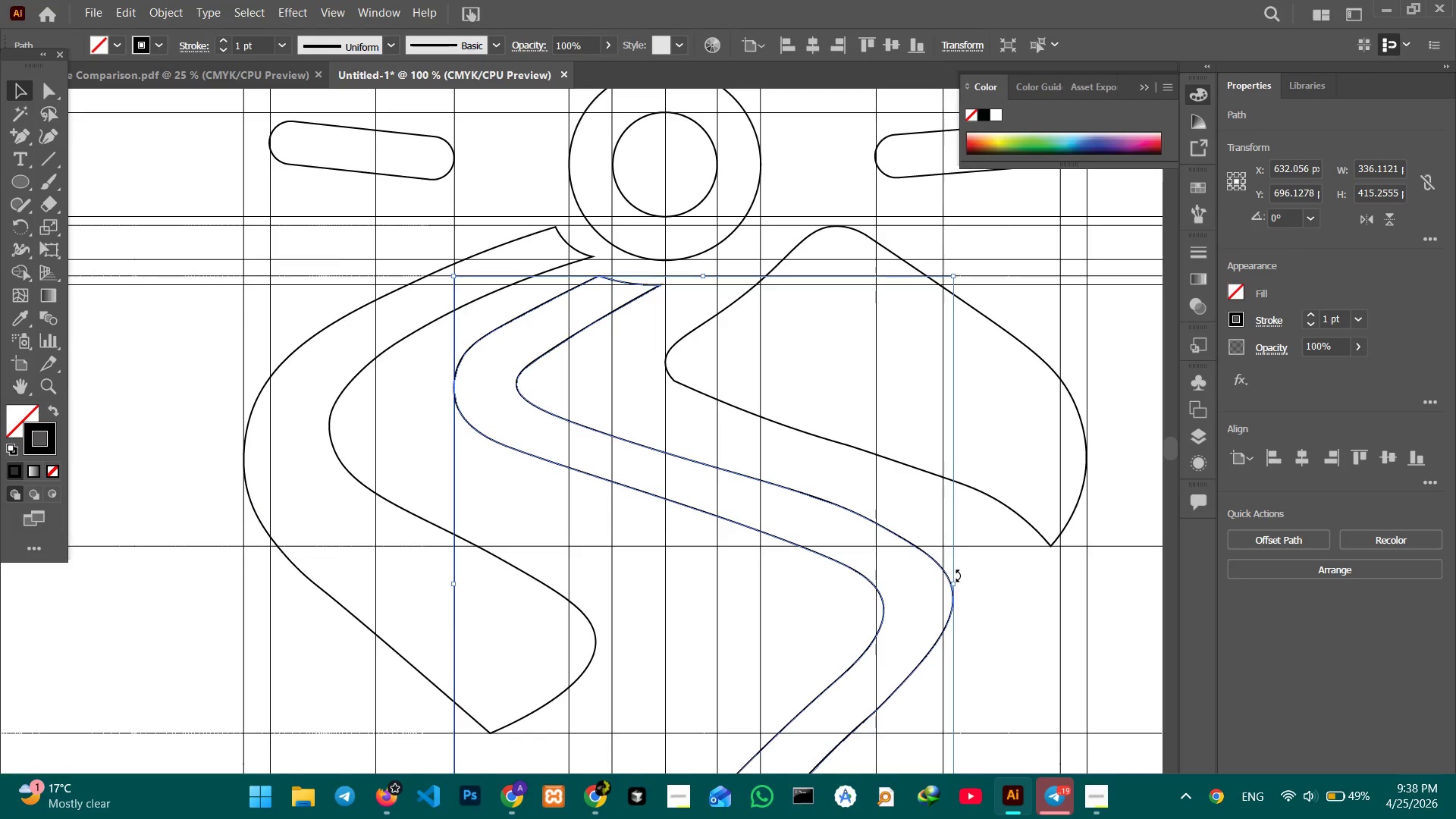 
left_click([1006, 619])
 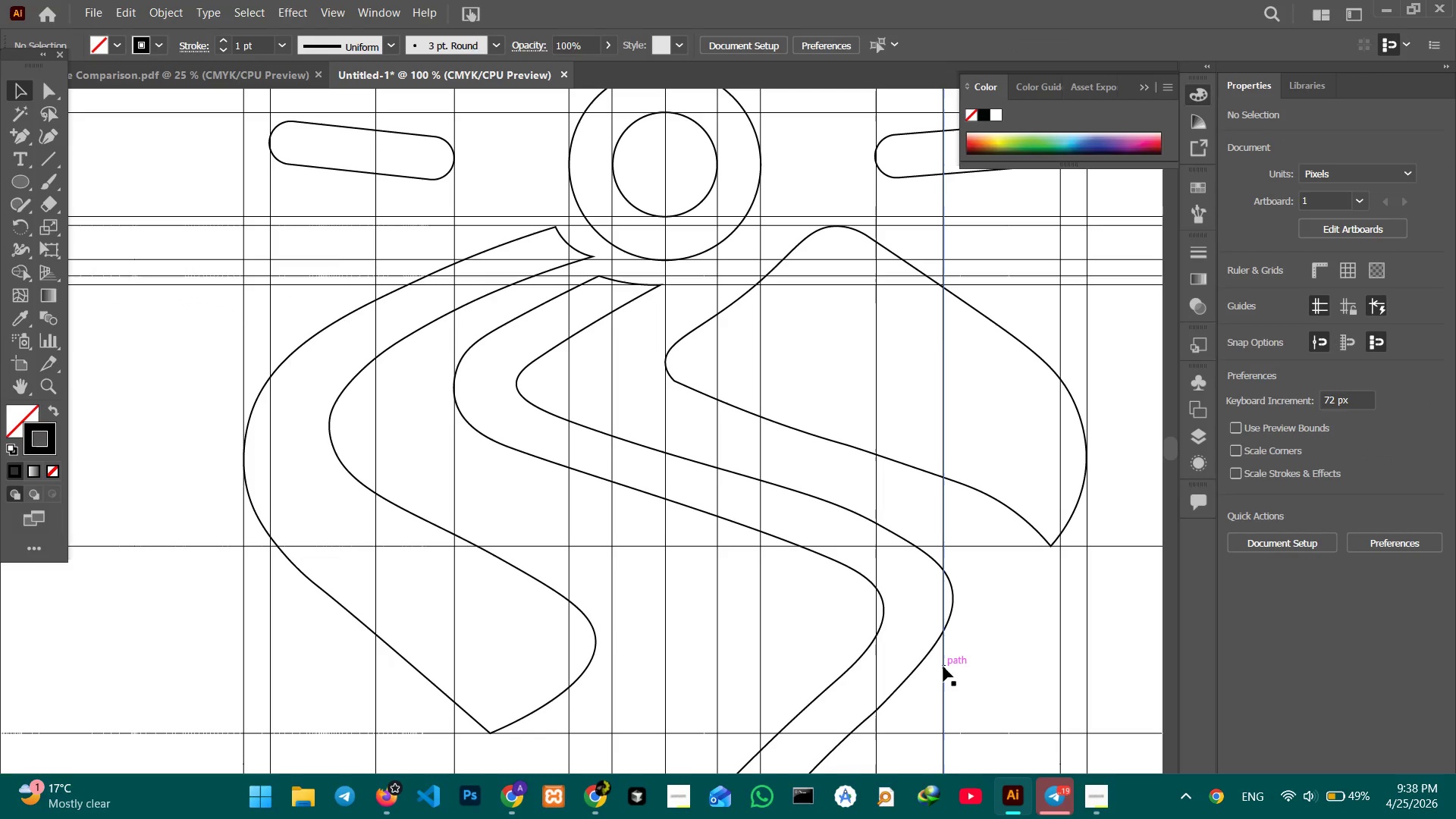 
scroll: coordinate [943, 667], scroll_direction: down, amount: 3.0
 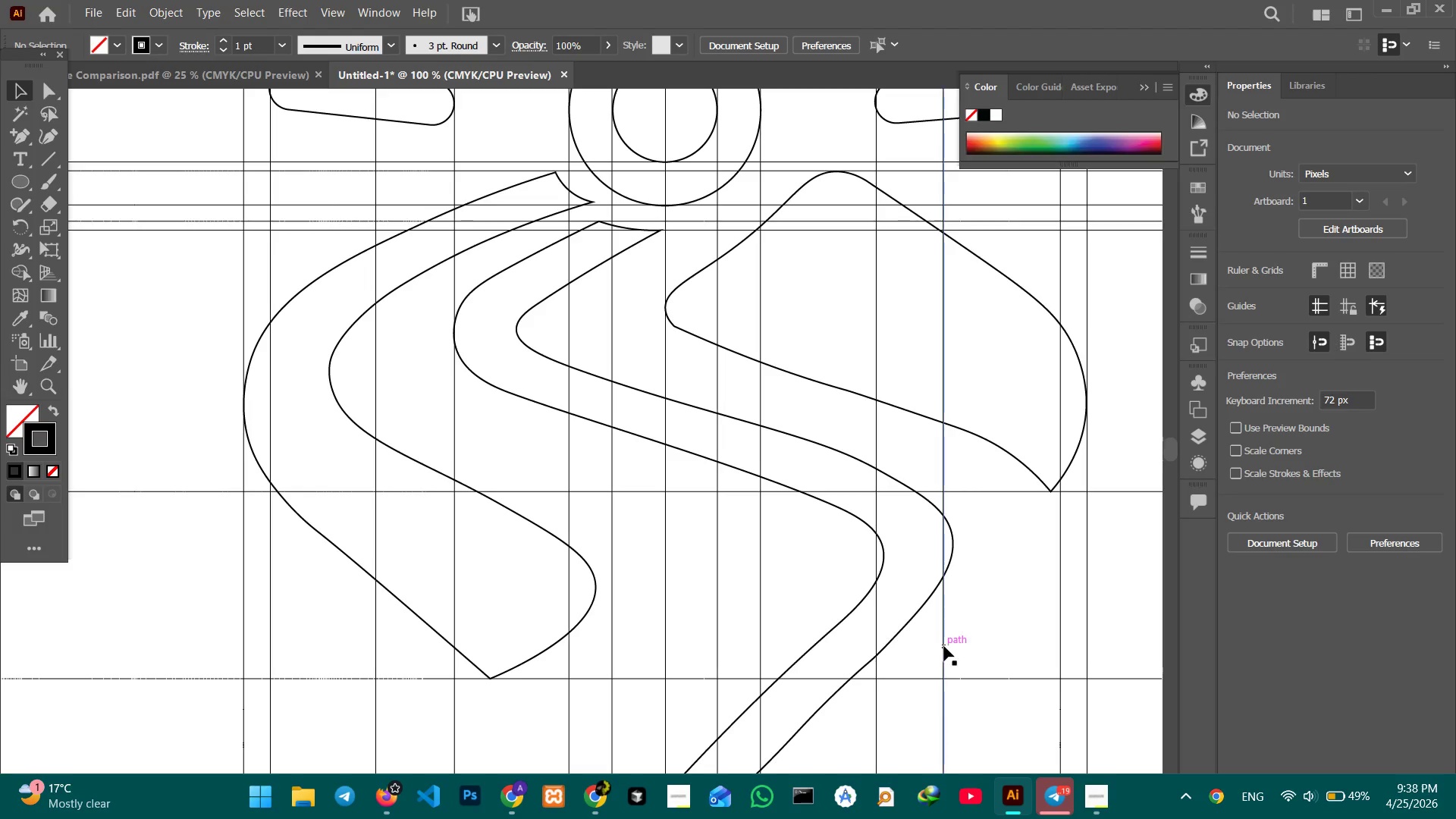 
left_click([943, 647])
 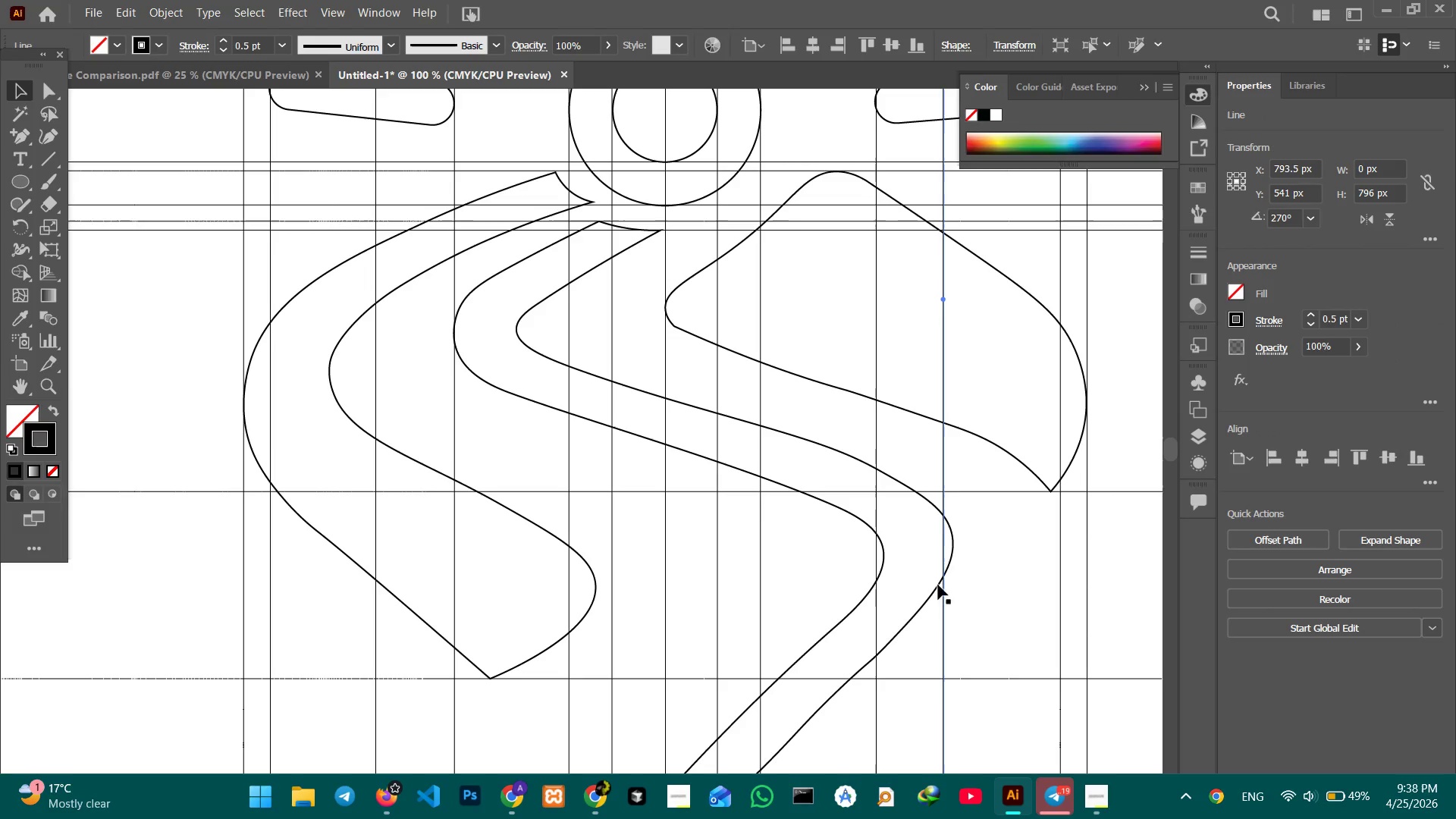 
left_click_drag(start_coordinate=[945, 539], to_coordinate=[951, 540])
 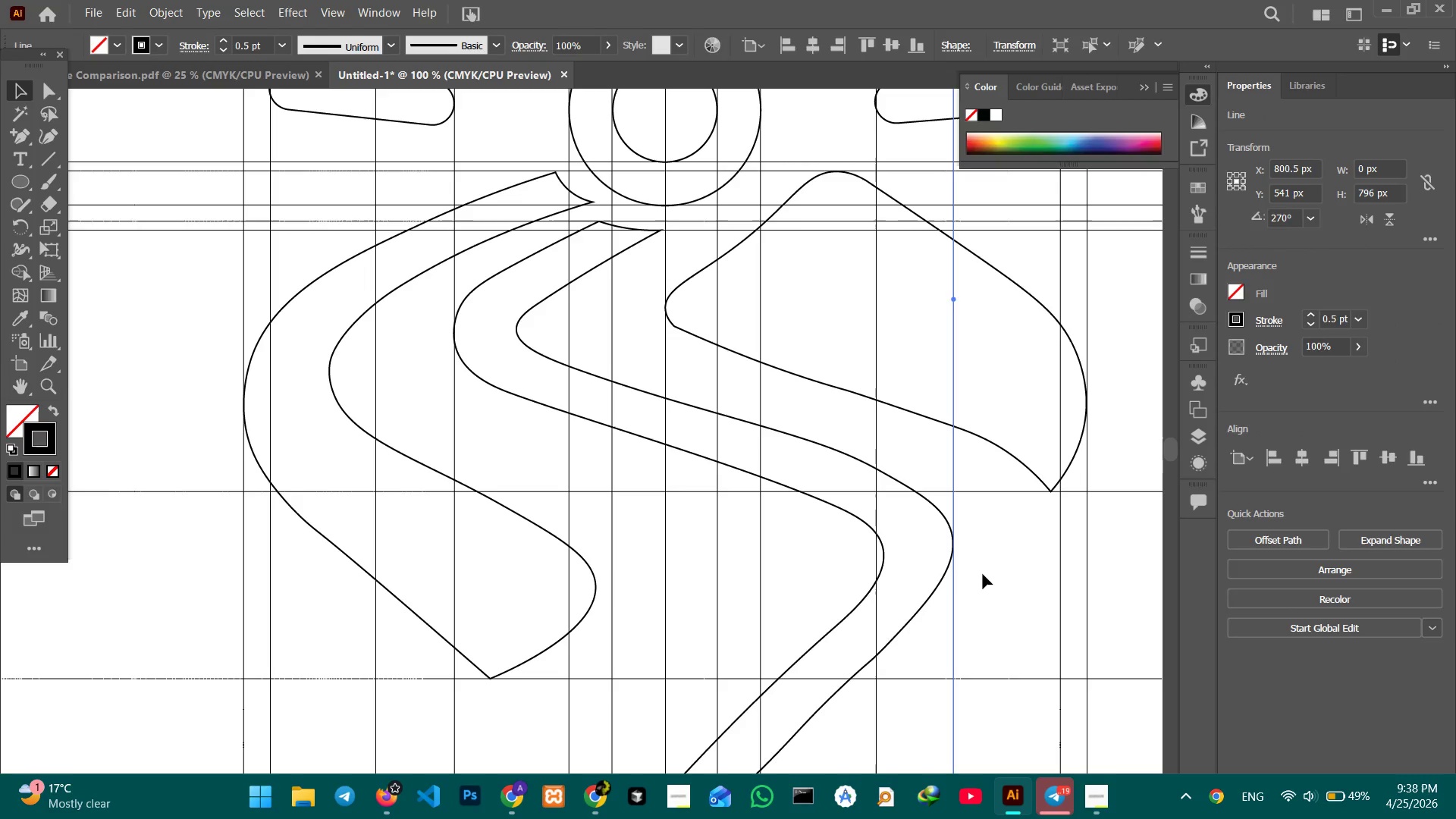 
left_click([983, 574])
 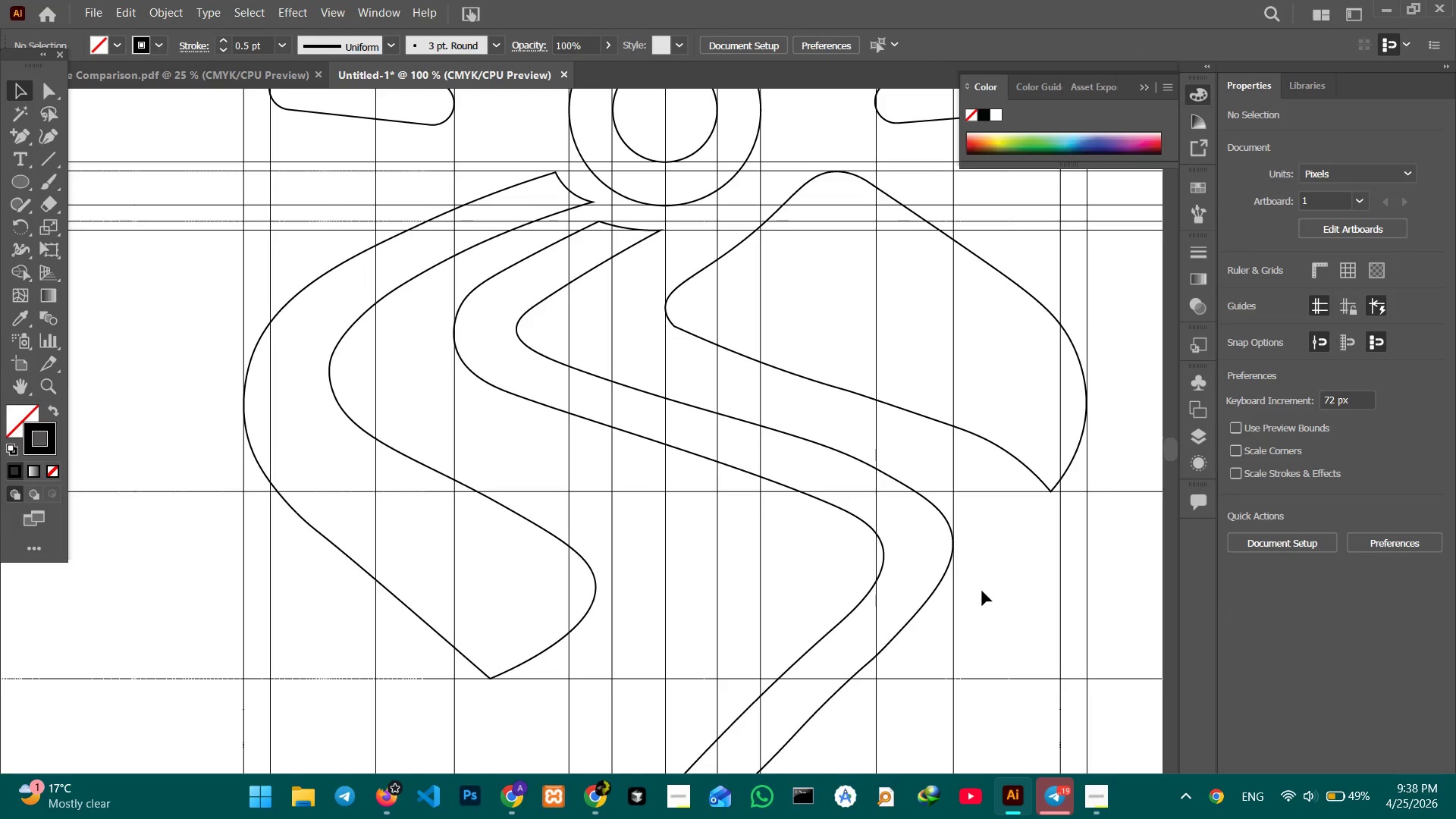 
hold_key(key=Space, duration=1.5)
 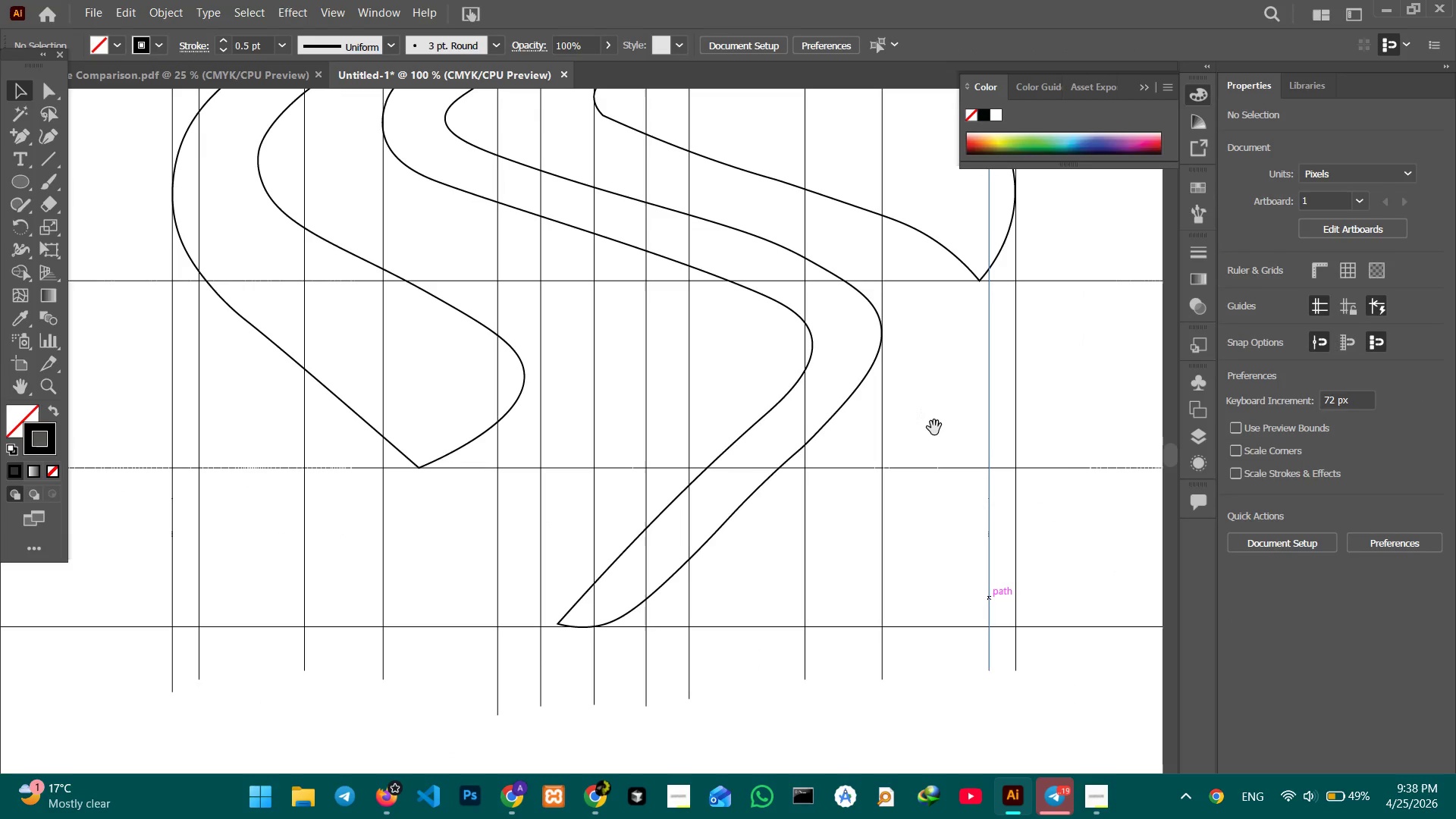 
left_click_drag(start_coordinate=[996, 607], to_coordinate=[924, 394])
 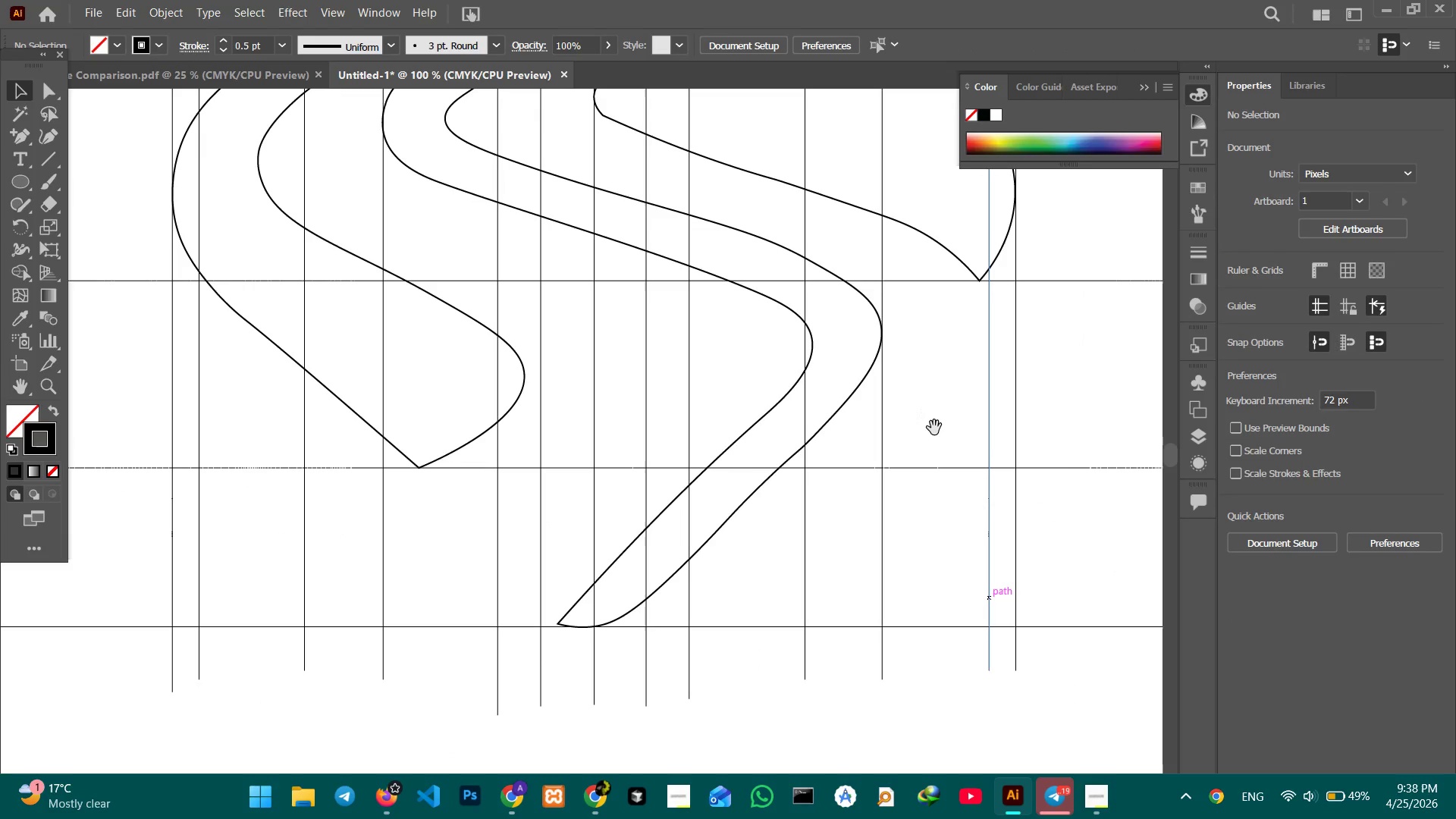 
hold_key(key=Space, duration=1.52)
 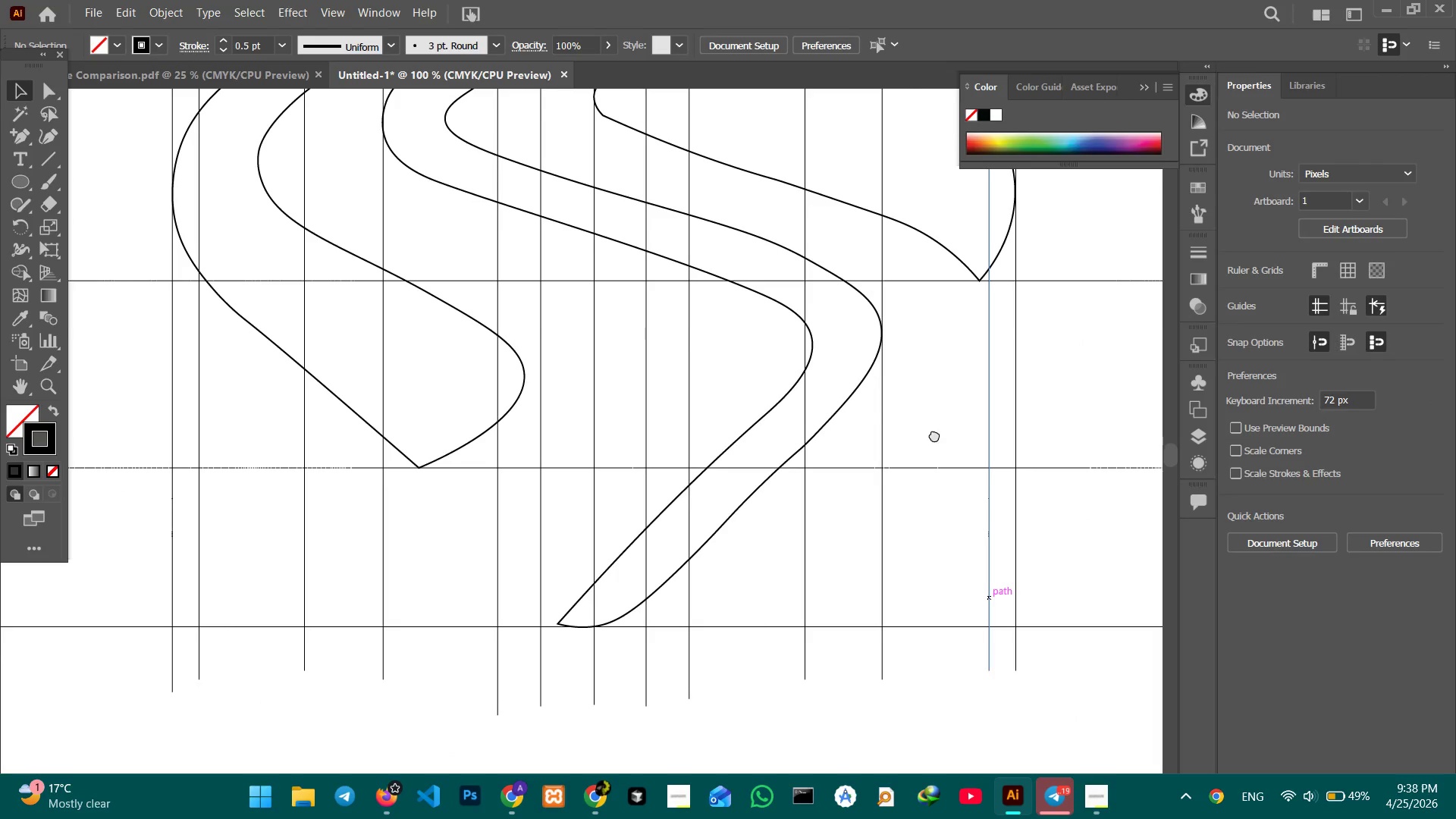 
hold_key(key=Space, duration=1.5)
 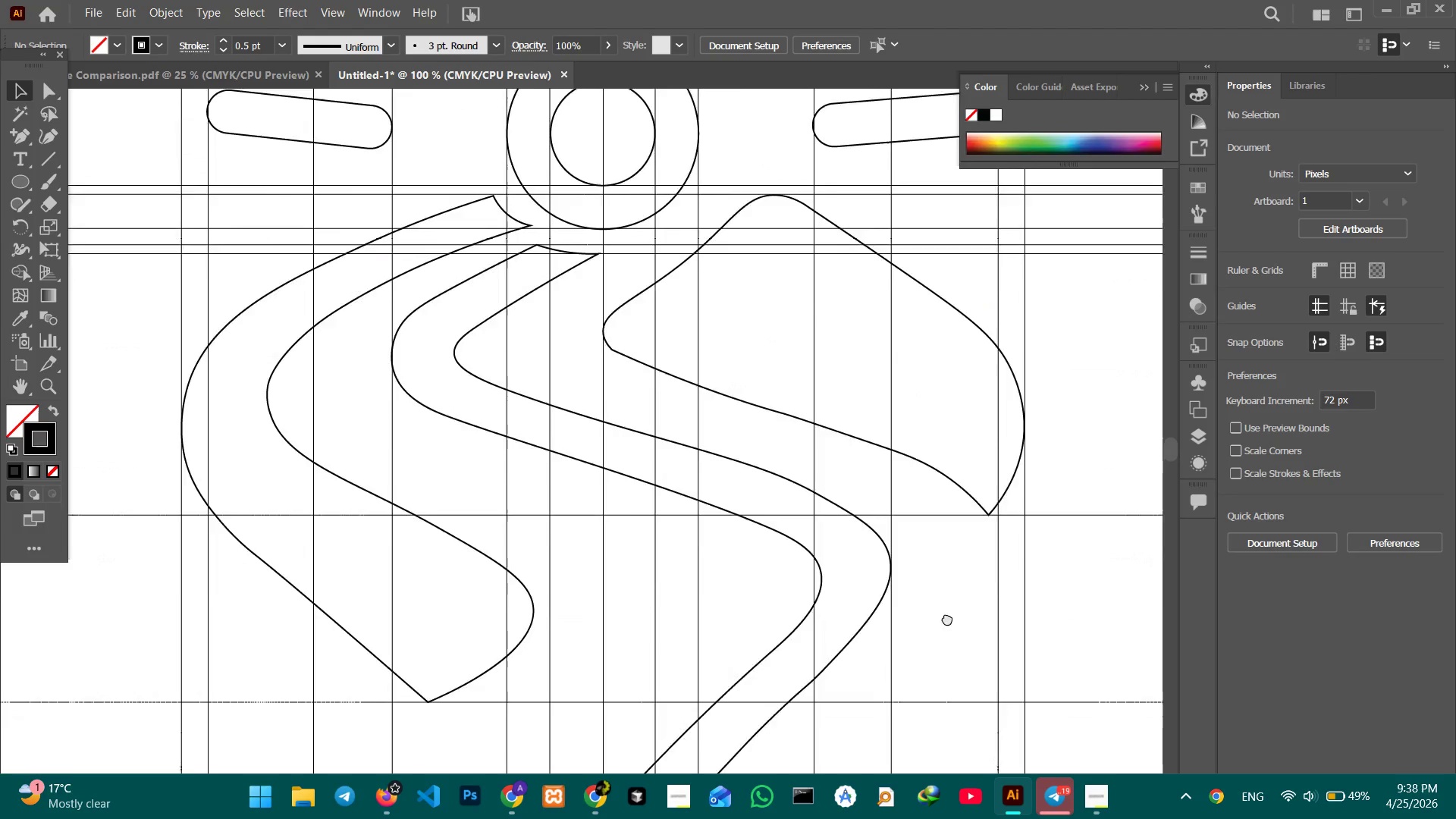 
left_click_drag(start_coordinate=[934, 428], to_coordinate=[939, 513])
 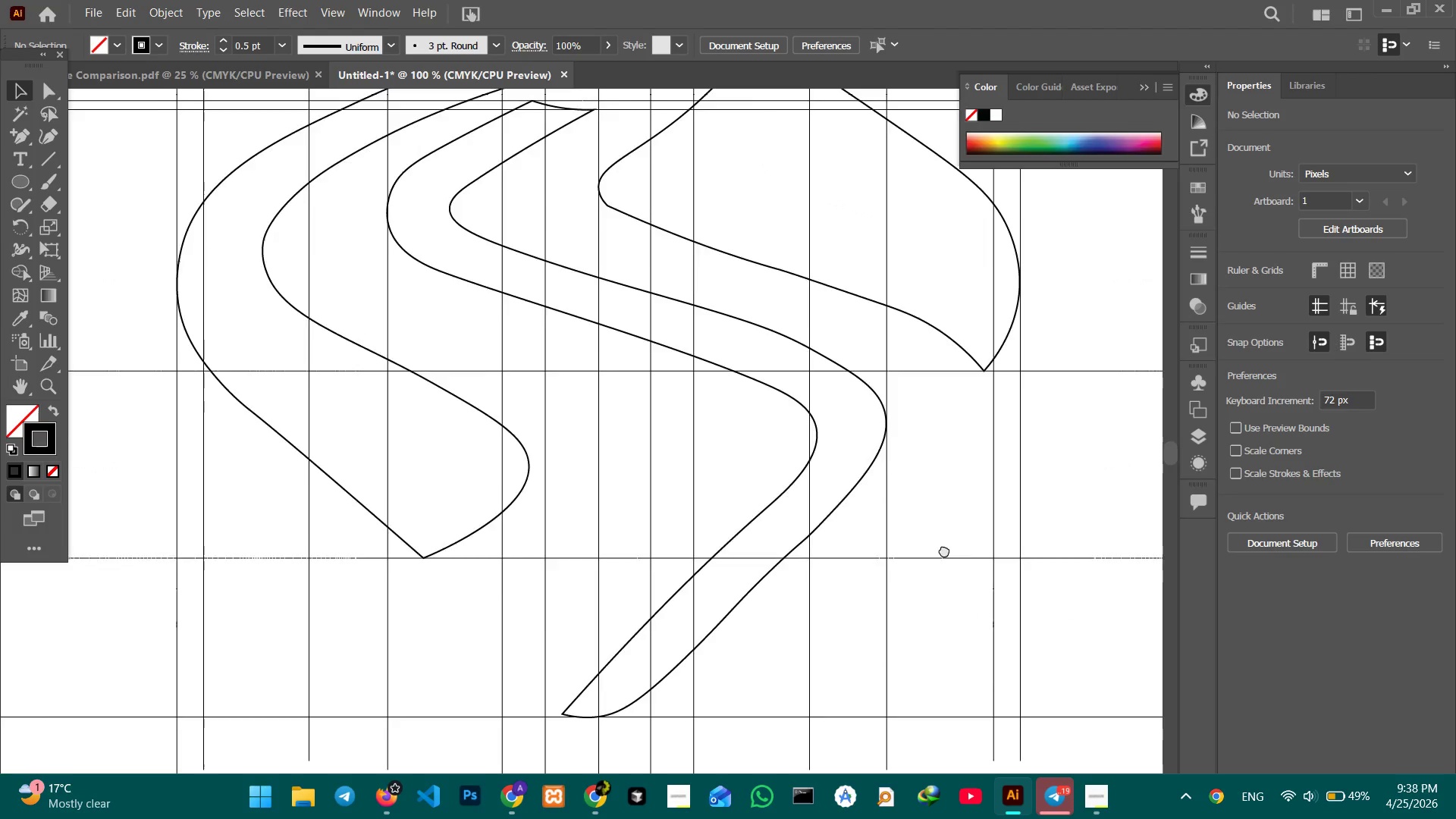 
left_click_drag(start_coordinate=[941, 492], to_coordinate=[946, 567])
 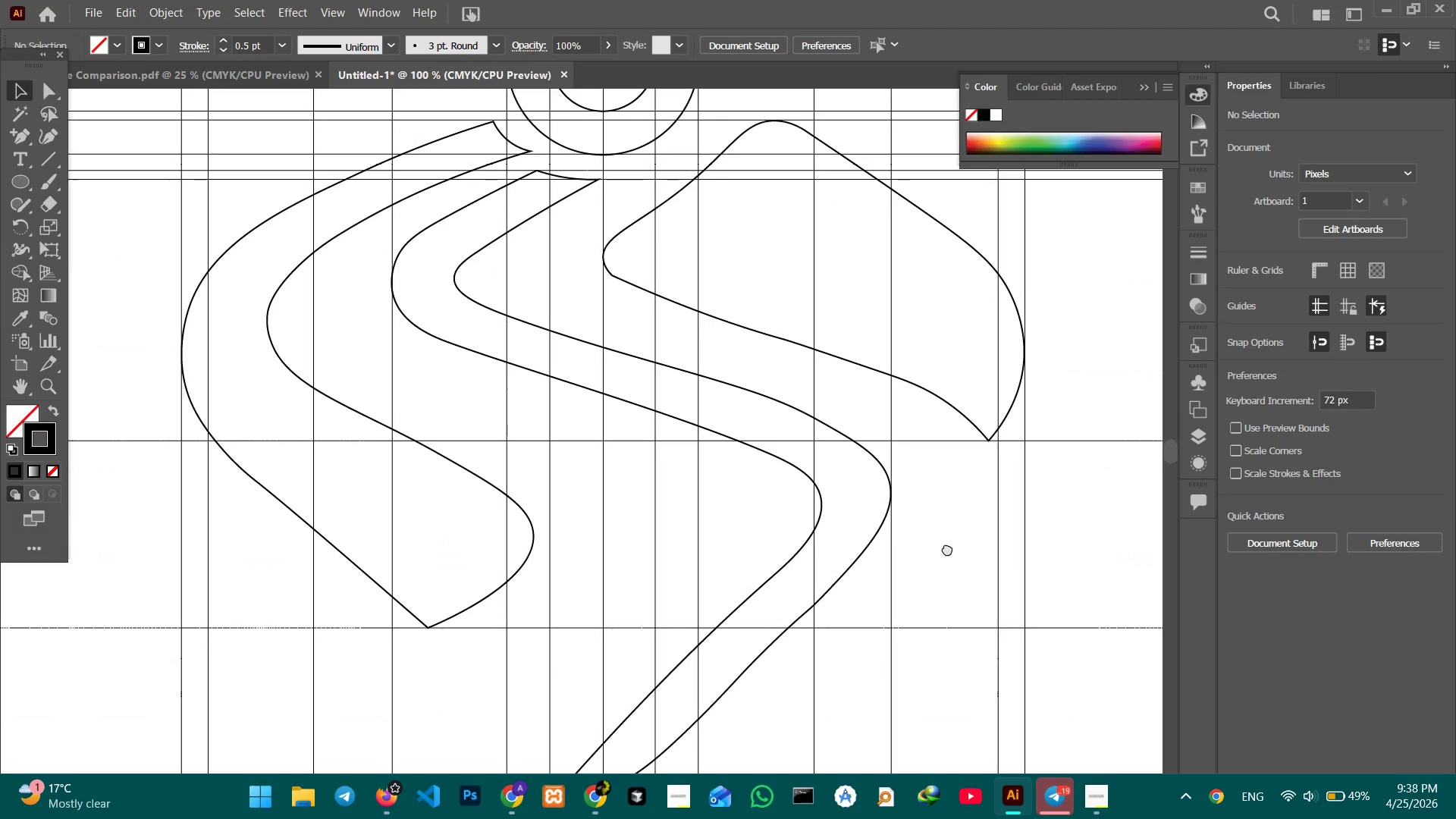 
hold_key(key=Space, duration=1.5)
 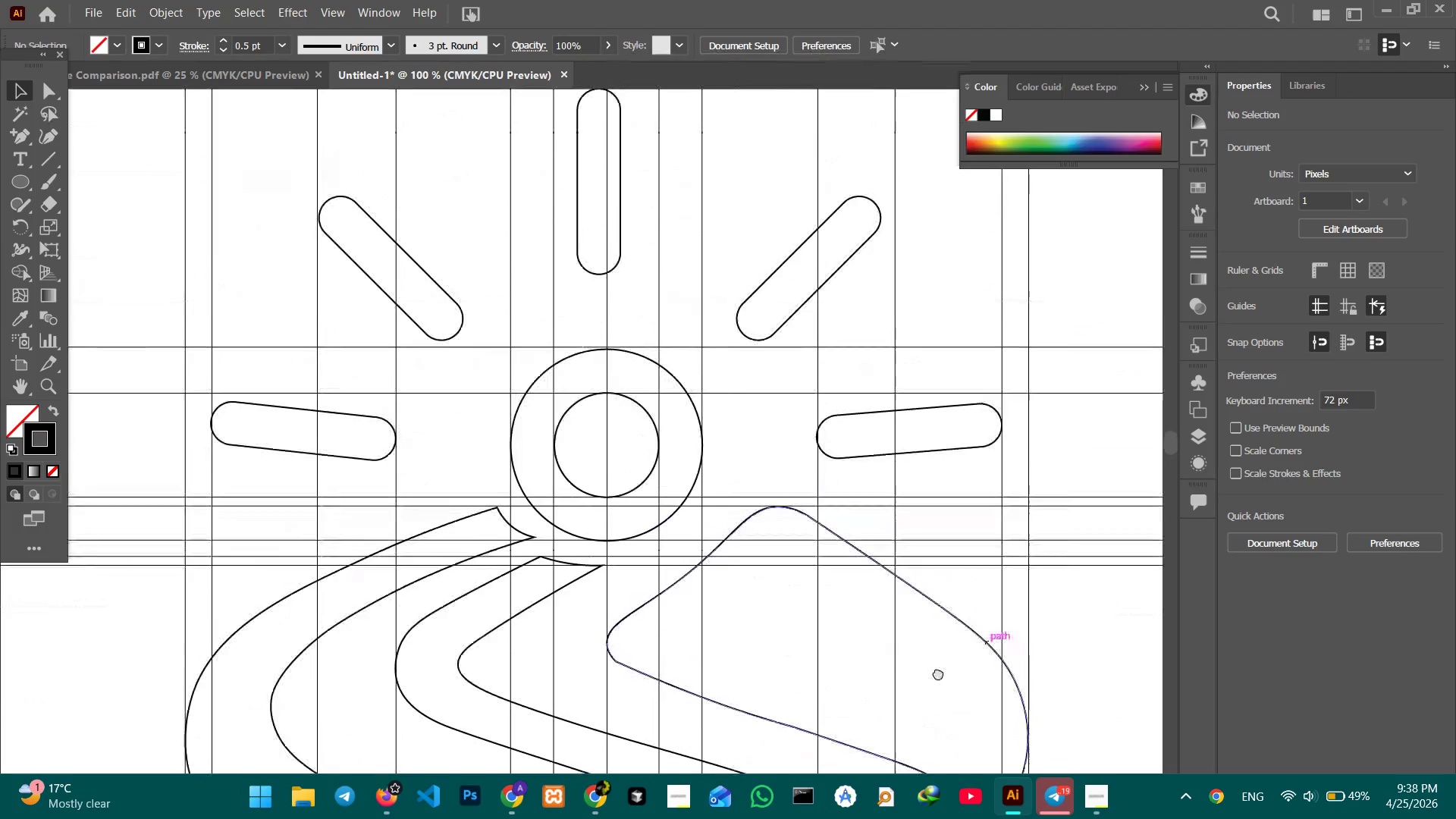 
left_click_drag(start_coordinate=[947, 519], to_coordinate=[947, 588])
 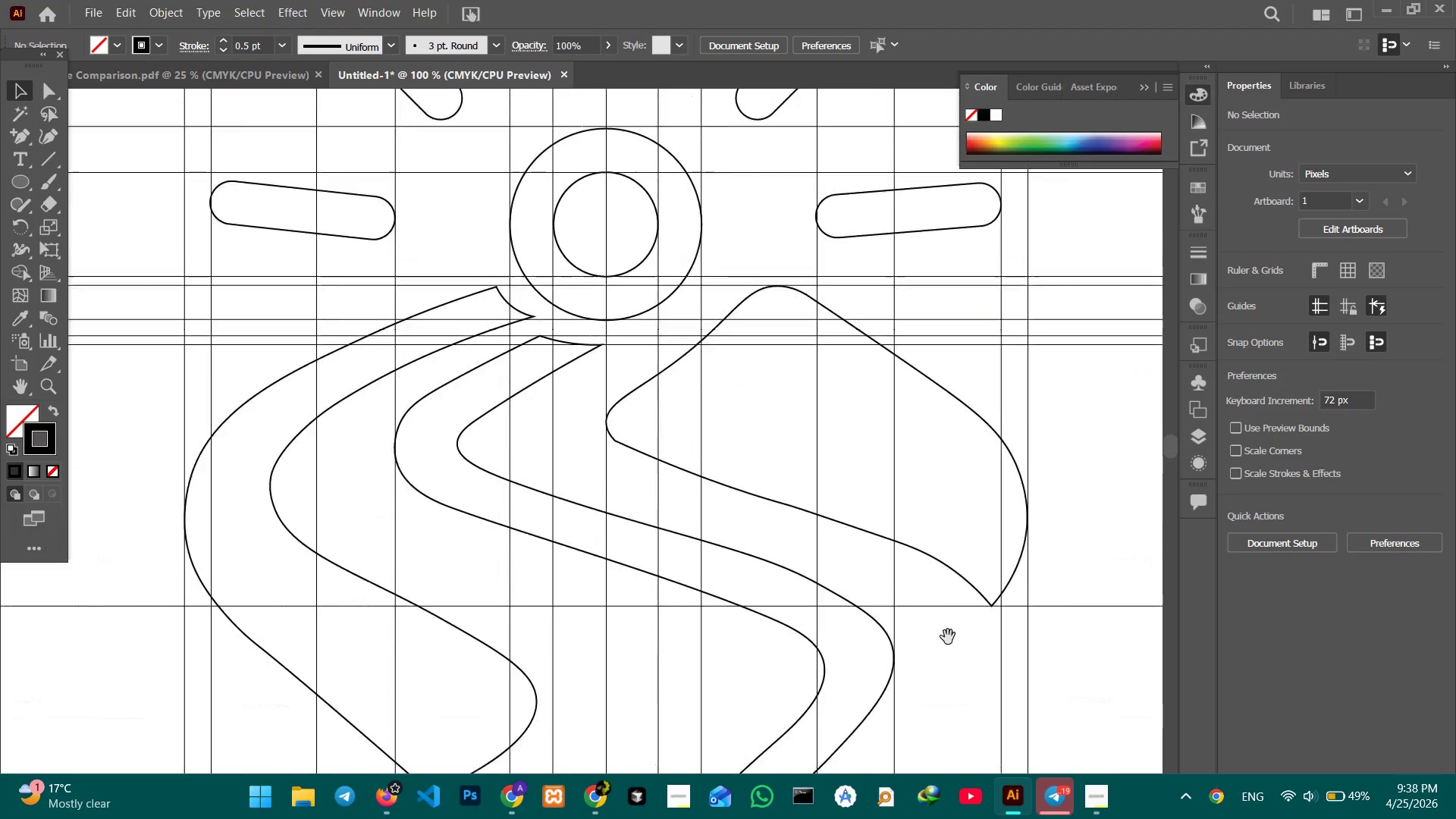 
left_click_drag(start_coordinate=[945, 542], to_coordinate=[948, 637])
 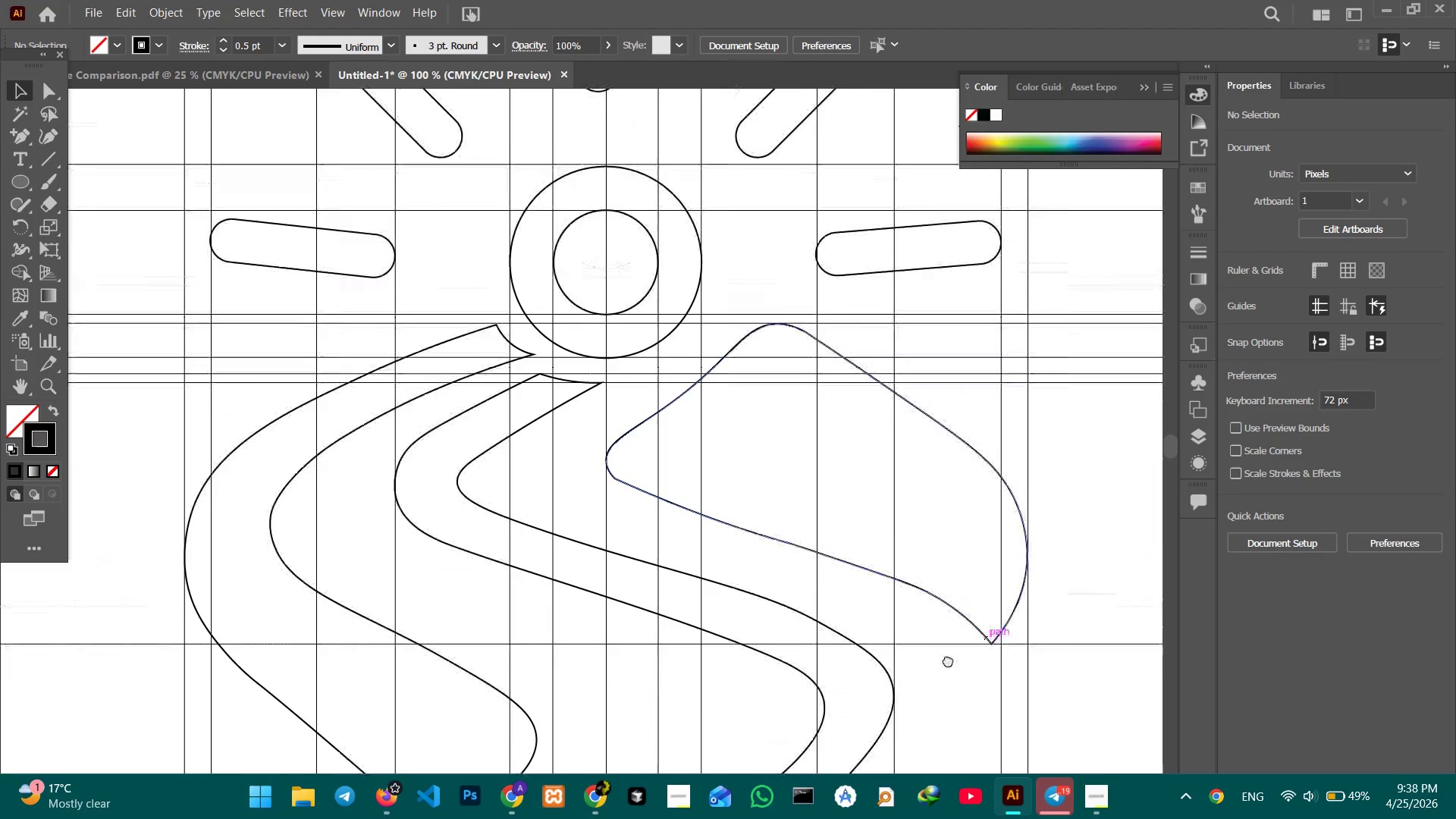 
left_click_drag(start_coordinate=[948, 592], to_coordinate=[948, 662])
 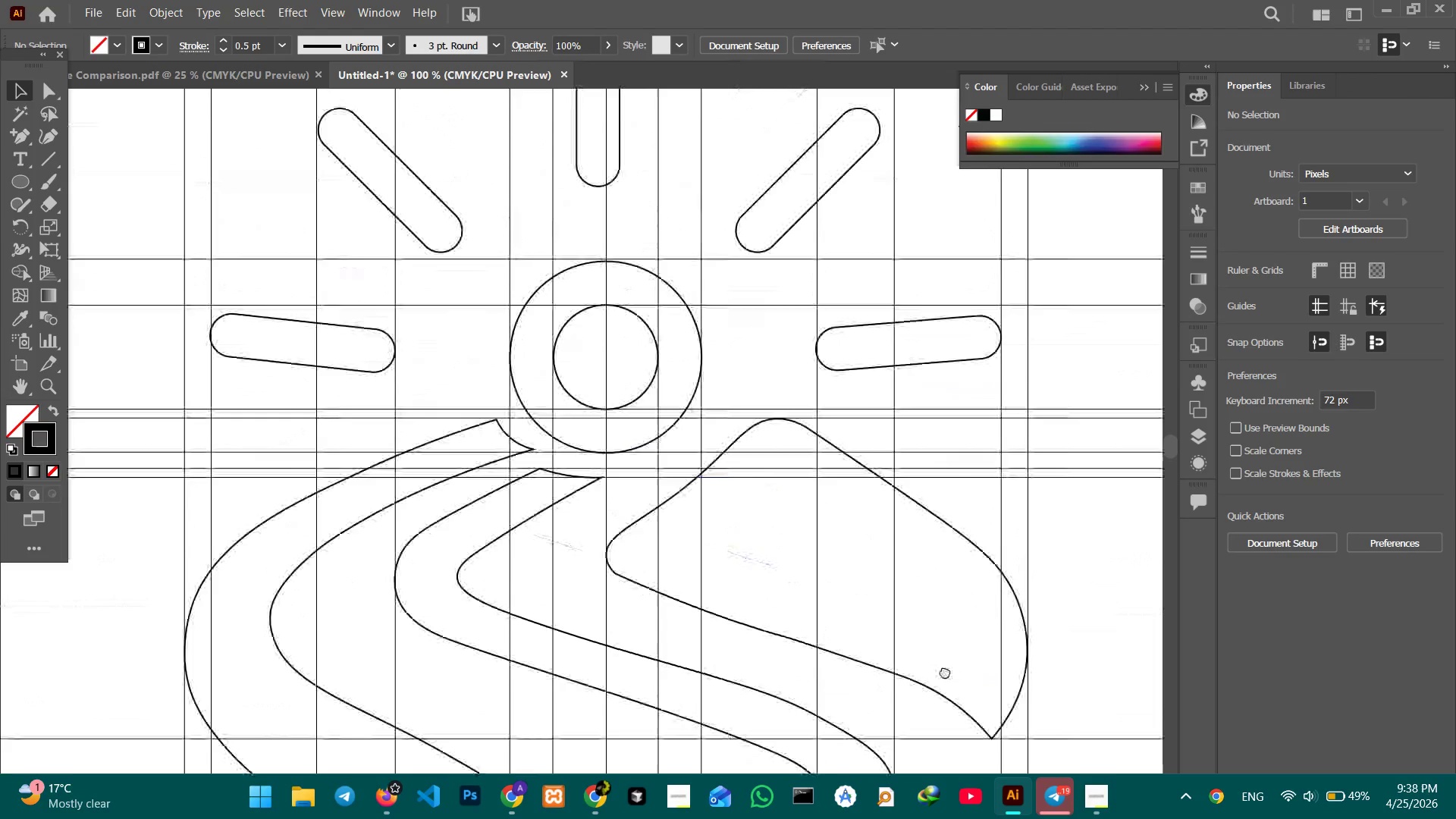 
left_click_drag(start_coordinate=[945, 608], to_coordinate=[945, 664])
 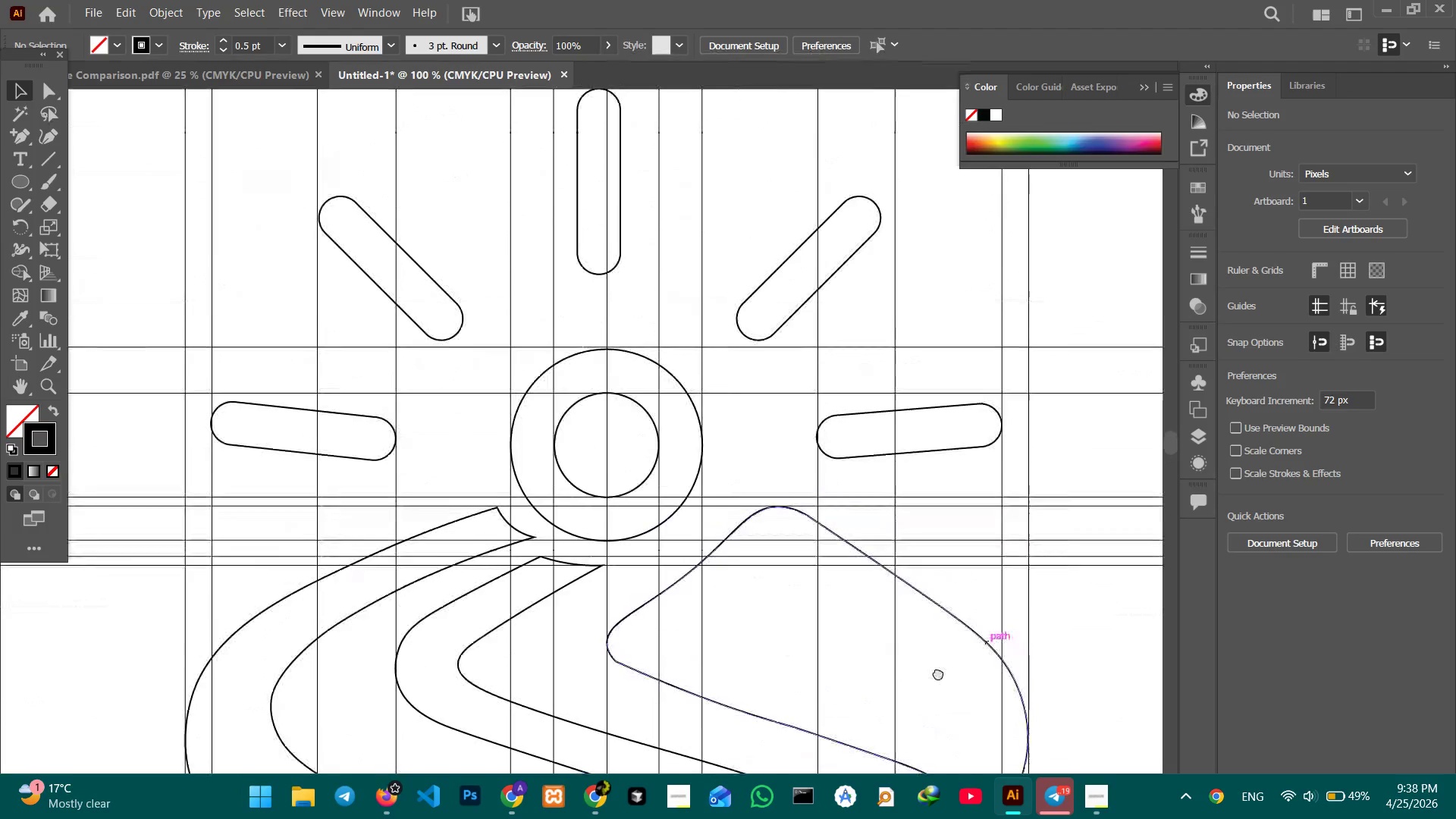 
hold_key(key=Space, duration=1.51)
 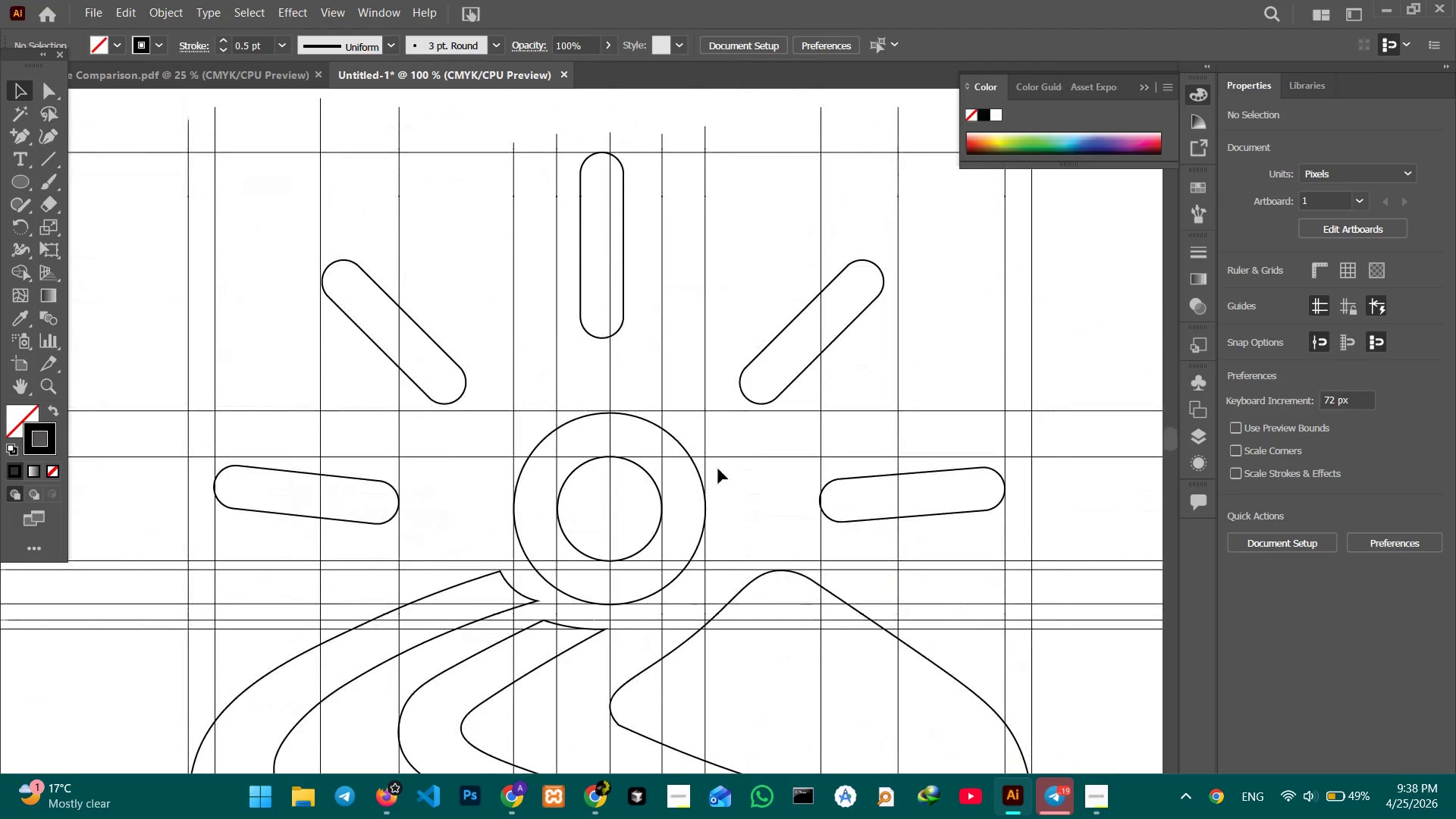 
left_click_drag(start_coordinate=[938, 610], to_coordinate=[939, 654])
 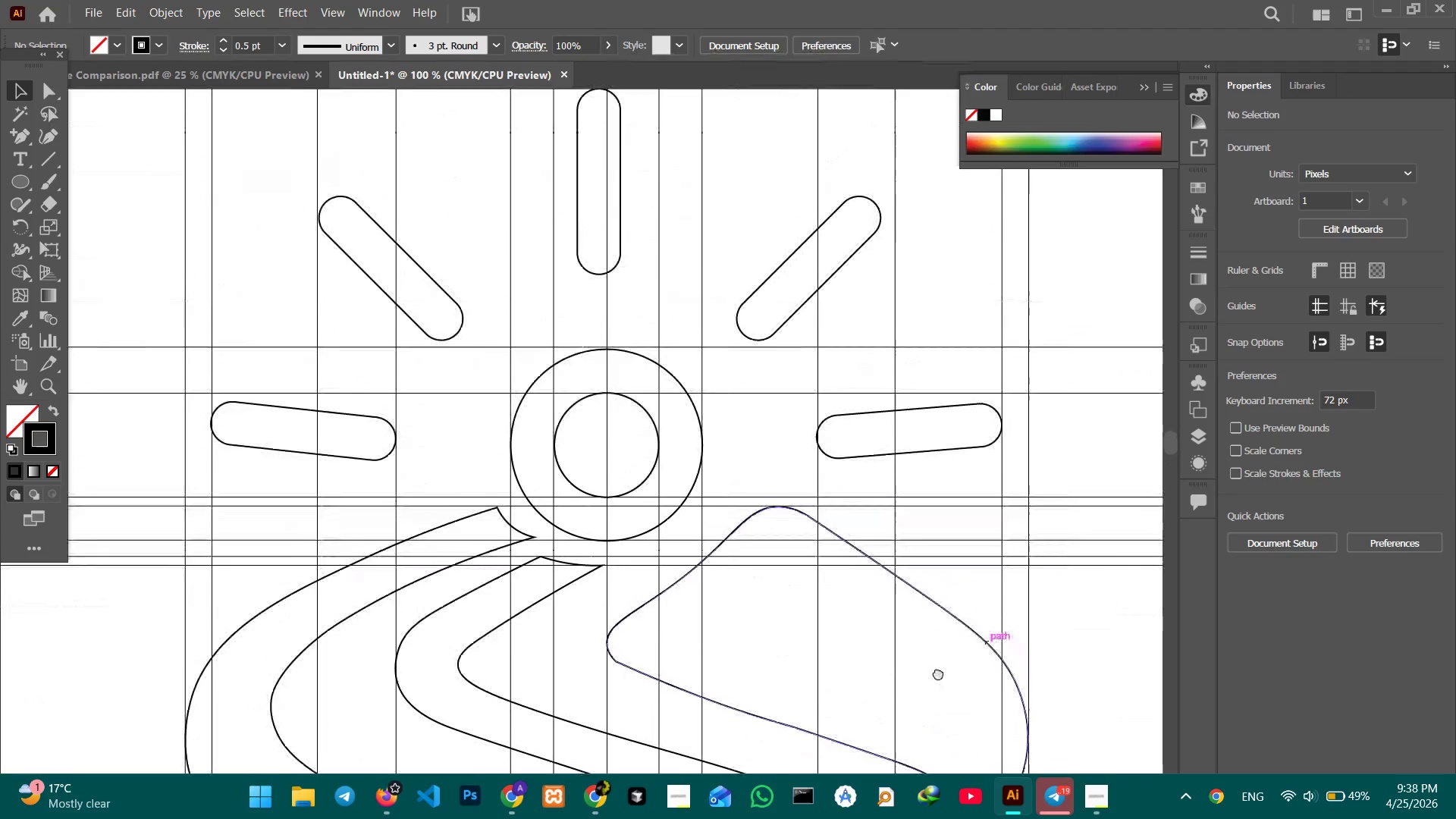 
left_click_drag(start_coordinate=[938, 627], to_coordinate=[937, 670])
 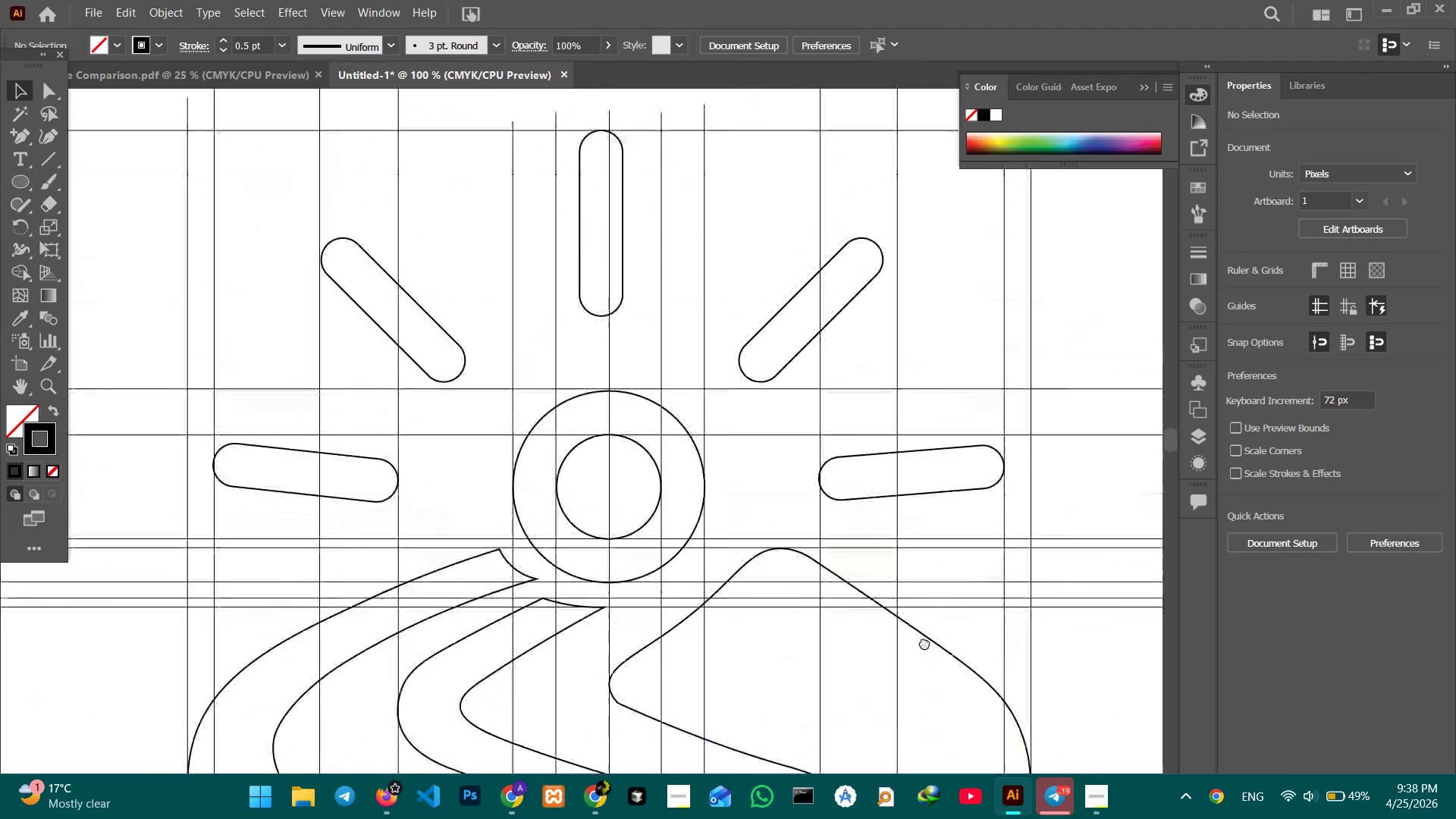 
left_click_drag(start_coordinate=[921, 586], to_coordinate=[925, 648])
 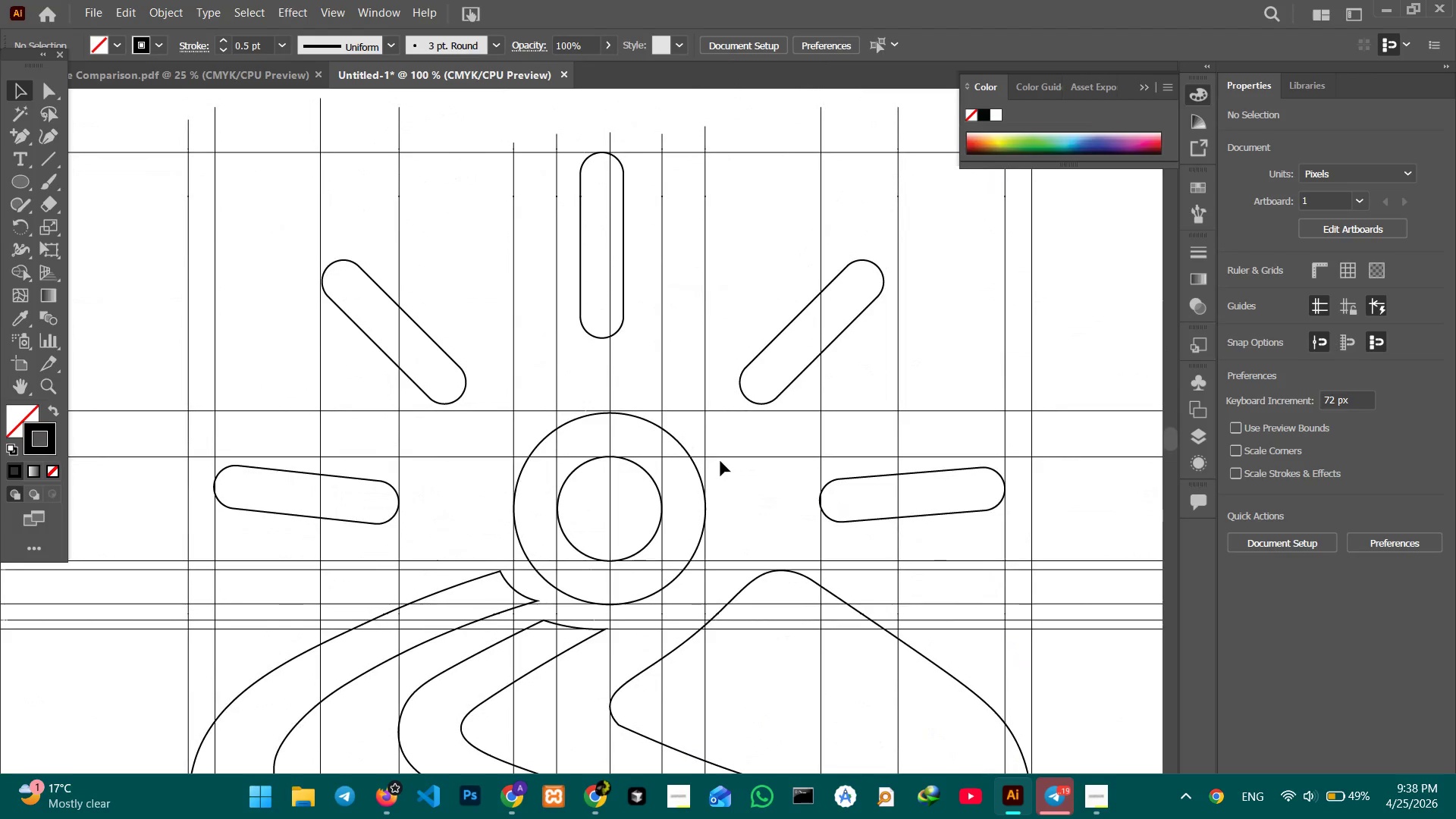 
left_click([721, 457])
 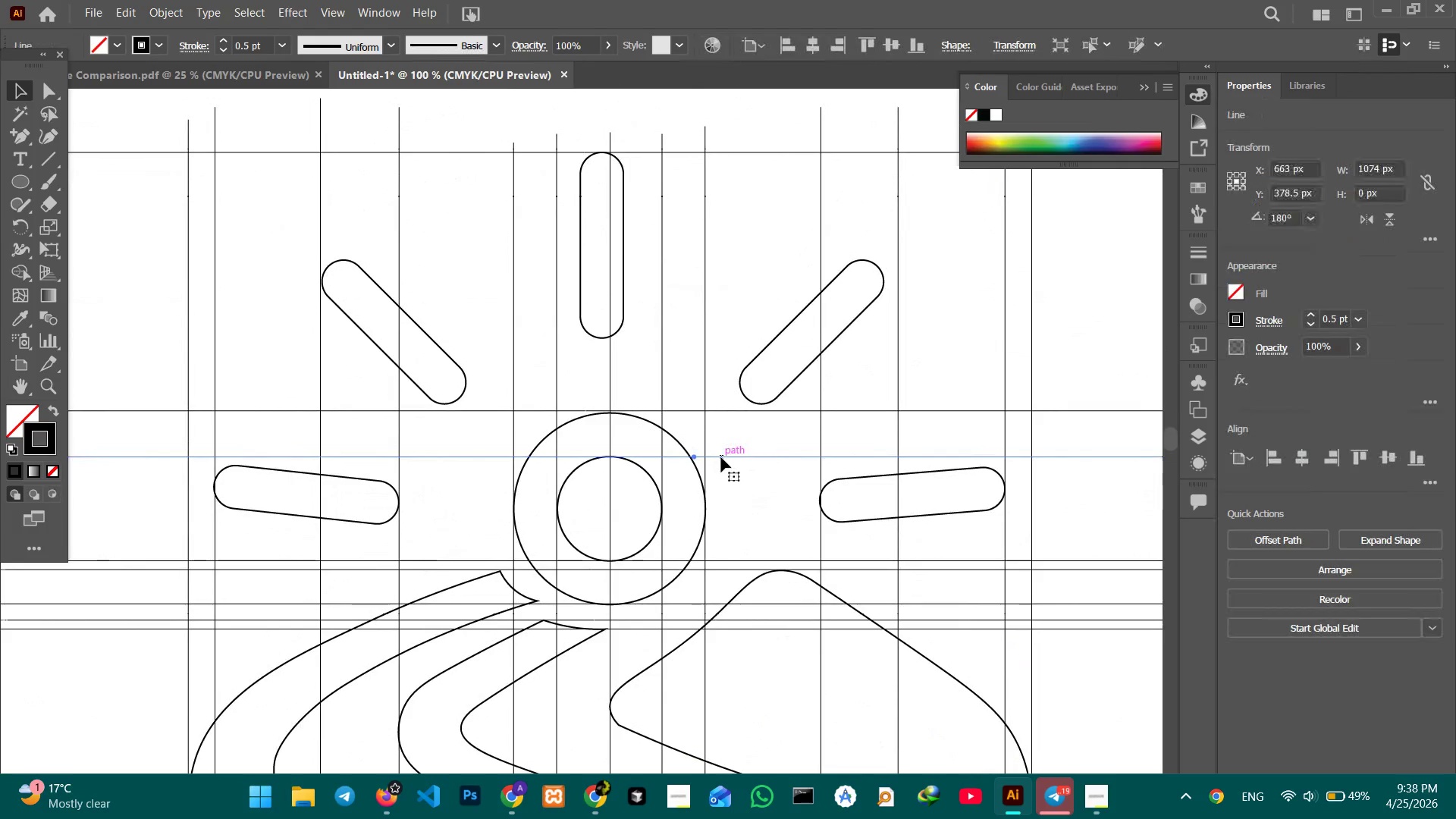 
key(Control+C)
 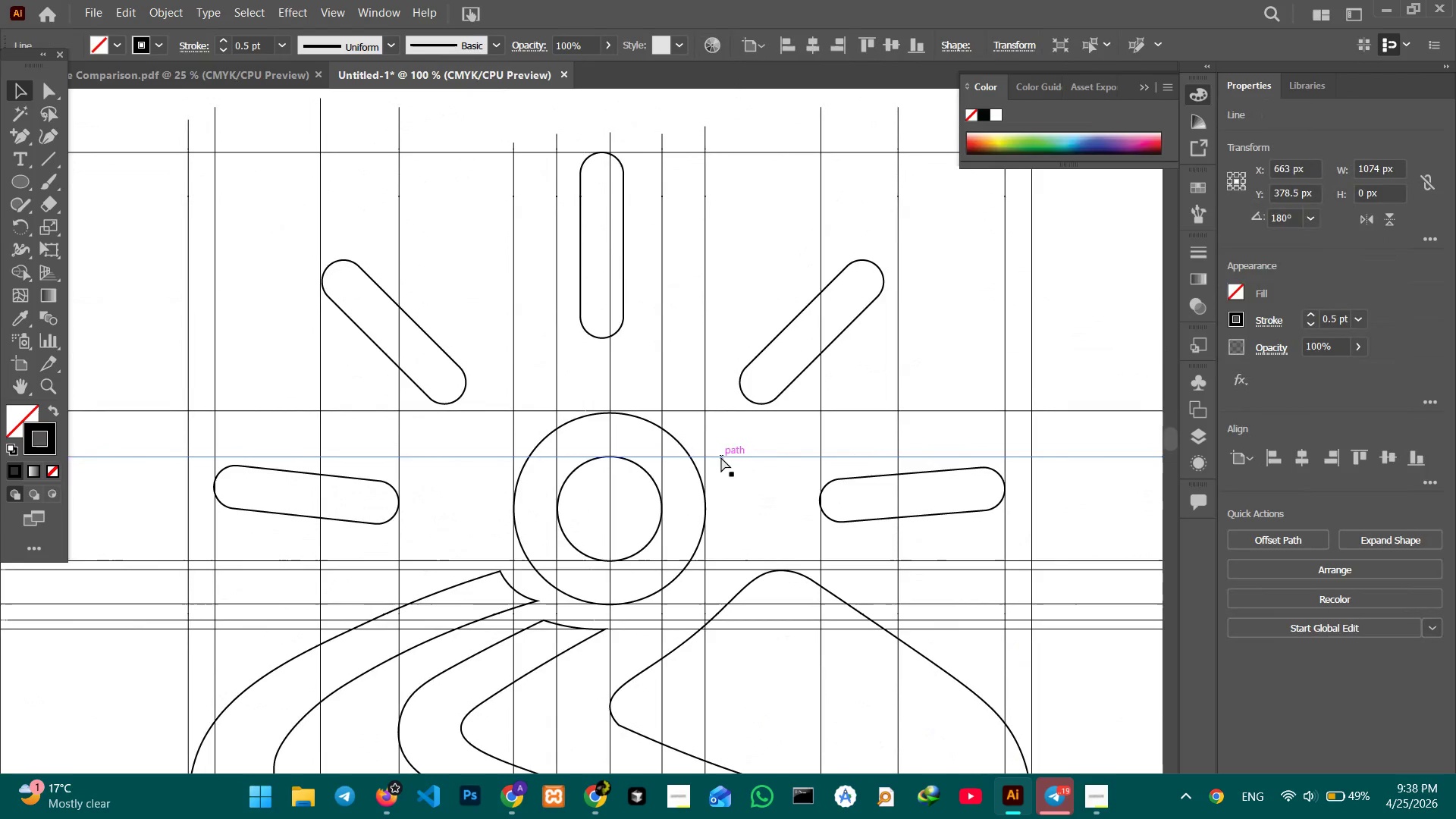 
key(Control+V)
 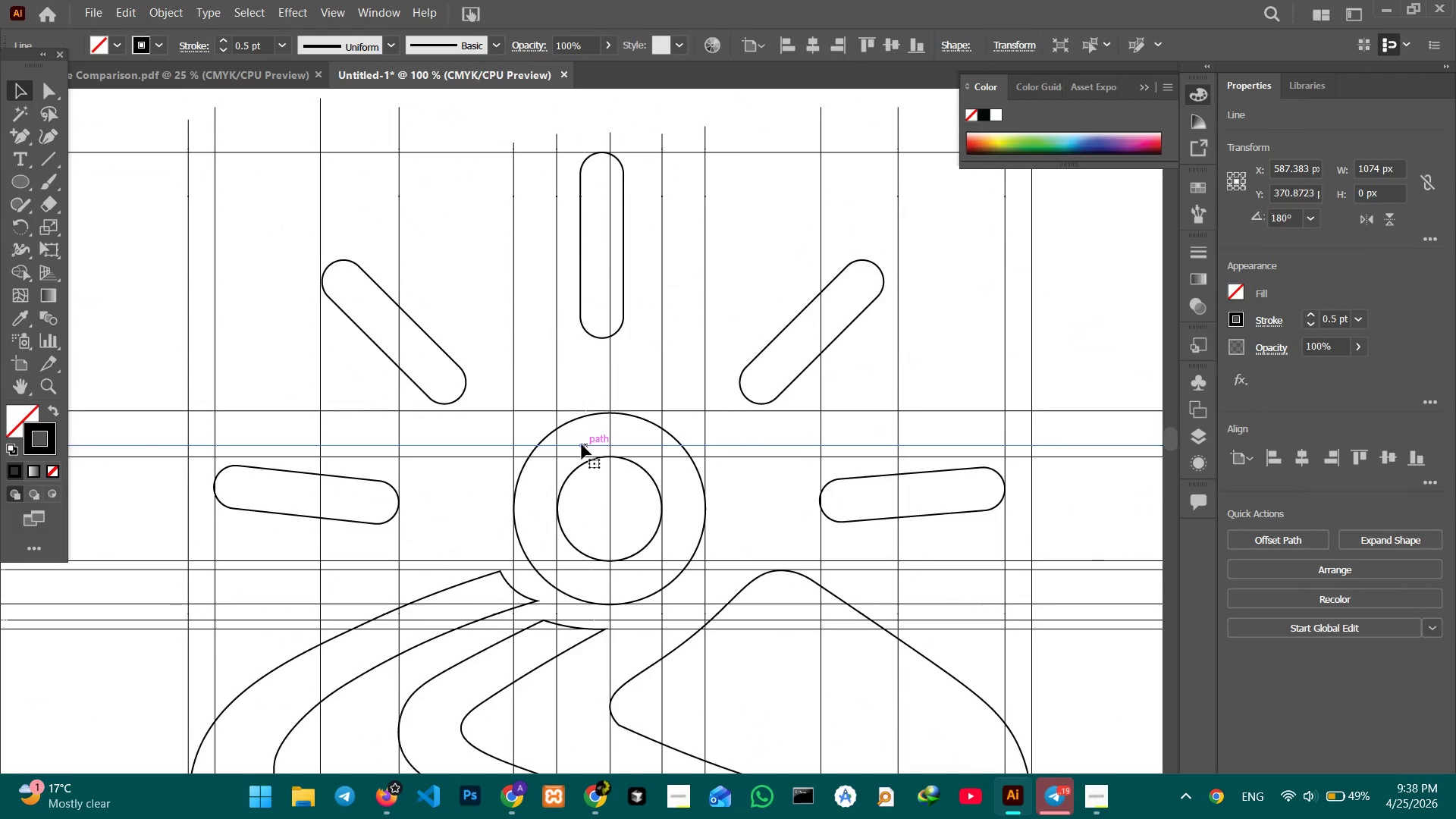 
left_click_drag(start_coordinate=[582, 445], to_coordinate=[656, 338])
 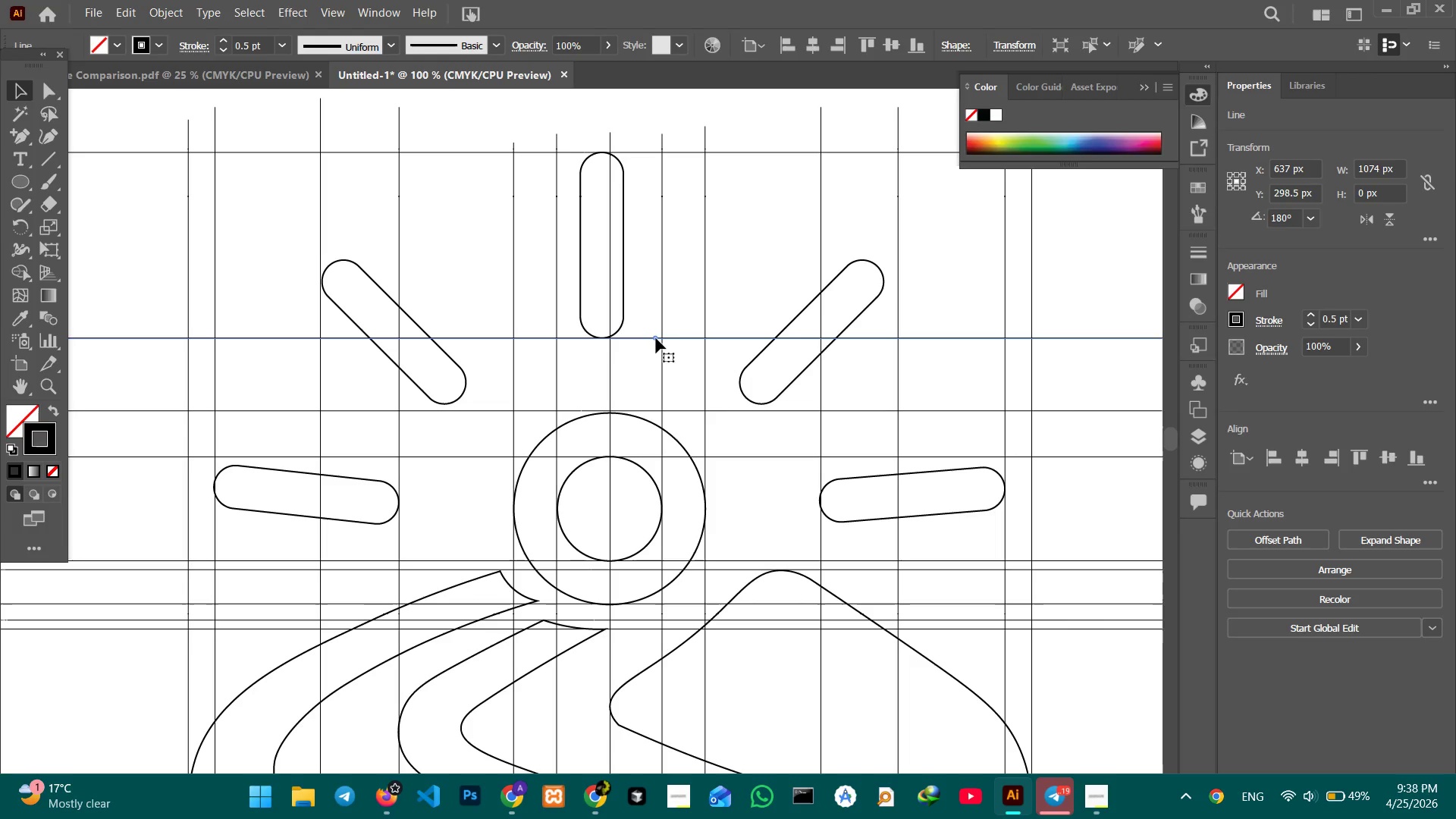 
key(Control+V)
 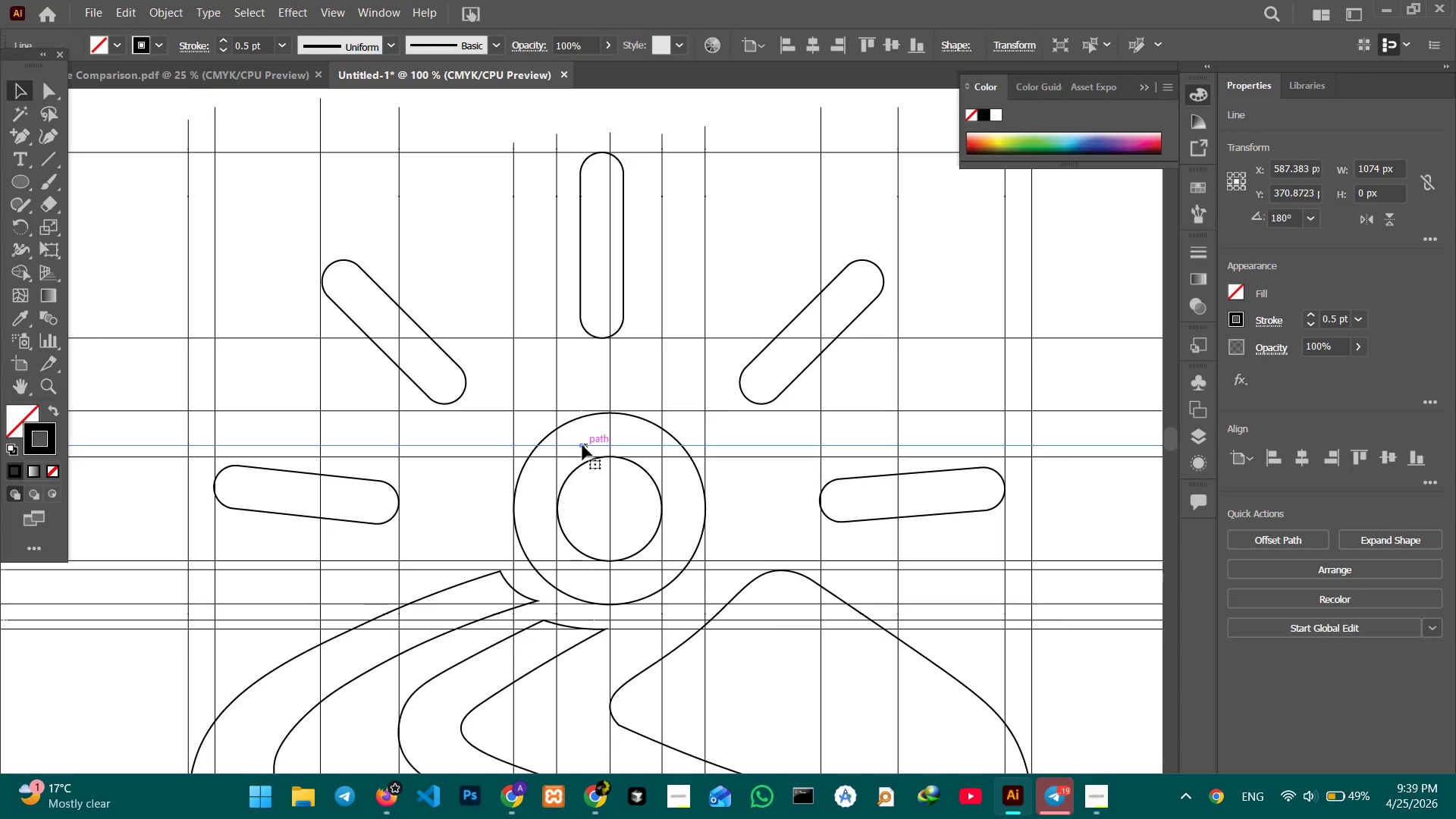 
left_click_drag(start_coordinate=[582, 445], to_coordinate=[659, 259])
 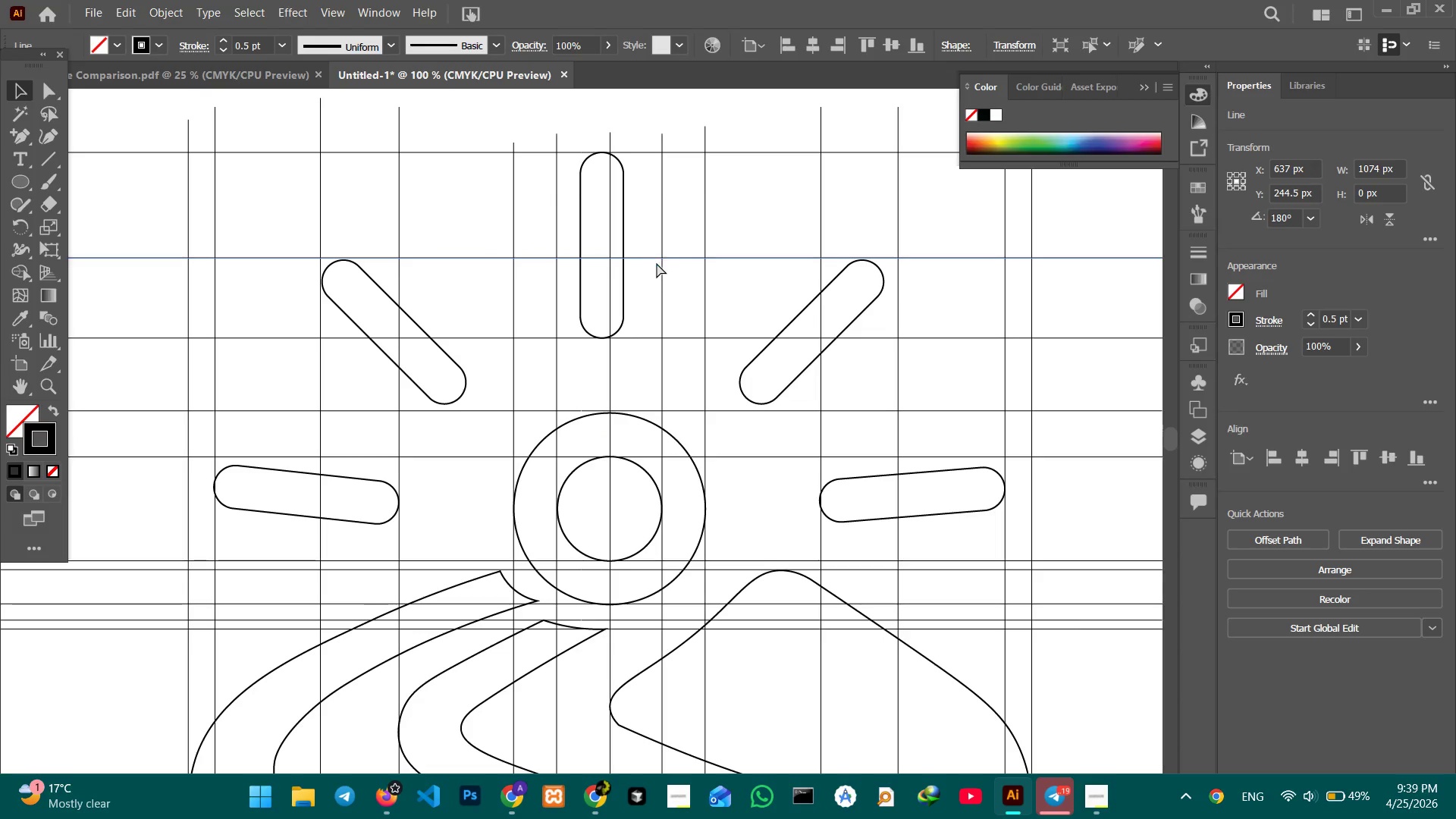 
key(Control+Equal)
 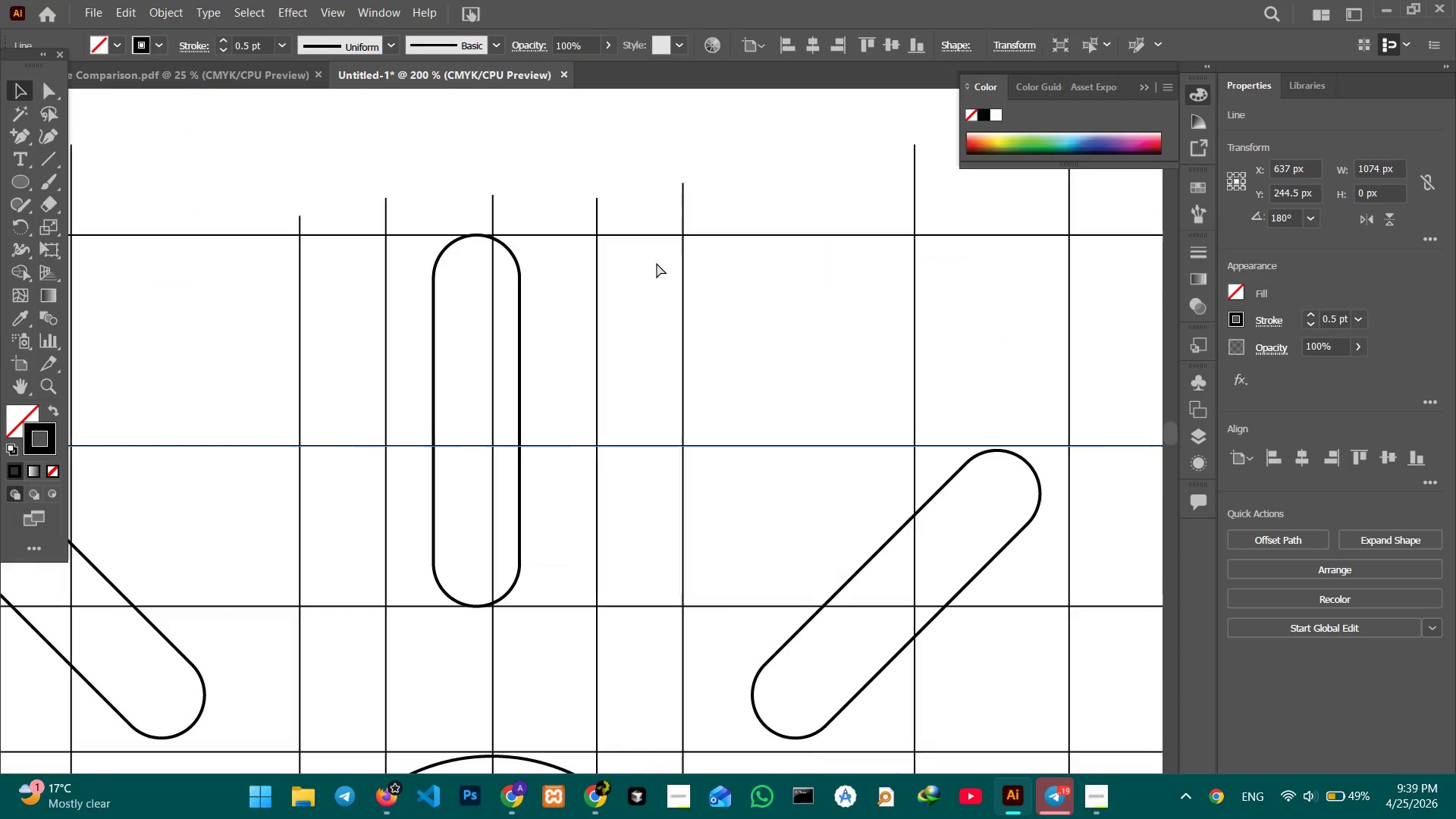 
key(Control+Equal)
 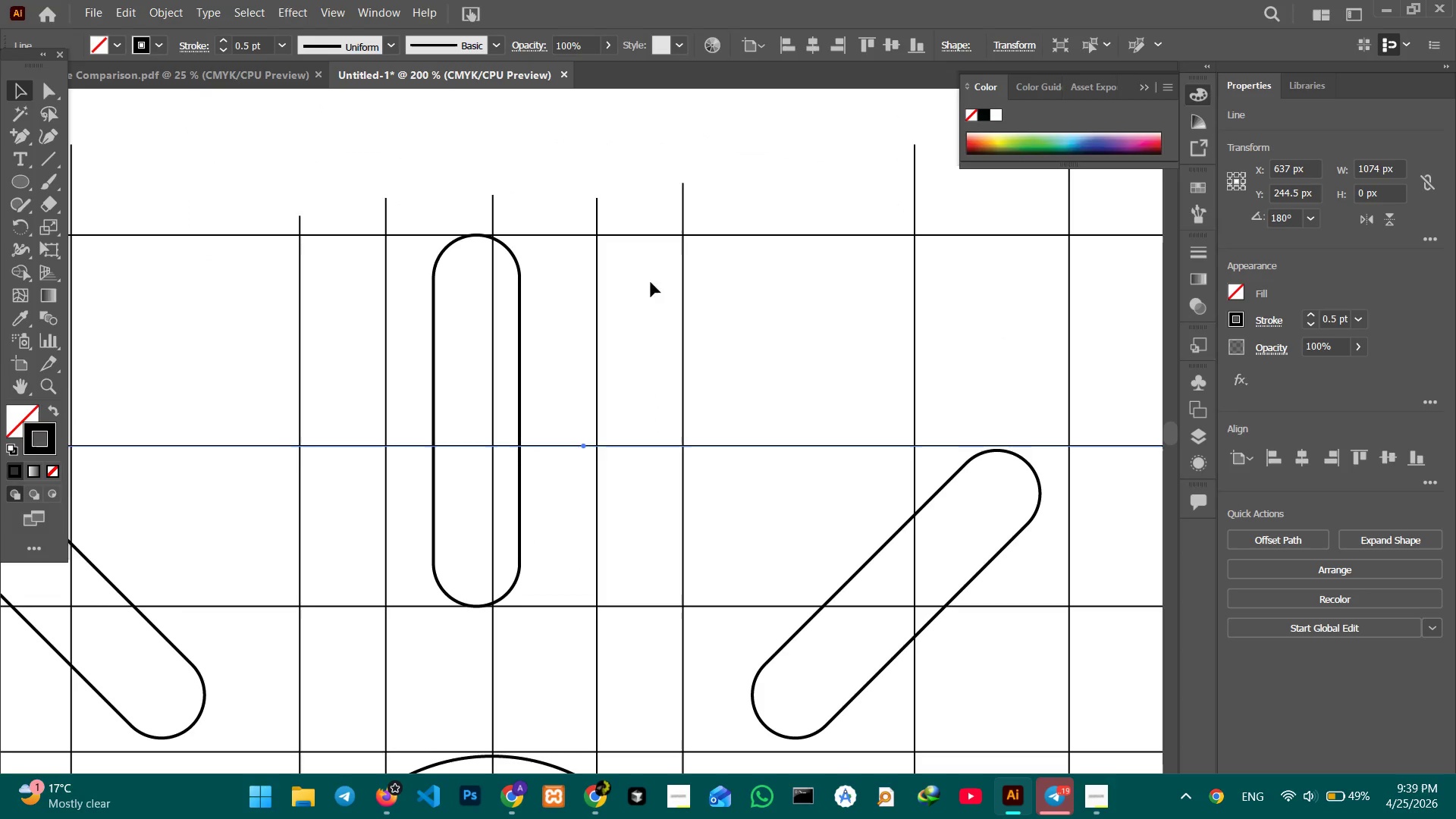 
hold_key(key=Space, duration=0.47)
 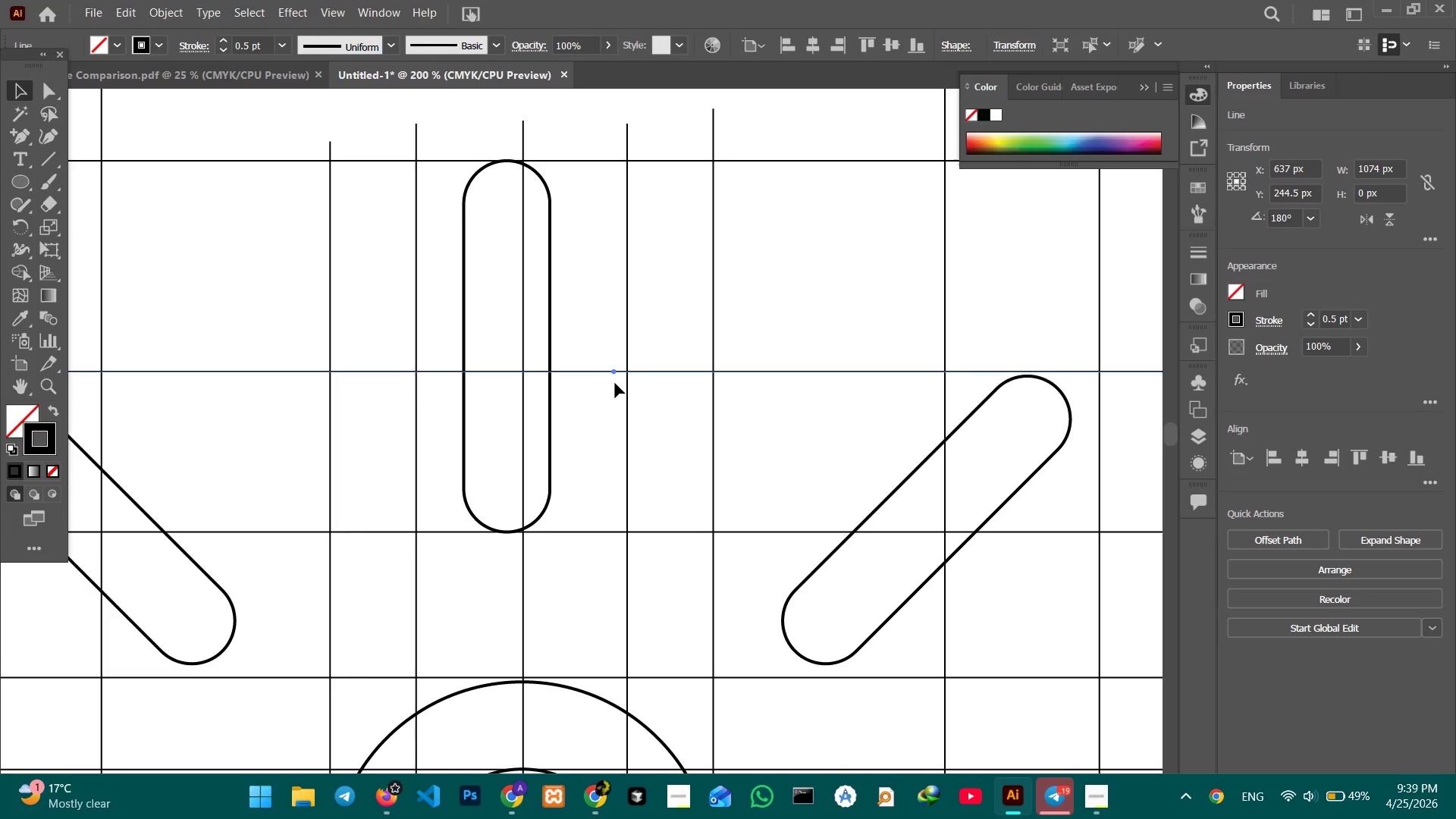 
left_click_drag(start_coordinate=[629, 555], to_coordinate=[659, 477])
 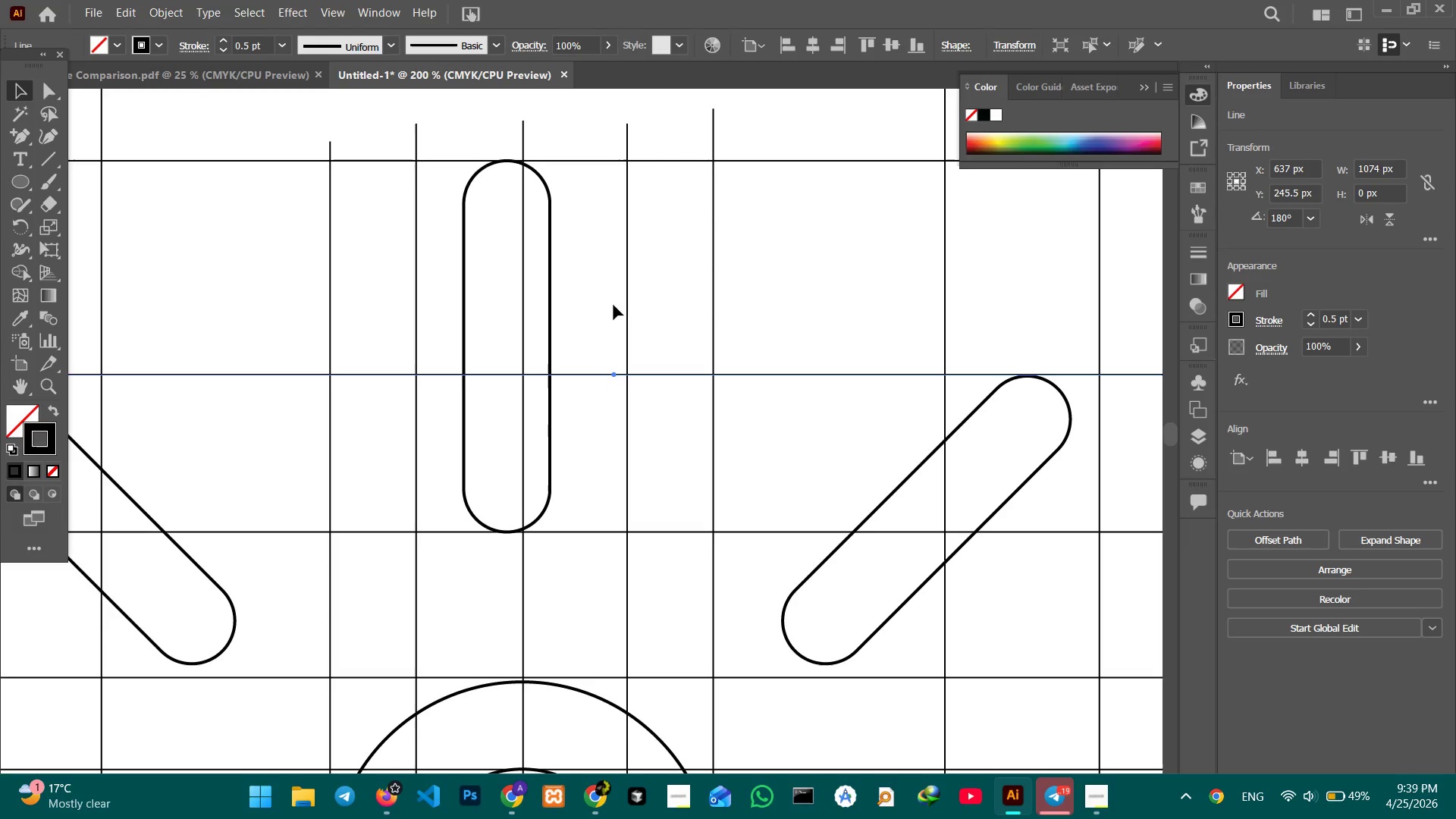 
wait(5.45)
 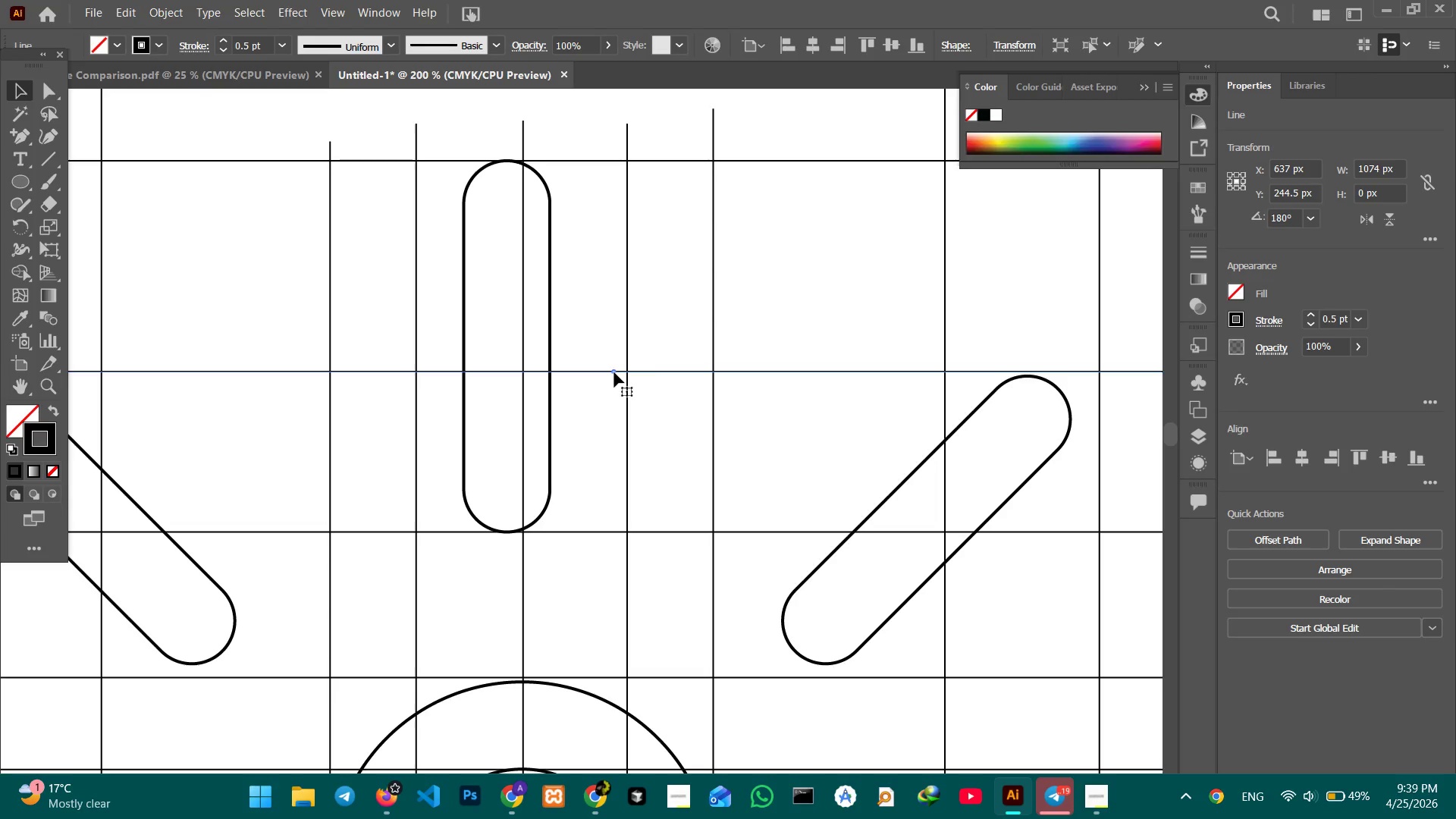 
key(Control+Minus)
 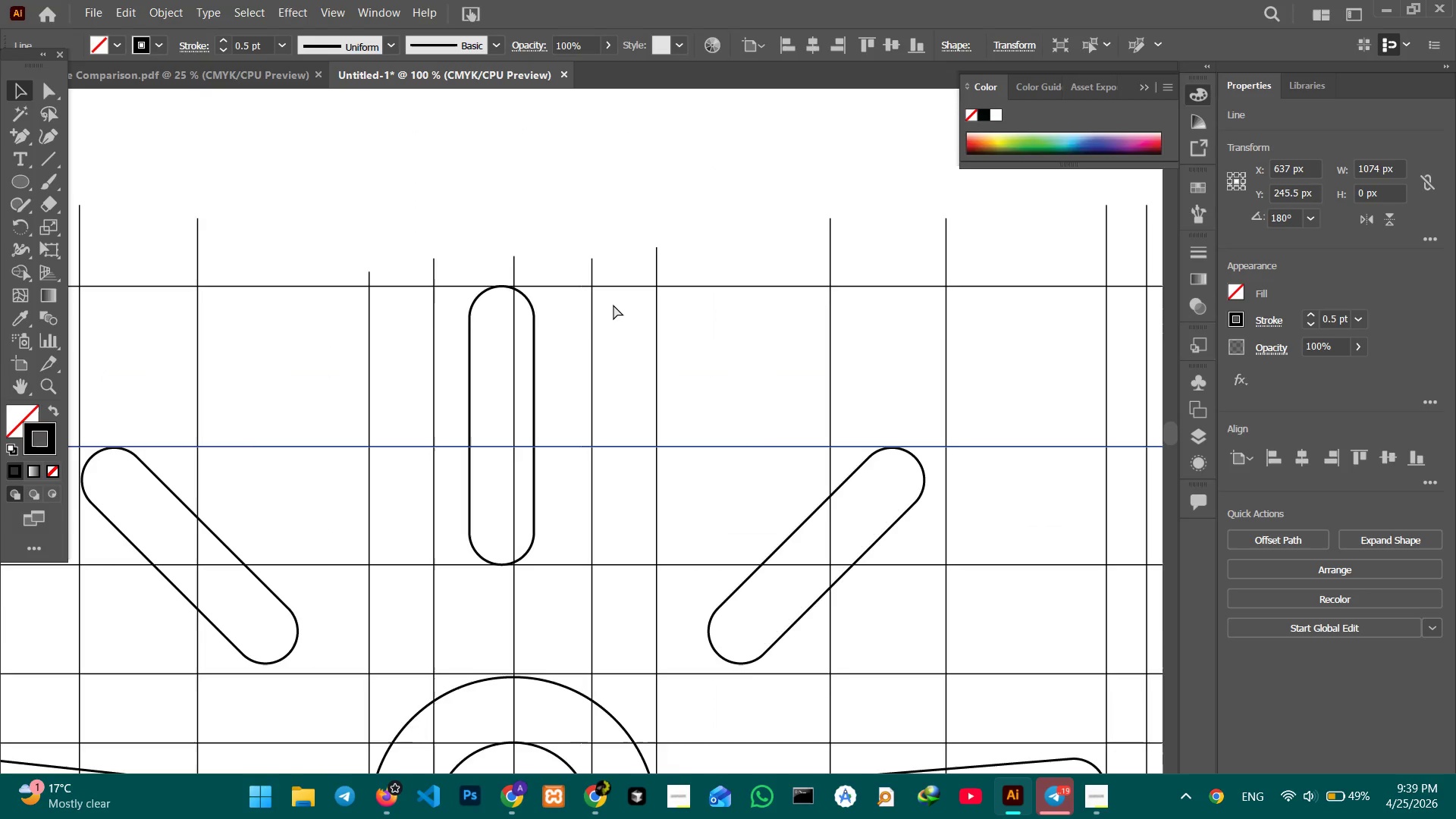 
key(Control+Minus)
 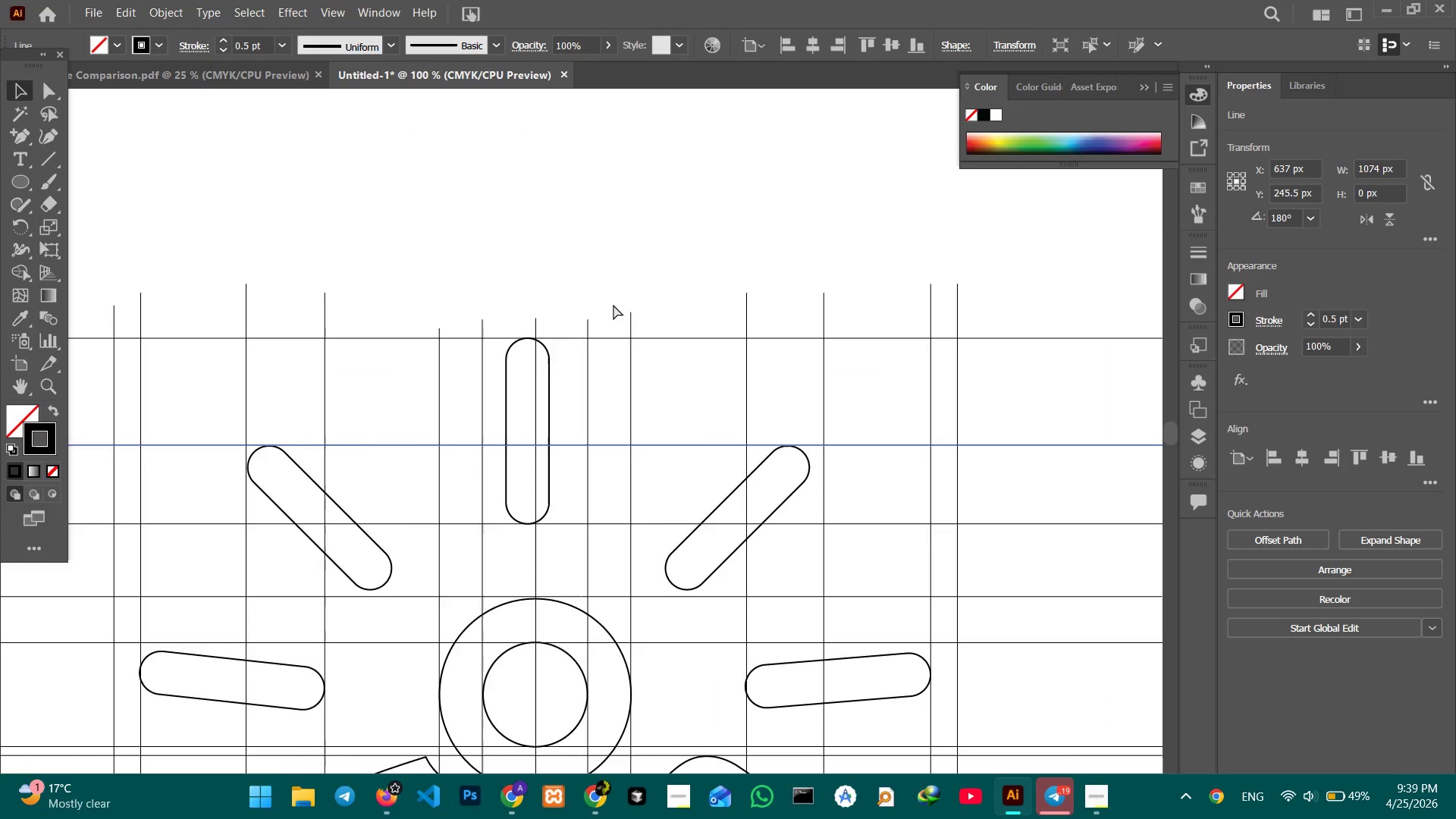 
key(Control+Minus)
 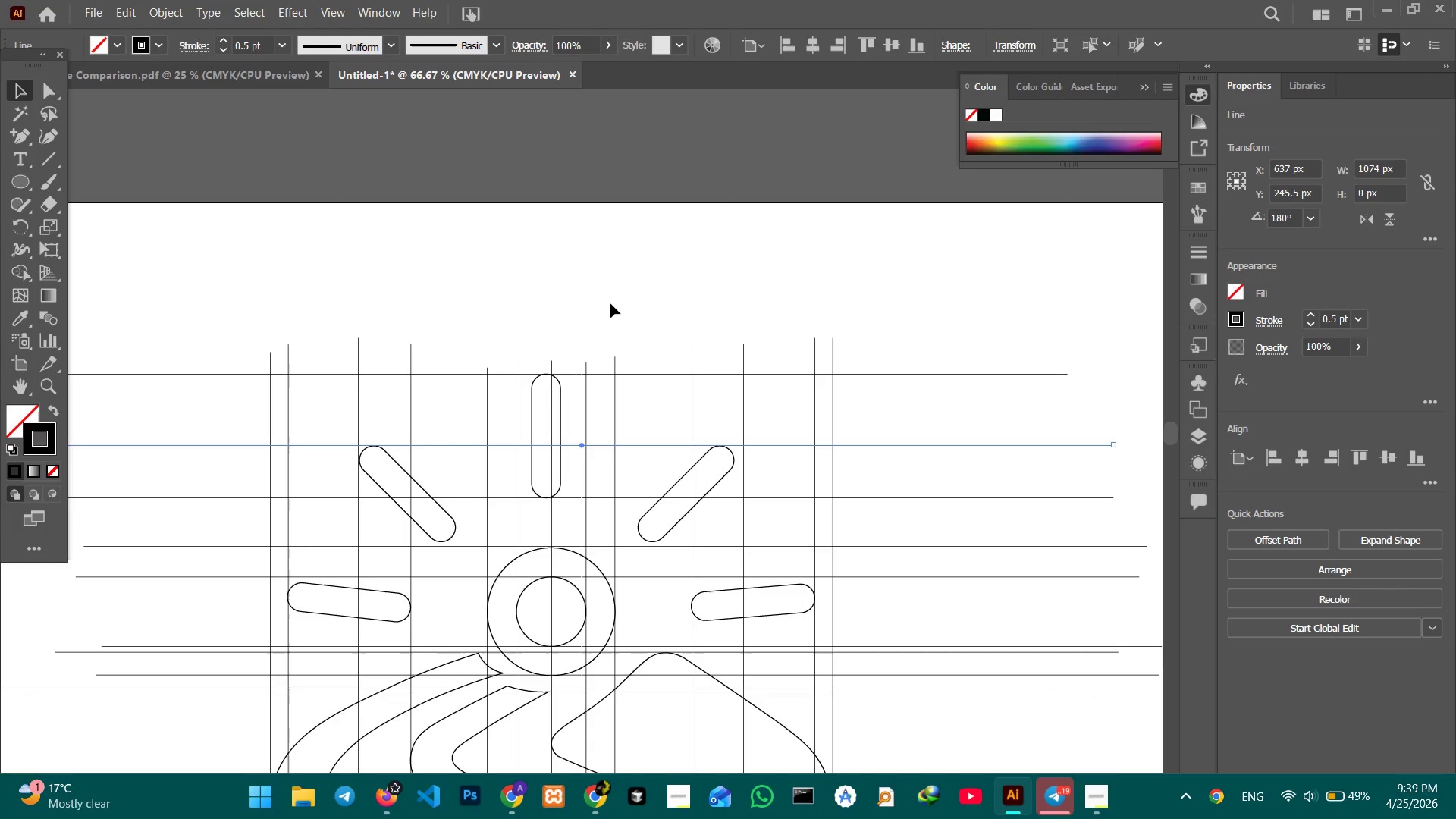 
hold_key(key=Space, duration=1.5)
 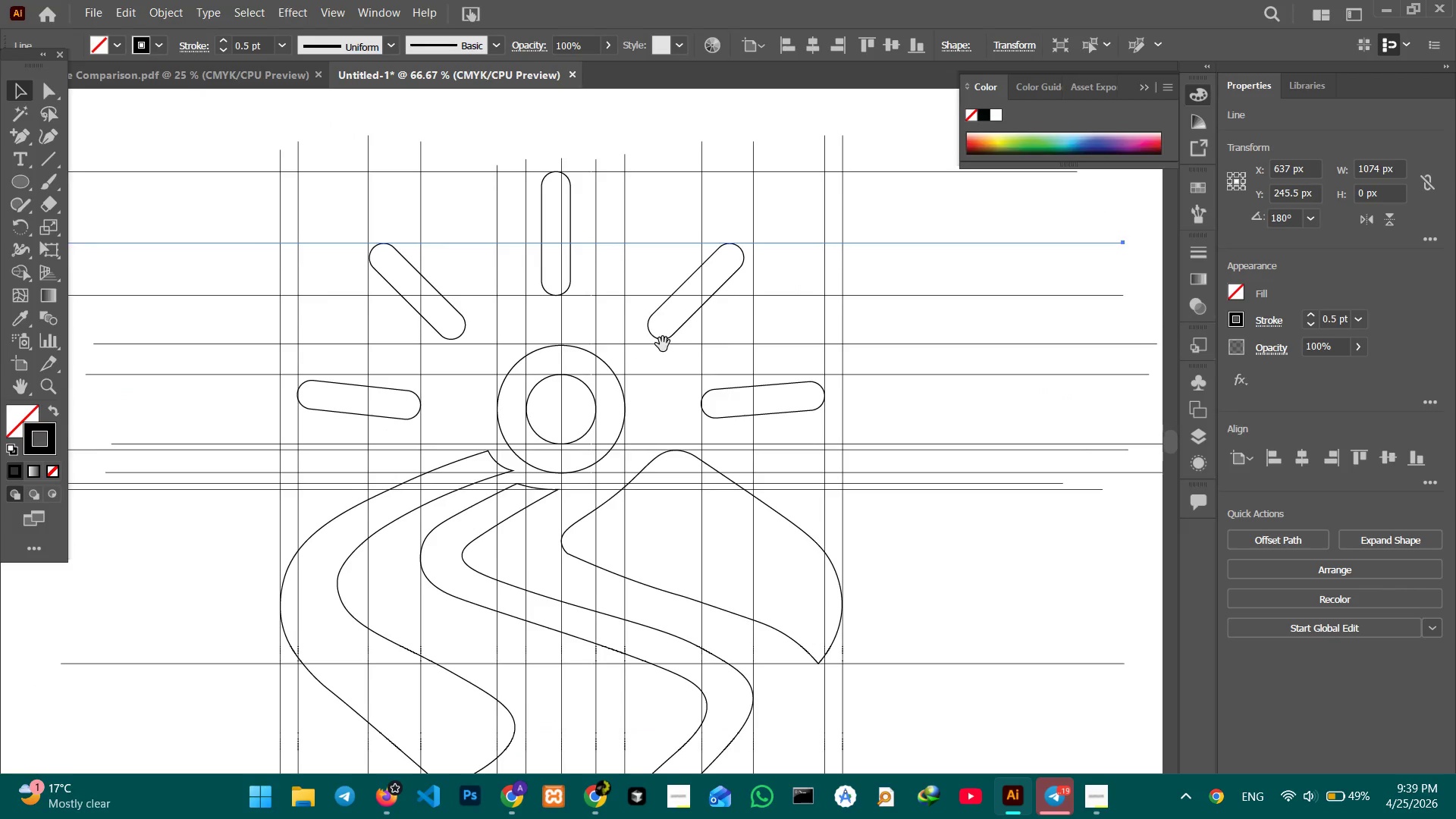 
left_click_drag(start_coordinate=[641, 459], to_coordinate=[651, 256])
 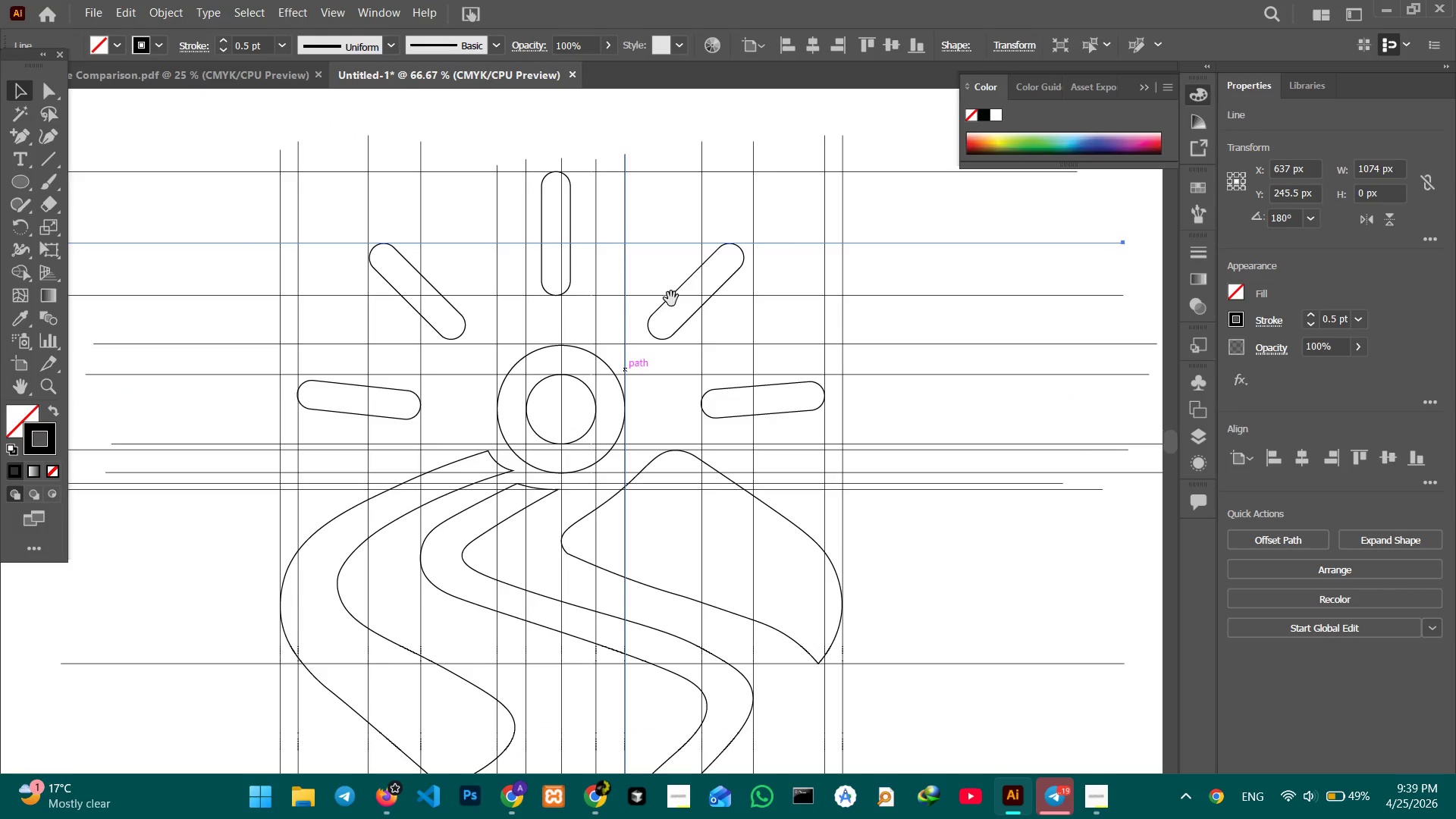 
key(Space)
 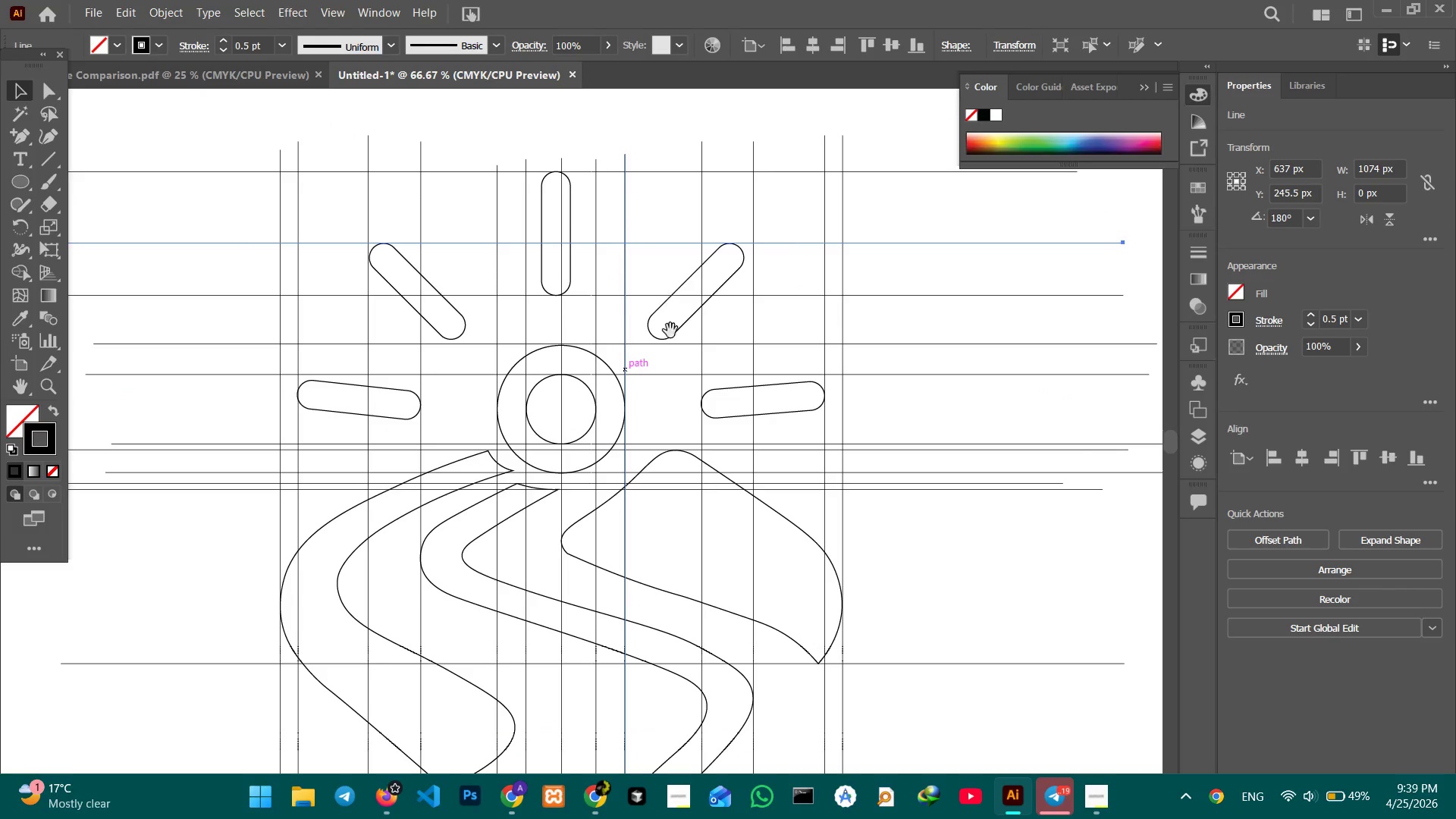 
key(Space)
 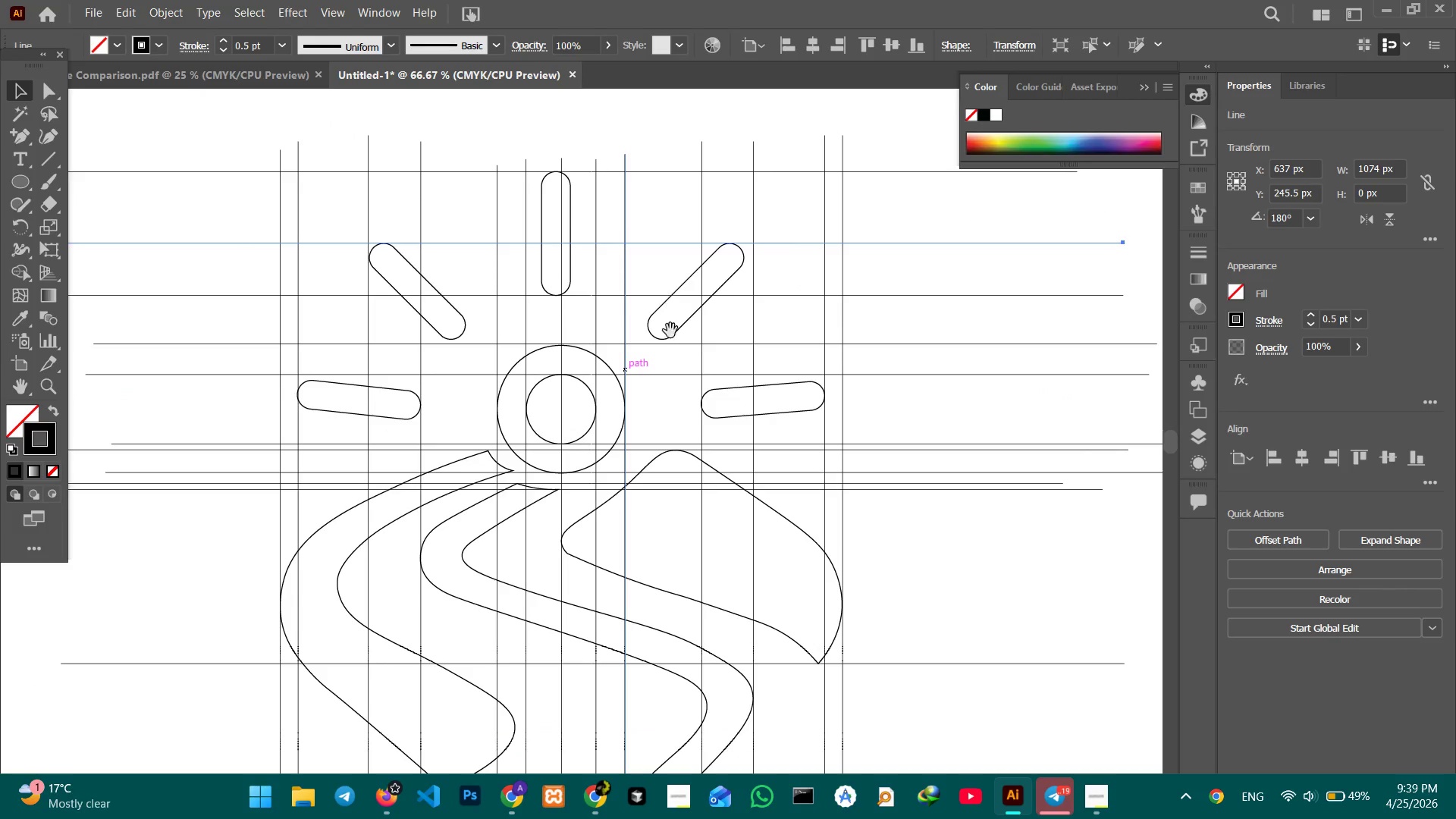 
key(Space)
 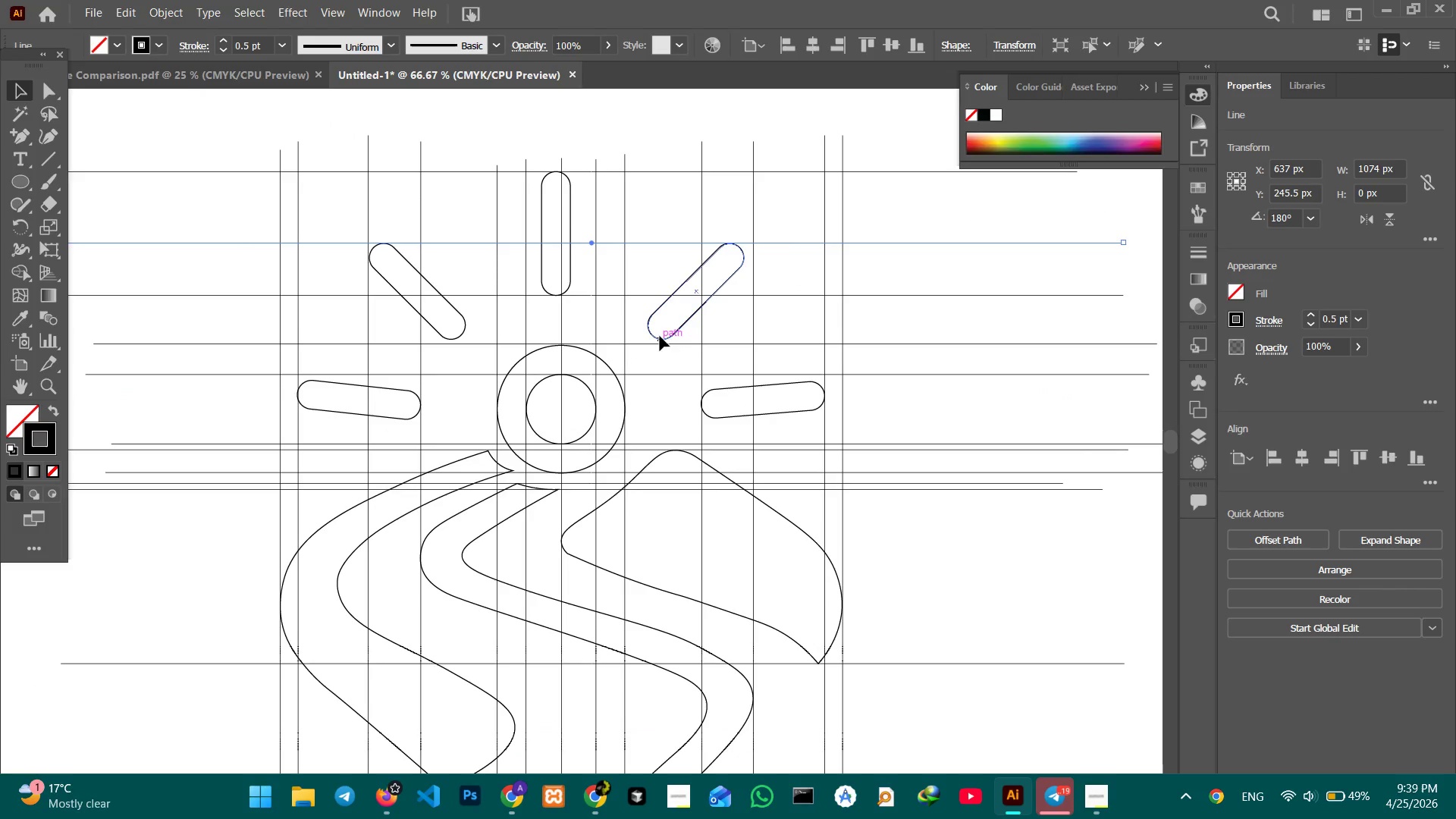 
key(Space)
 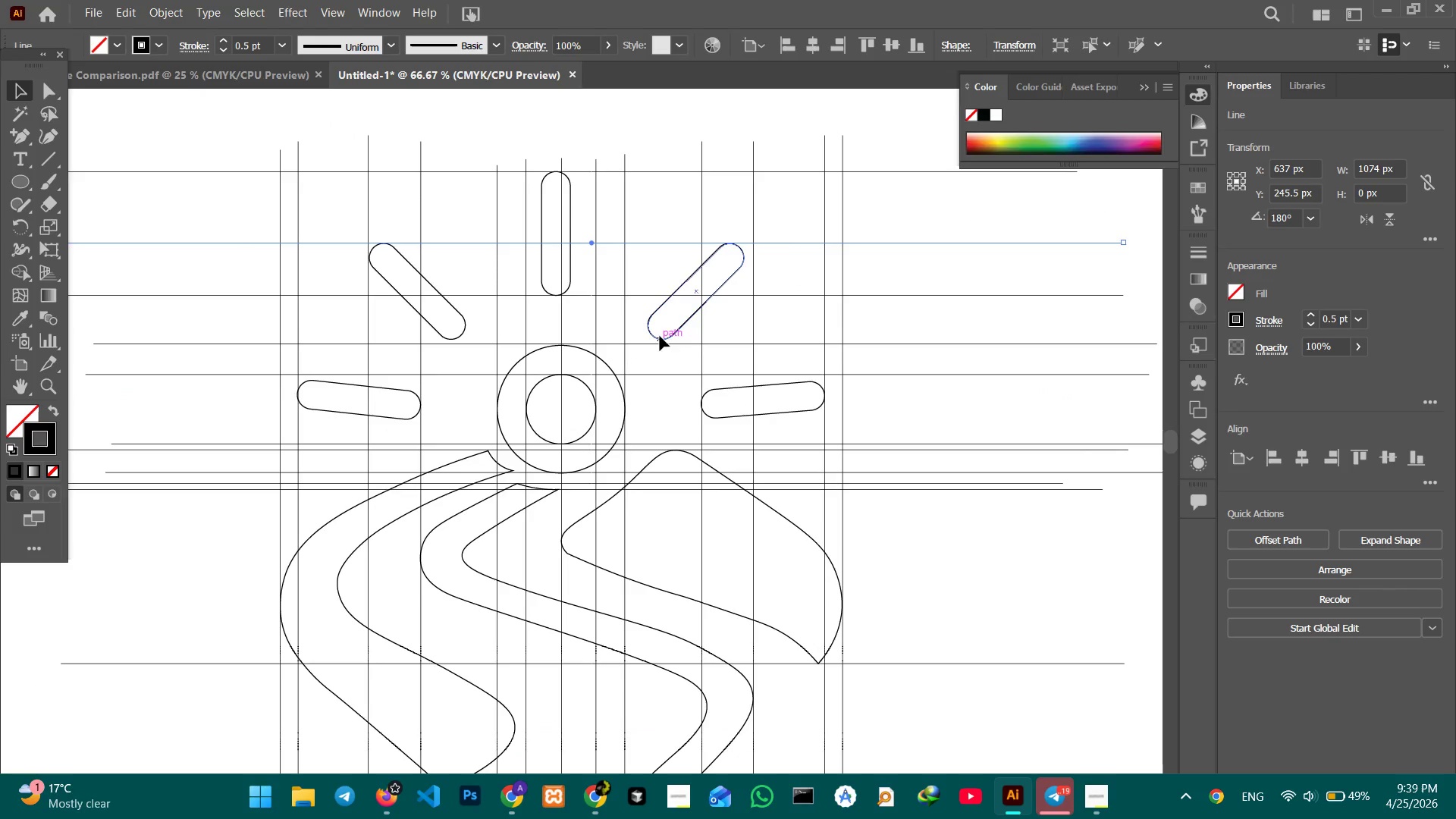 
key(Space)
 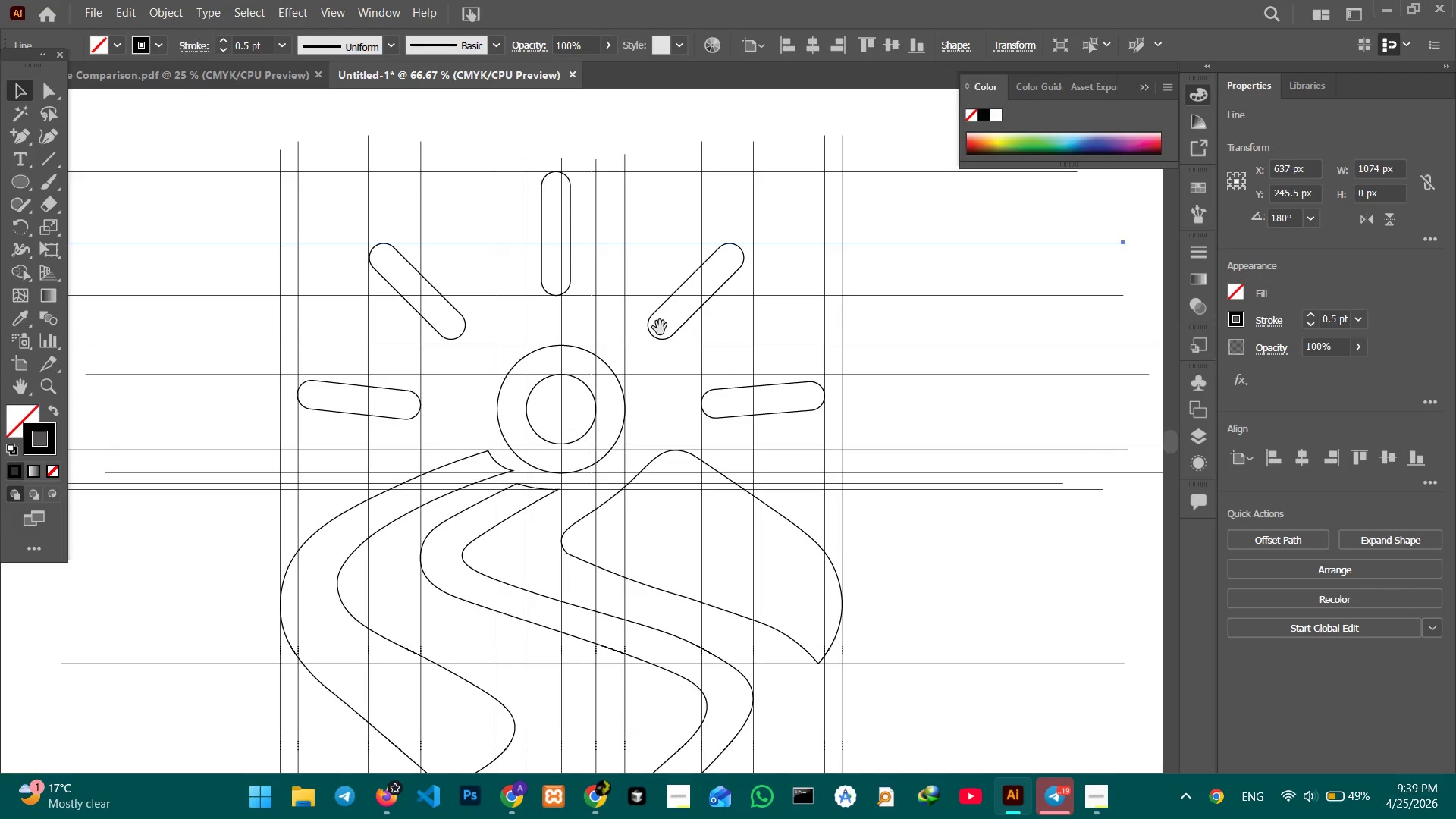 
hold_key(key=Space, duration=1.25)
 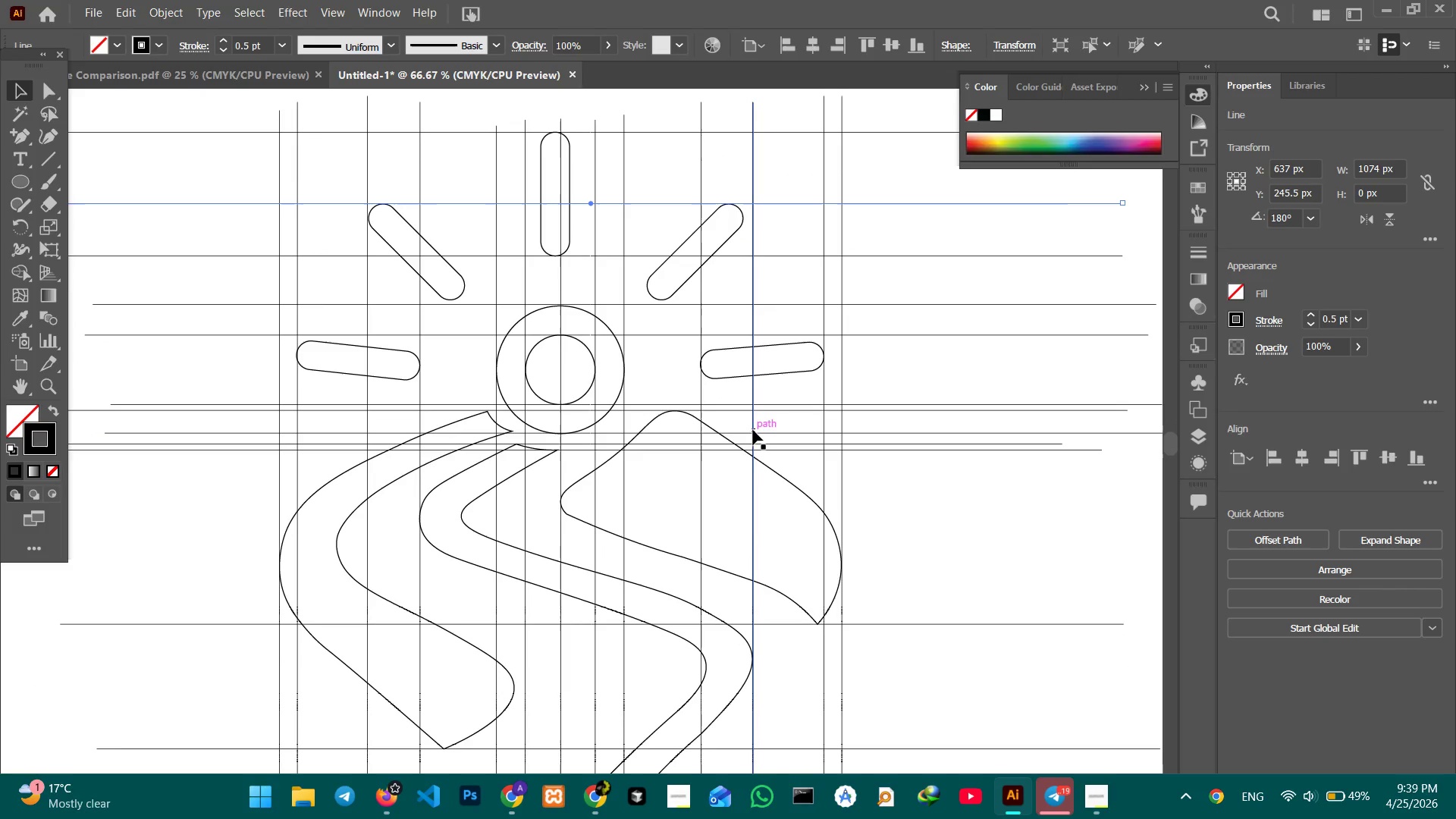 
left_click_drag(start_coordinate=[663, 345], to_coordinate=[662, 306])
 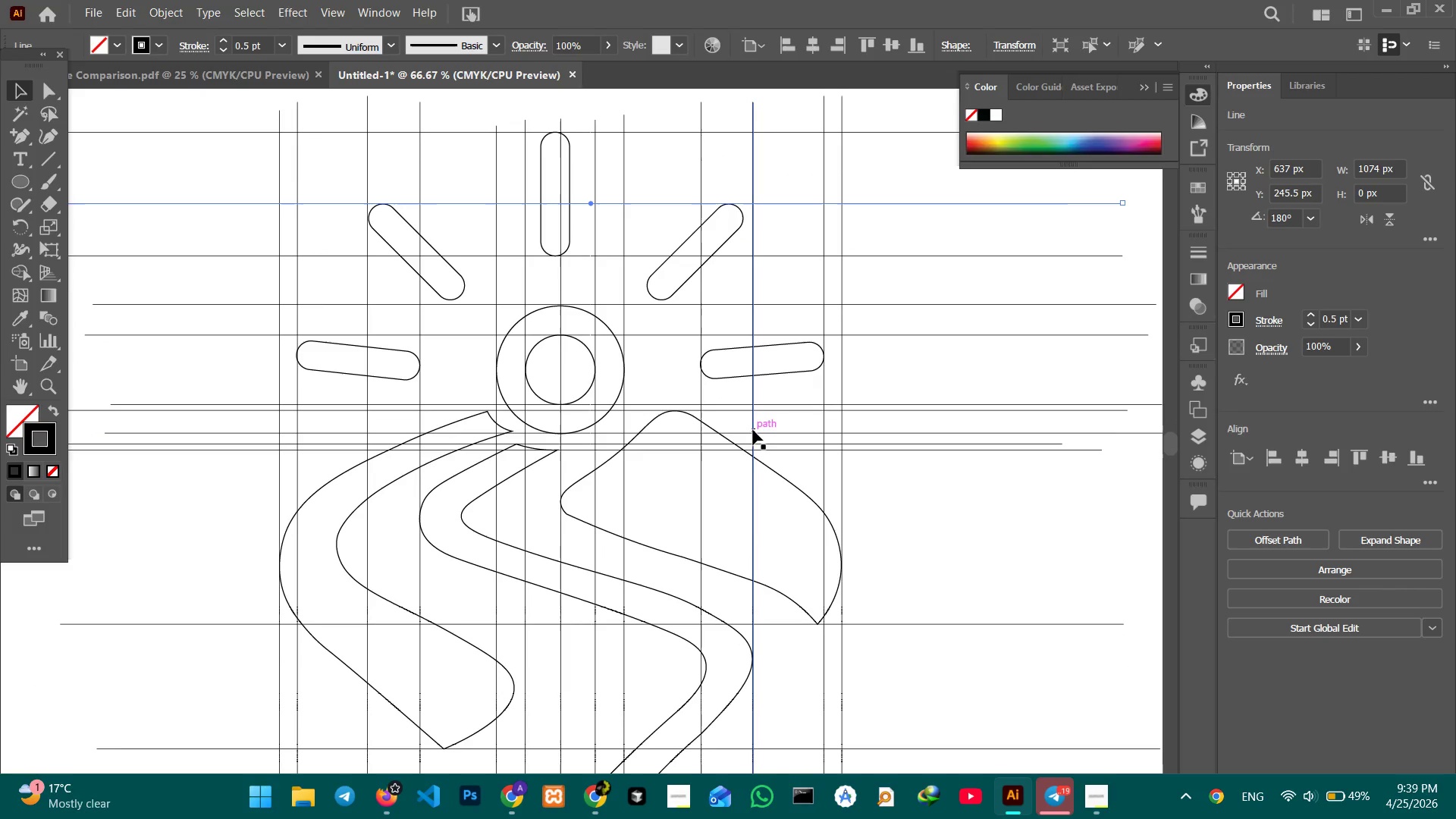 
left_click([753, 430])
 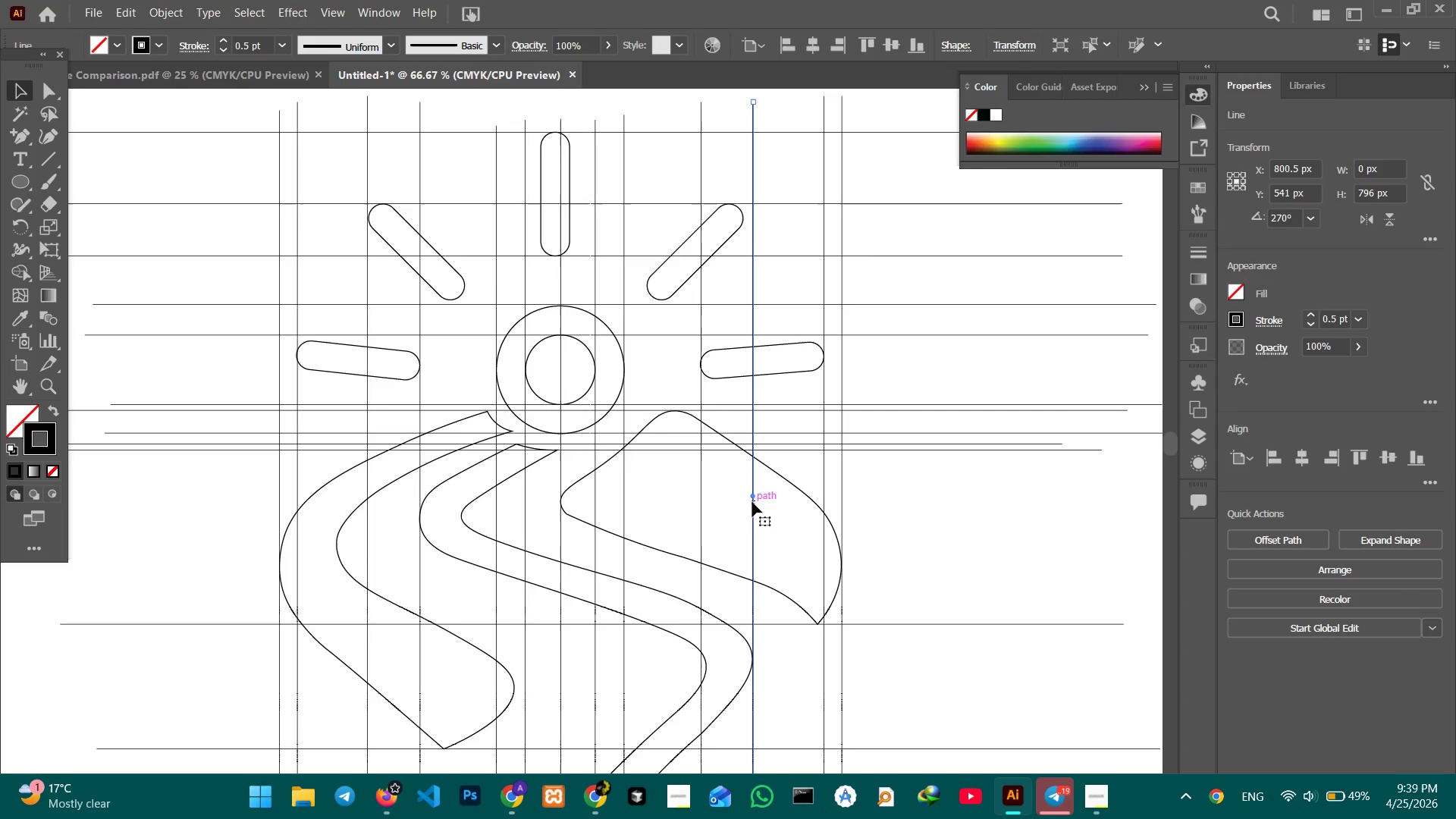 
left_click_drag(start_coordinate=[752, 498], to_coordinate=[742, 497])
 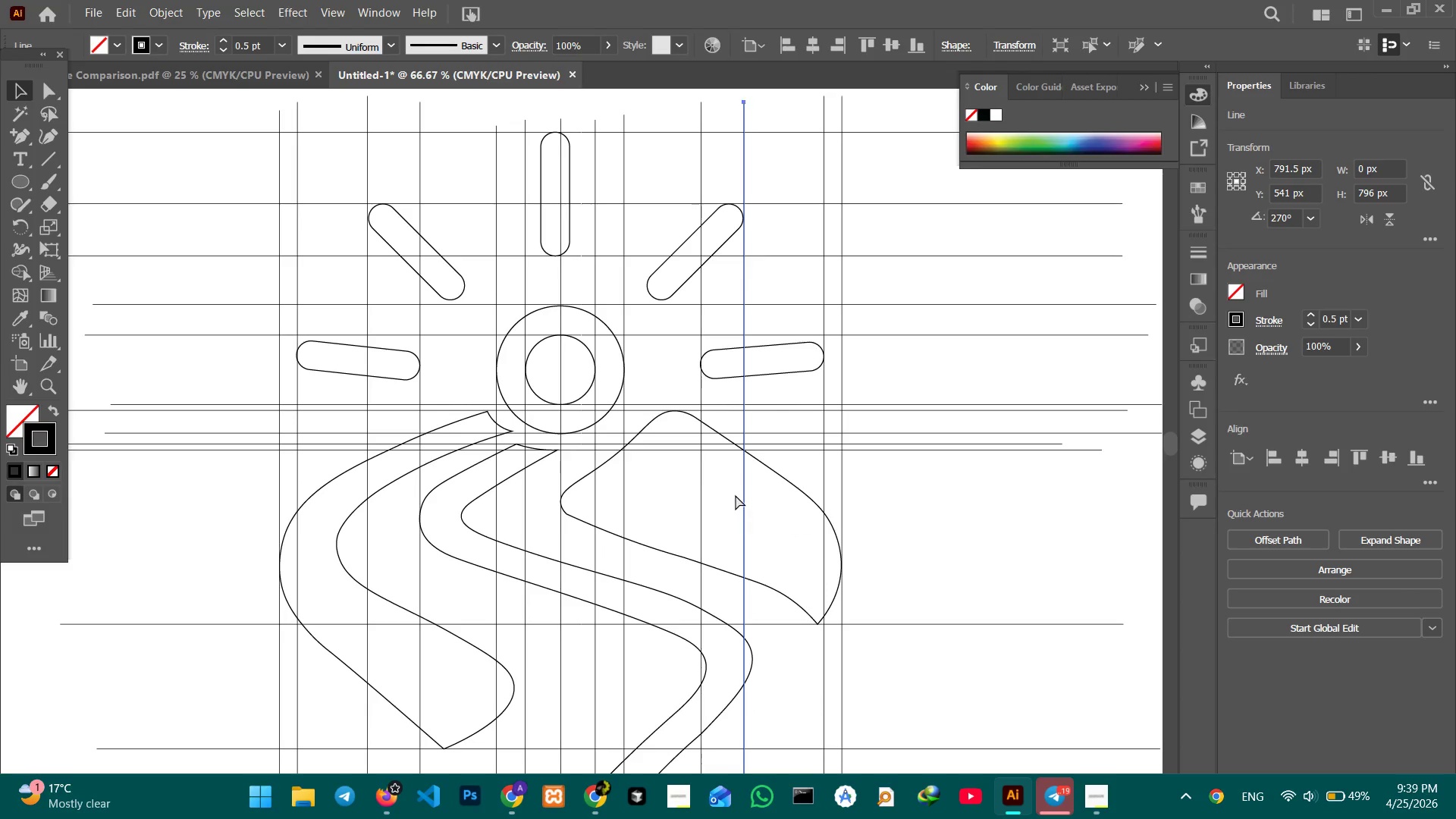 
key(Control+Equal)
 